 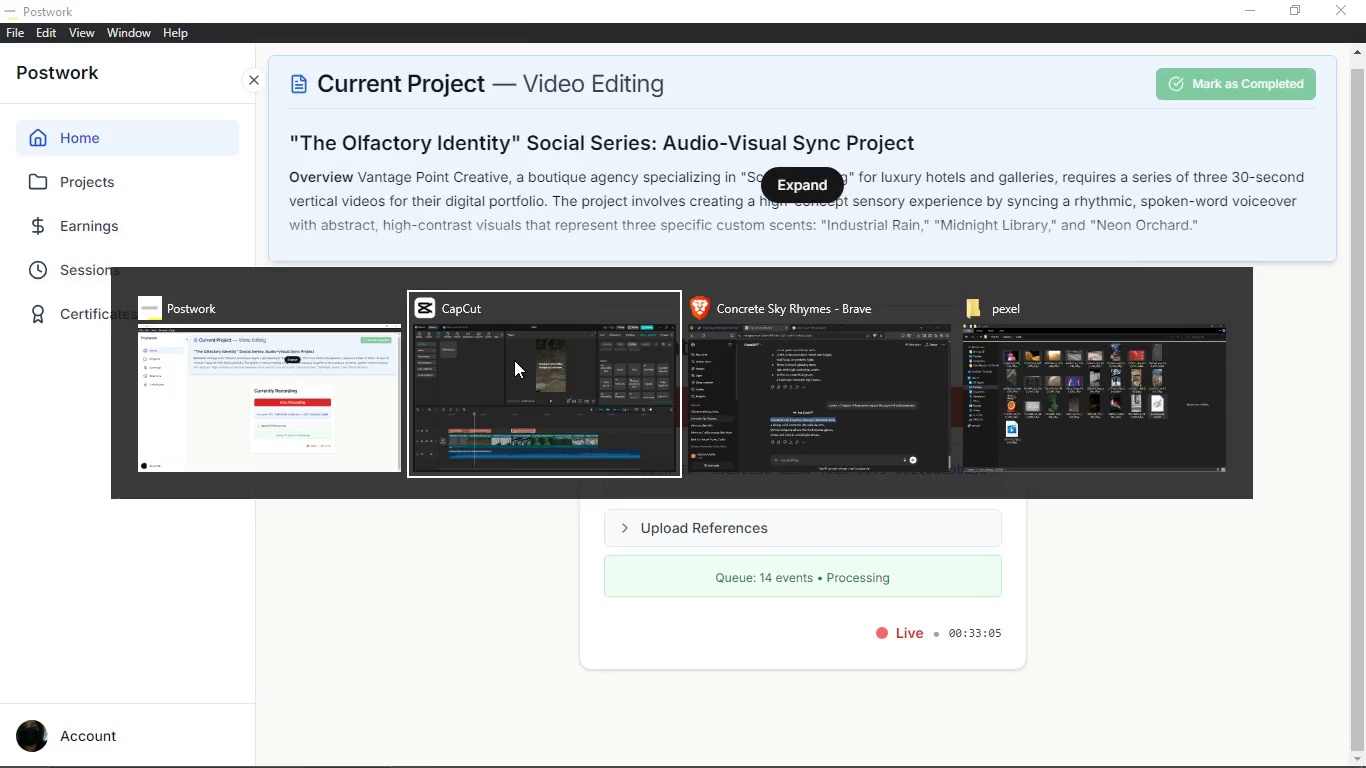 
key(Alt+Tab)
 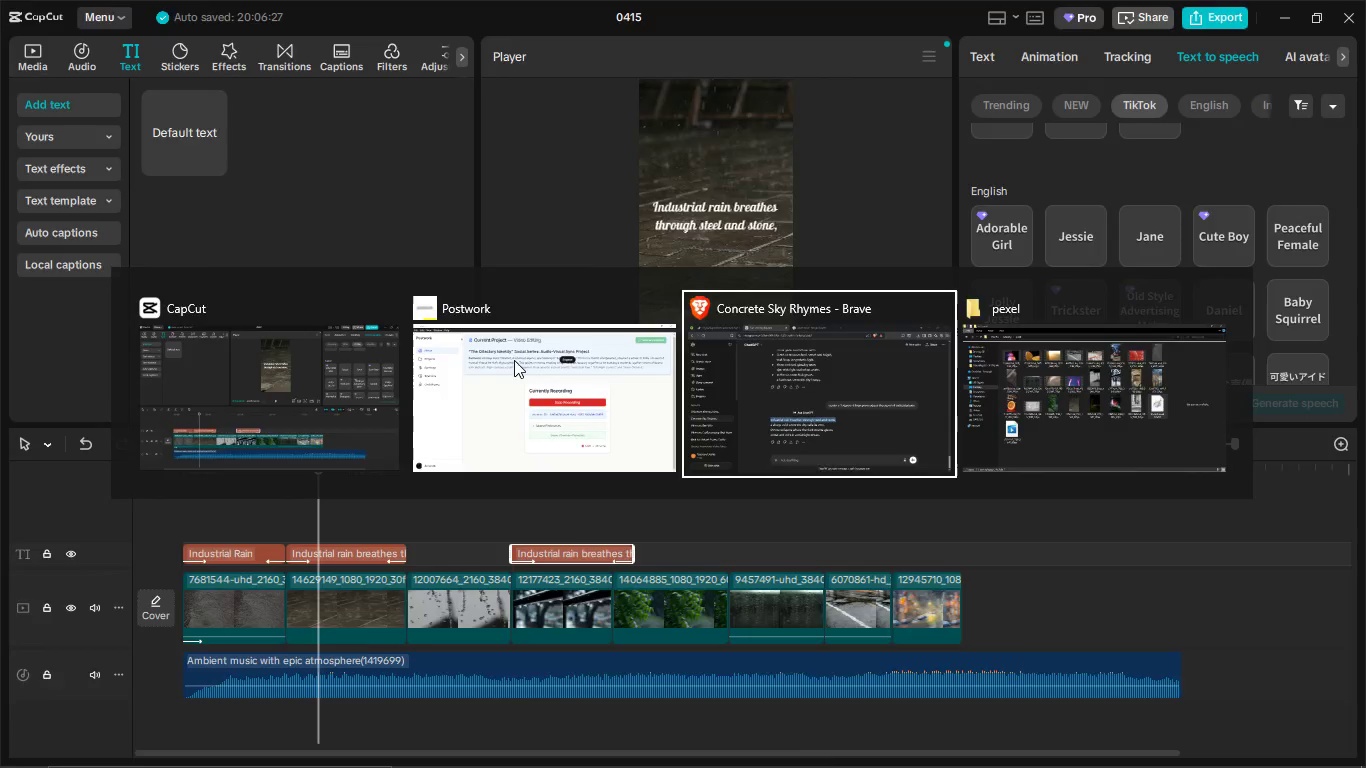 
key(Alt+Tab)
 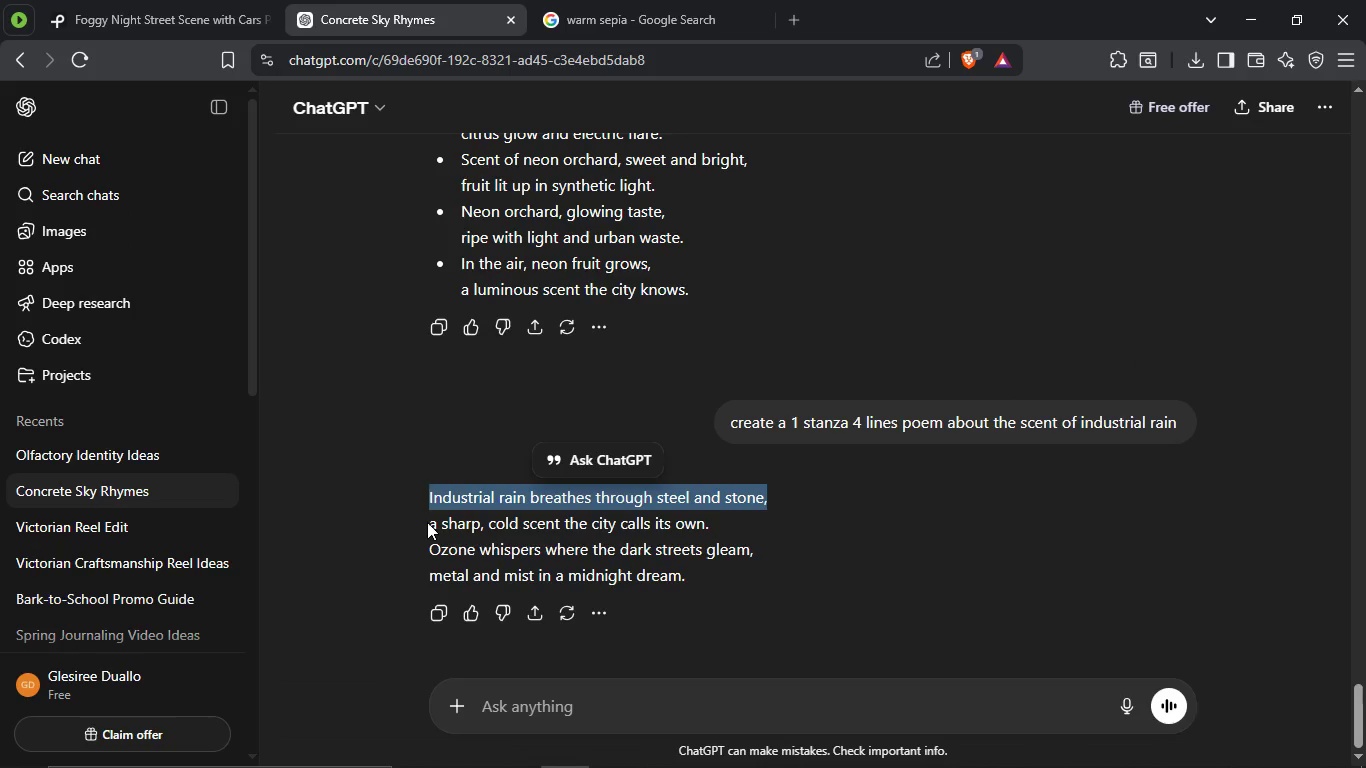 
left_click_drag(start_coordinate=[427, 521], to_coordinate=[709, 522])
 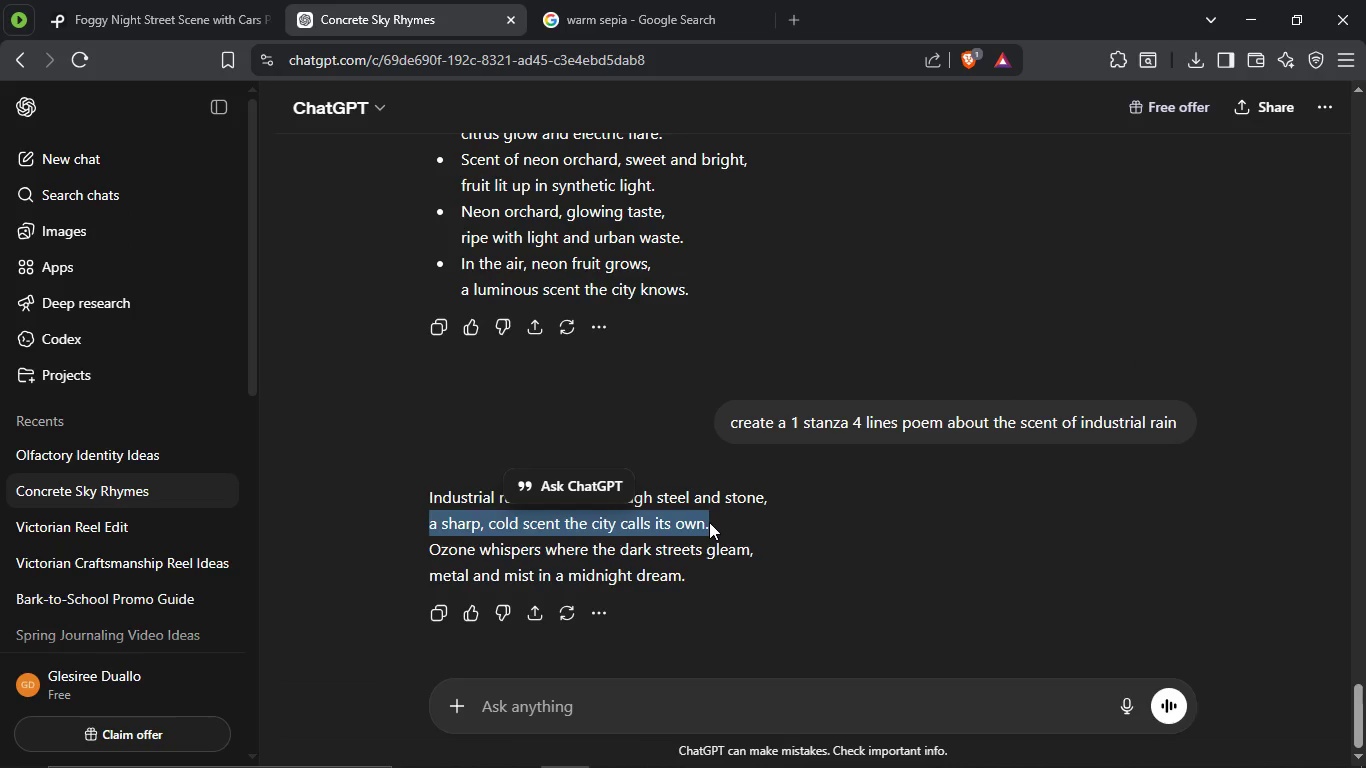 
key(Control+C)
 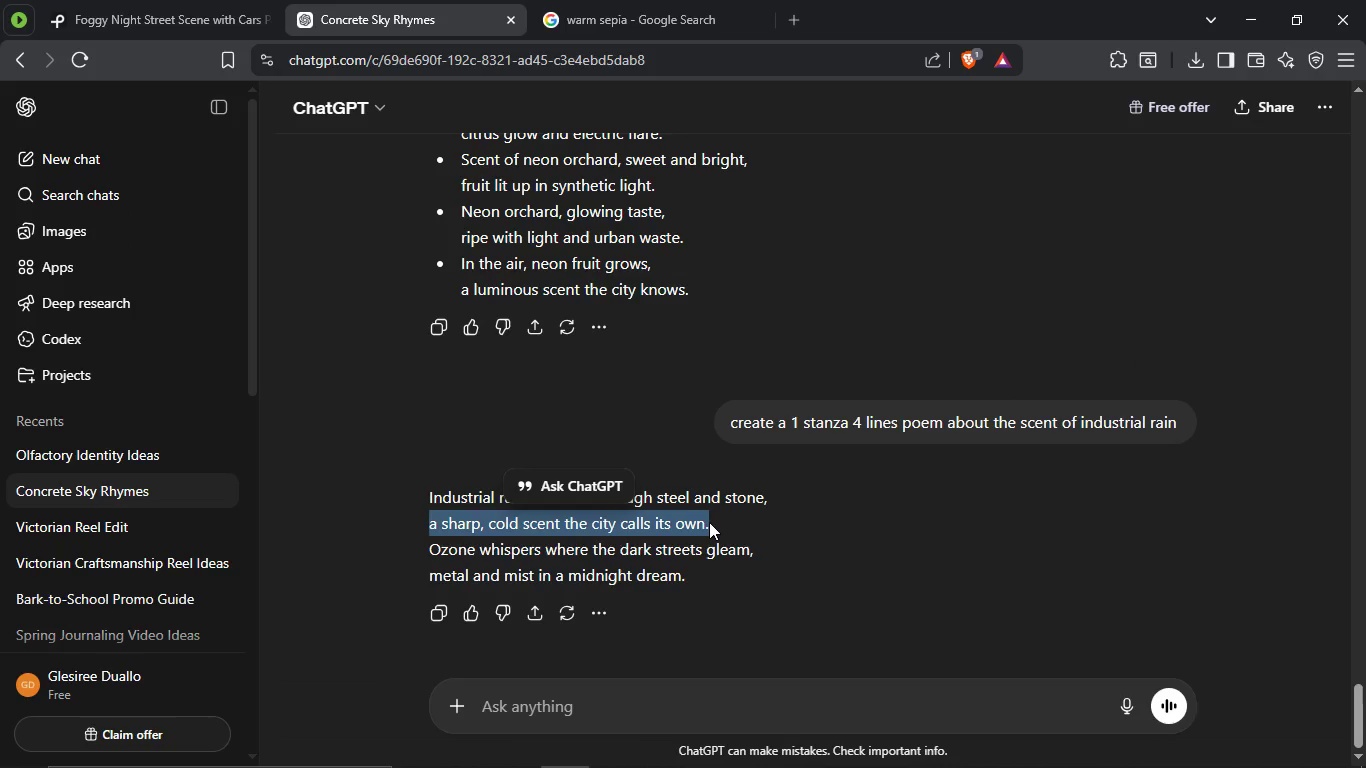 
key(Alt+AltLeft)
 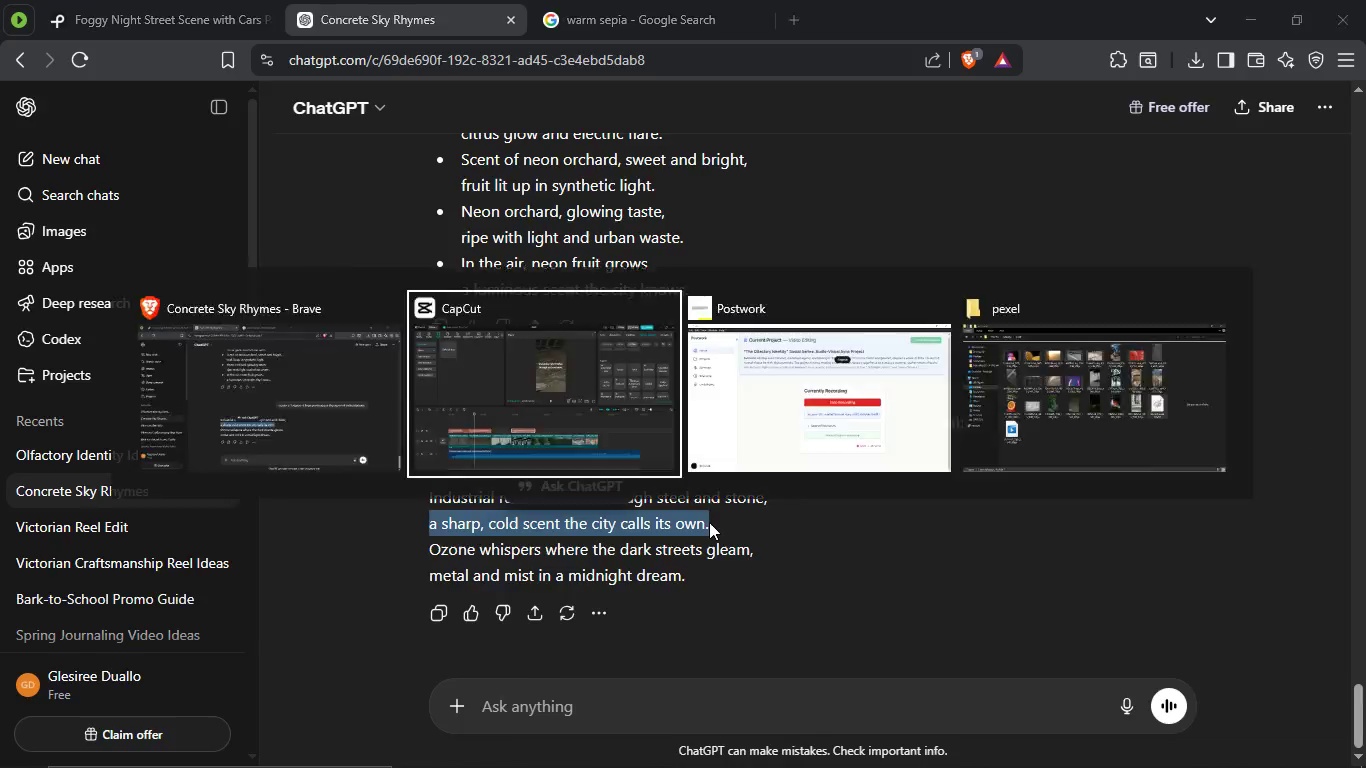 
key(Alt+Tab)
 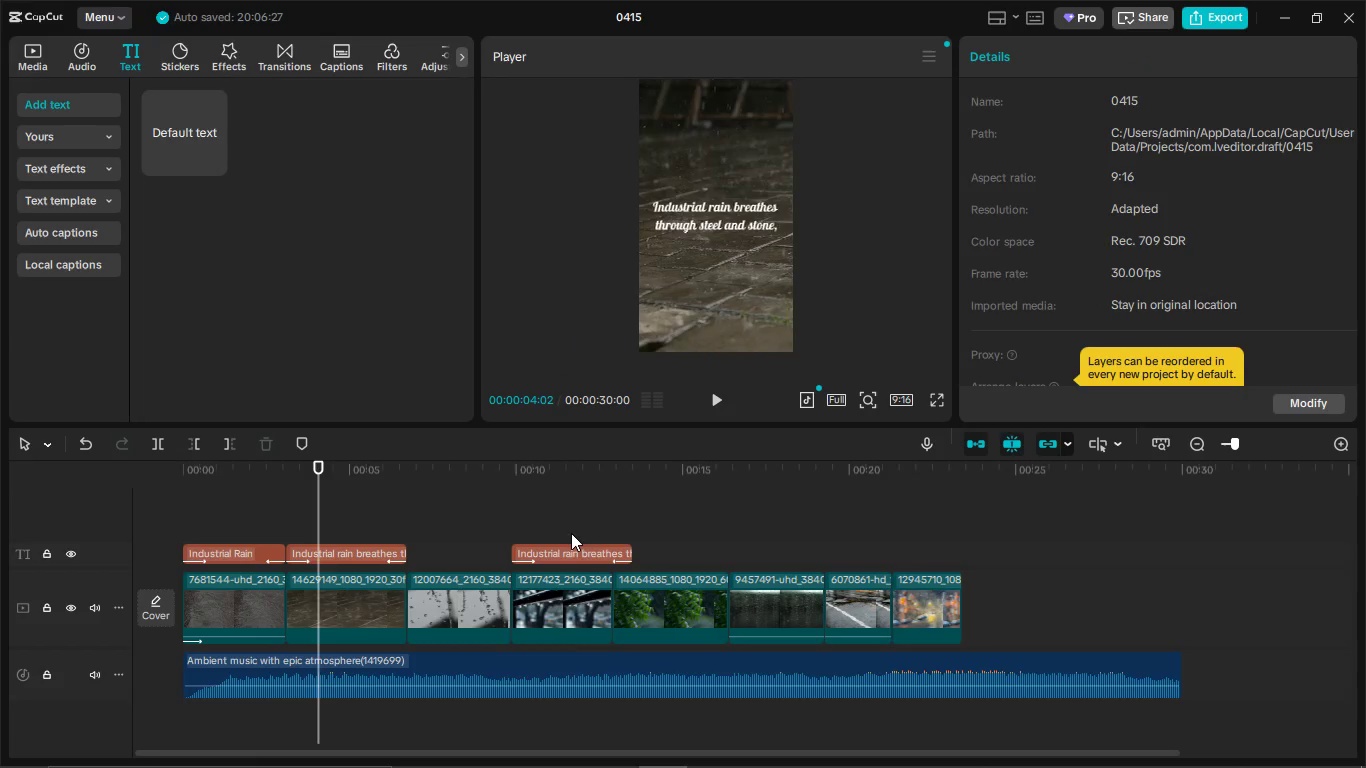 
double_click([571, 556])
 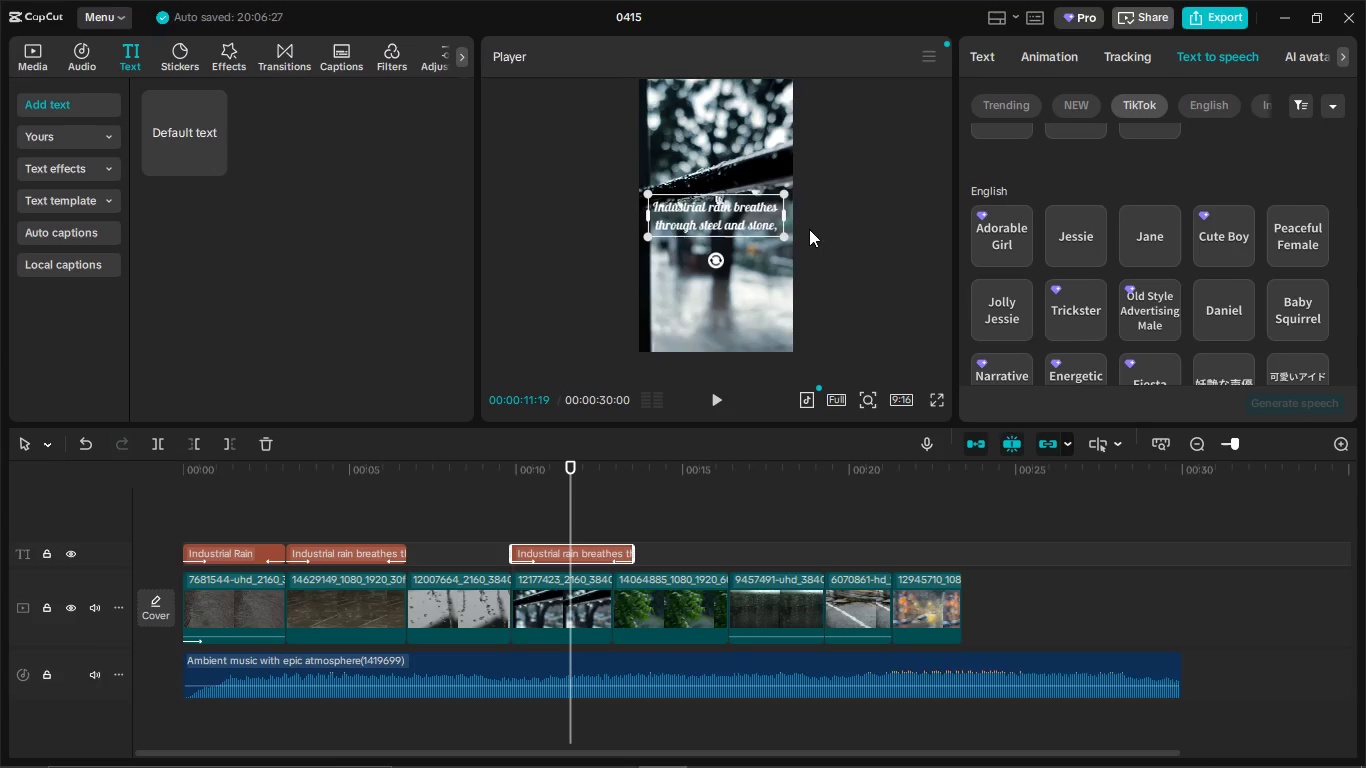 
left_click([766, 225])
 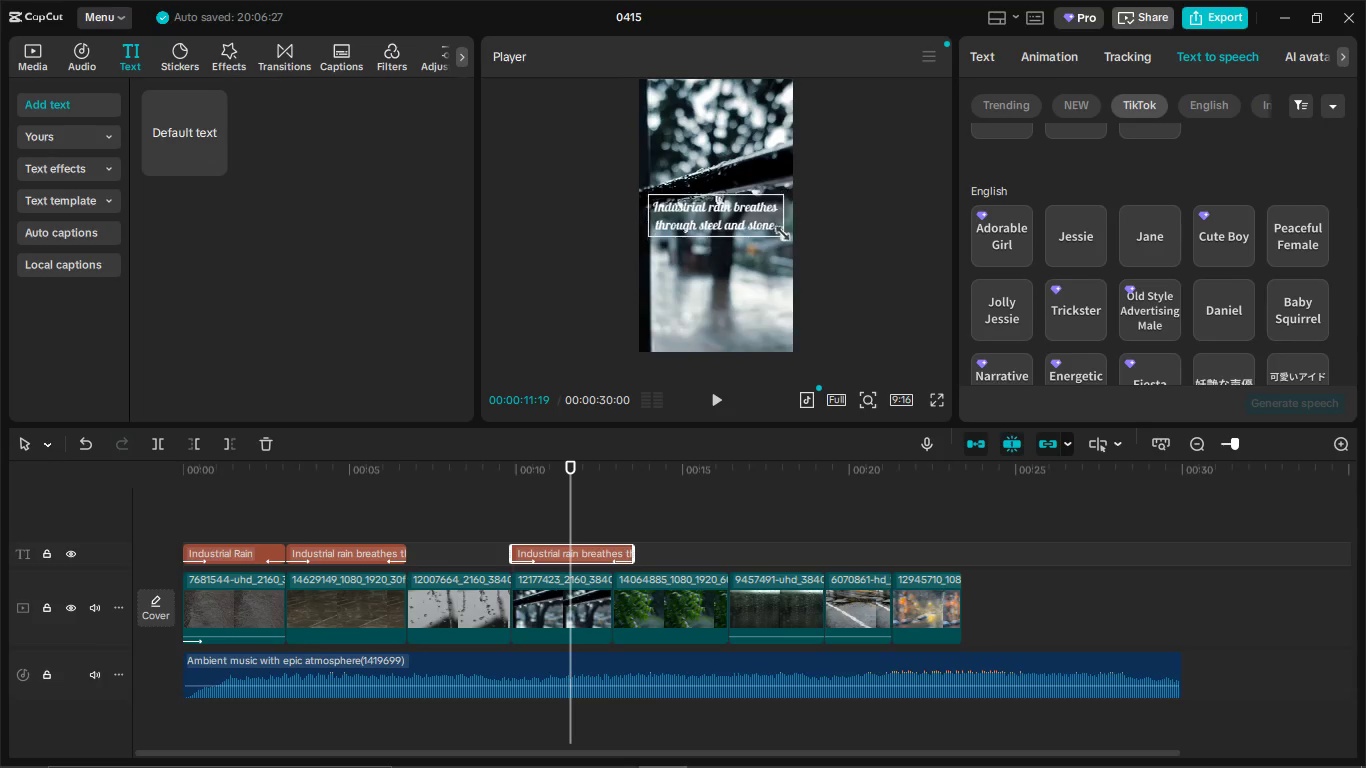 
double_click([778, 230])
 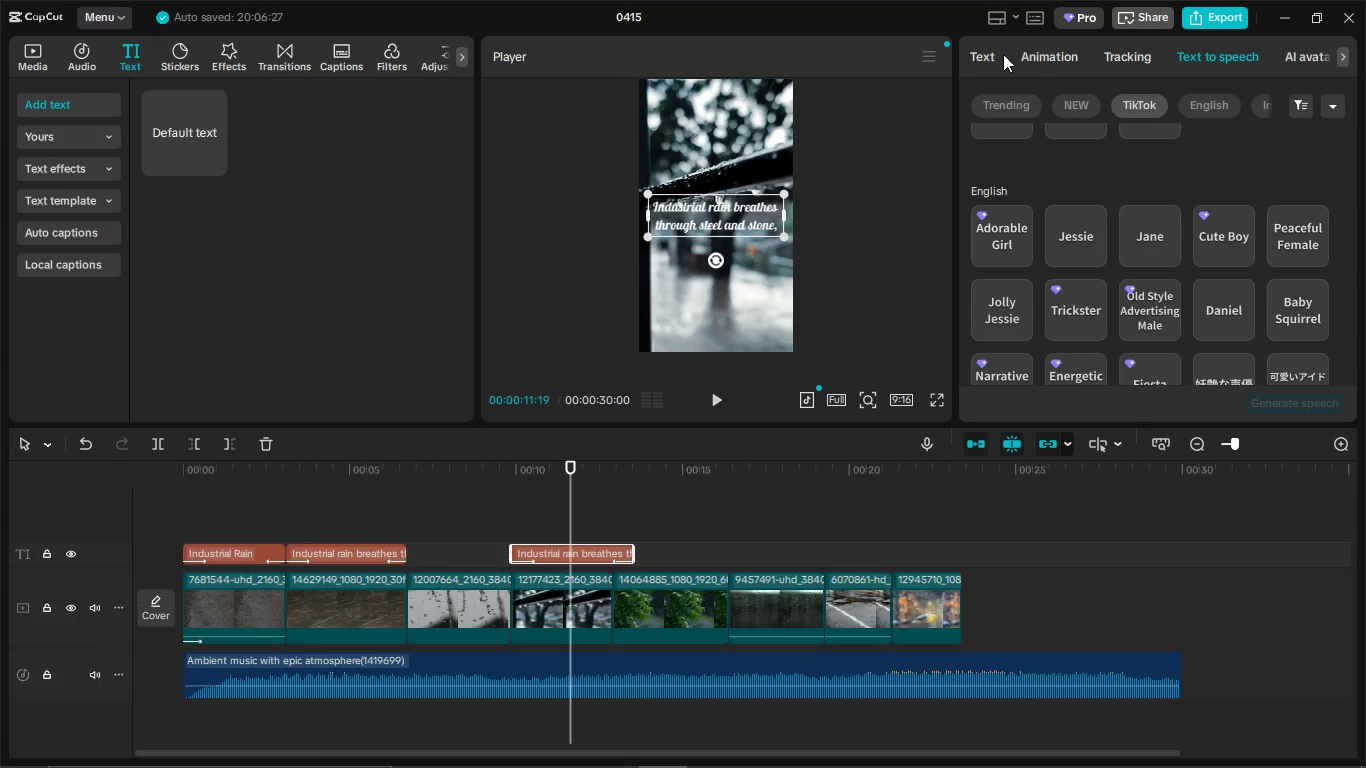 
left_click([983, 59])
 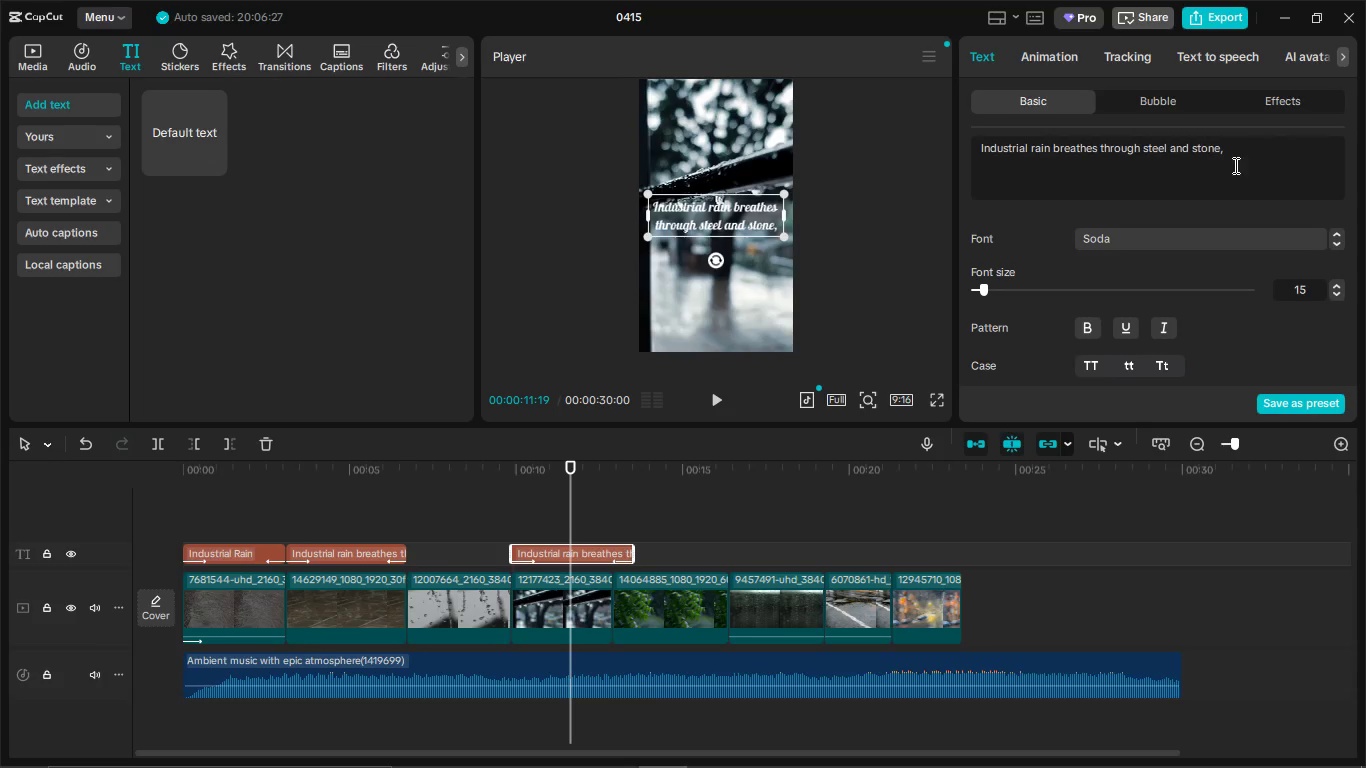 
left_click_drag(start_coordinate=[1237, 163], to_coordinate=[942, 132])
 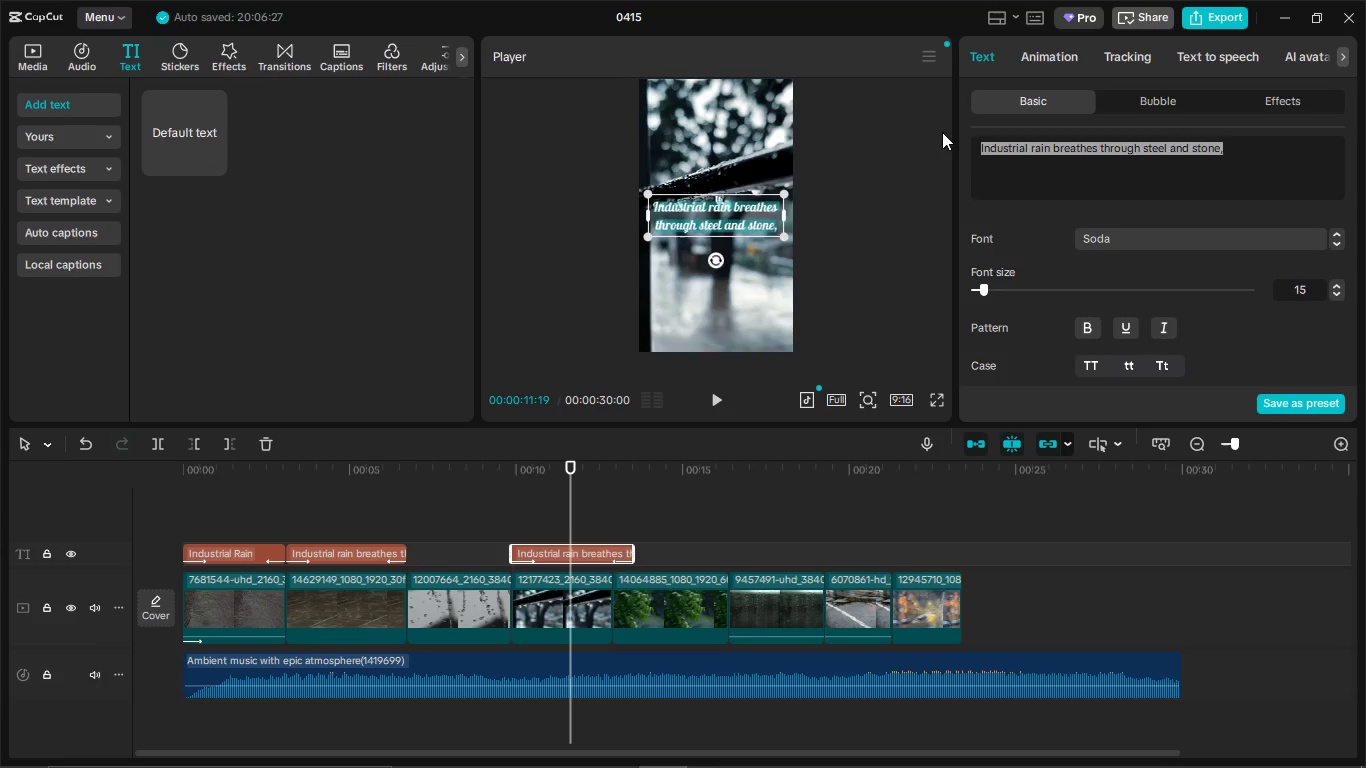 
key(Control+V)
 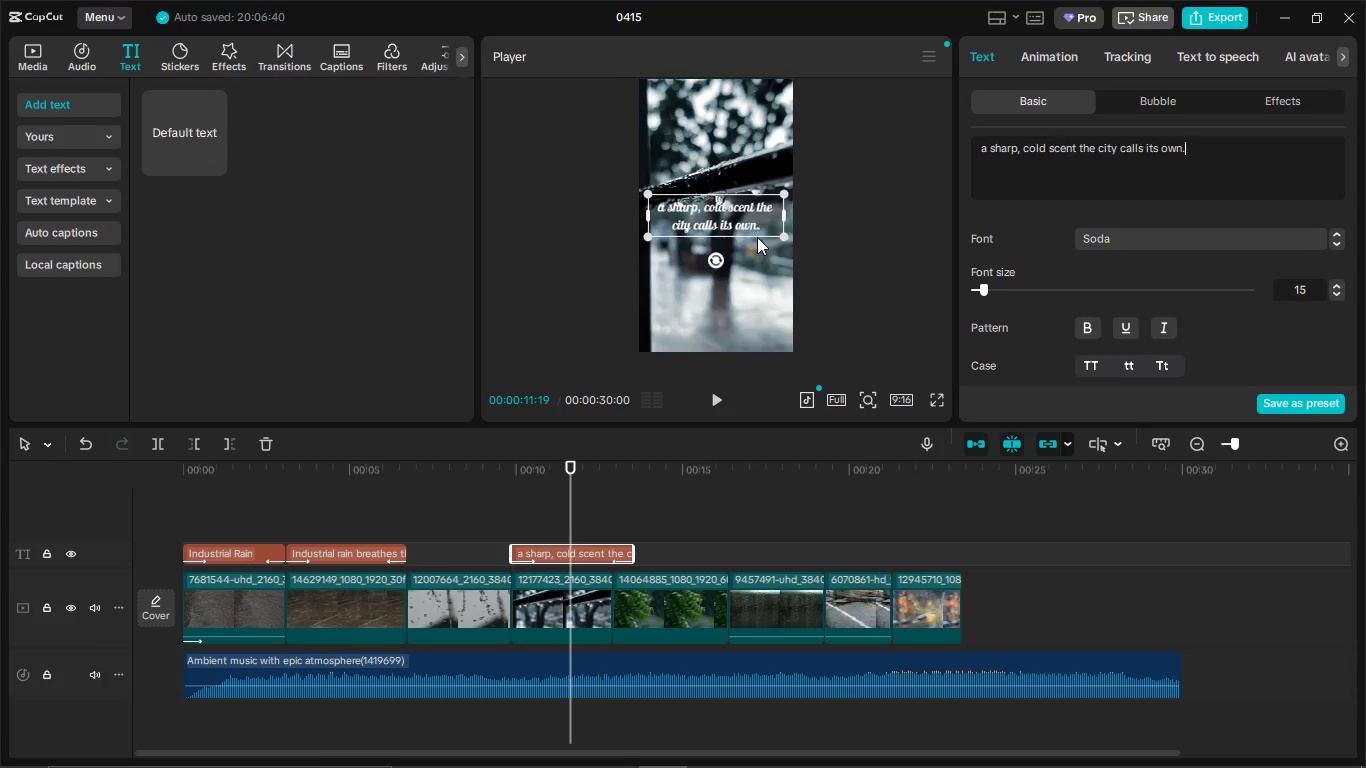 
left_click_drag(start_coordinate=[719, 214], to_coordinate=[725, 238])
 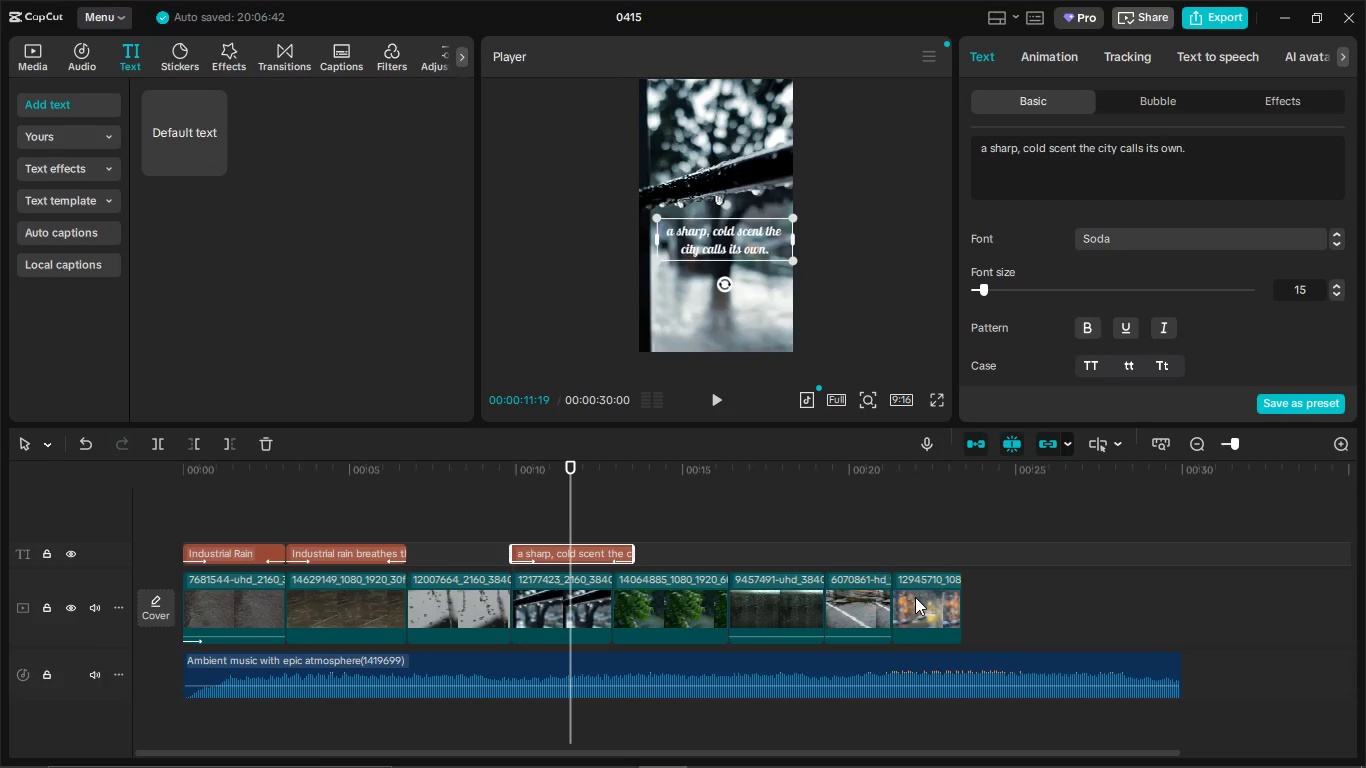 
left_click_drag(start_coordinate=[915, 597], to_coordinate=[533, 596])
 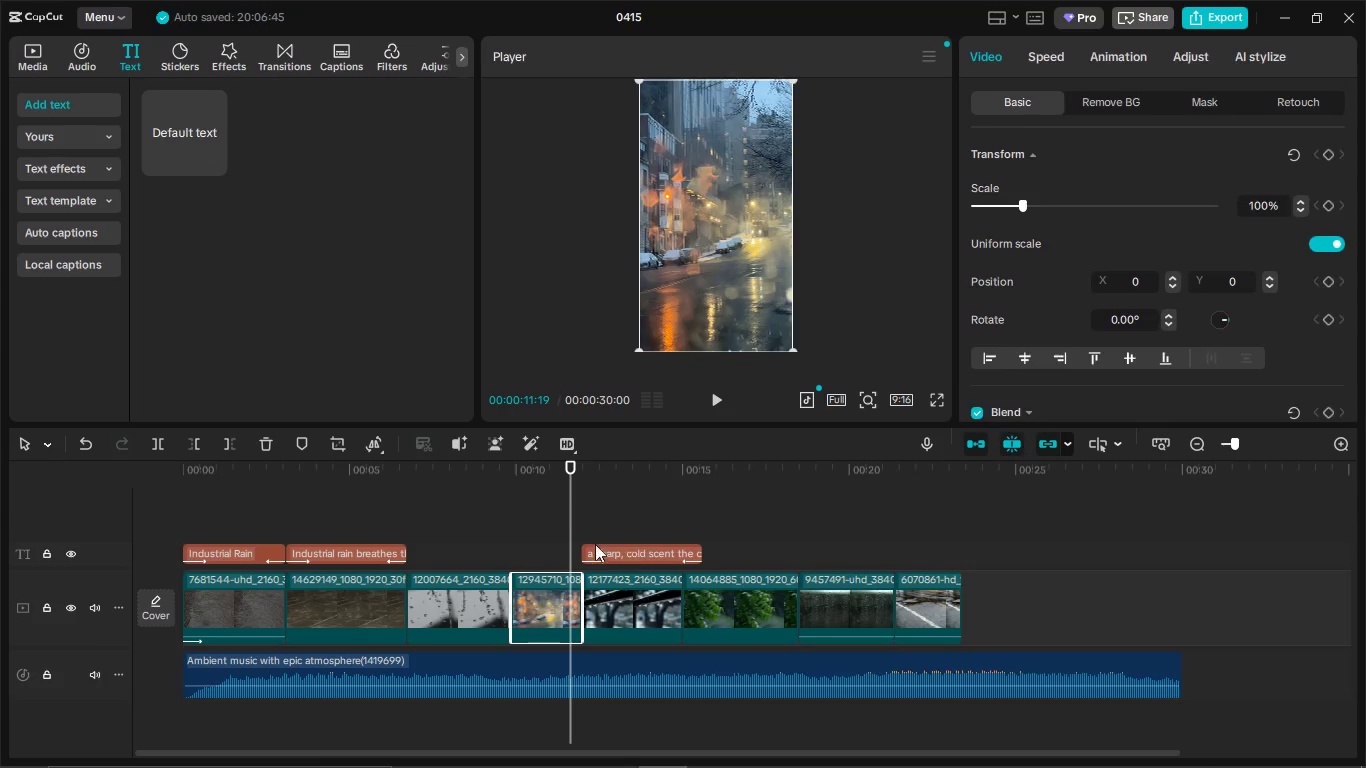 
left_click_drag(start_coordinate=[636, 544], to_coordinate=[563, 544])
 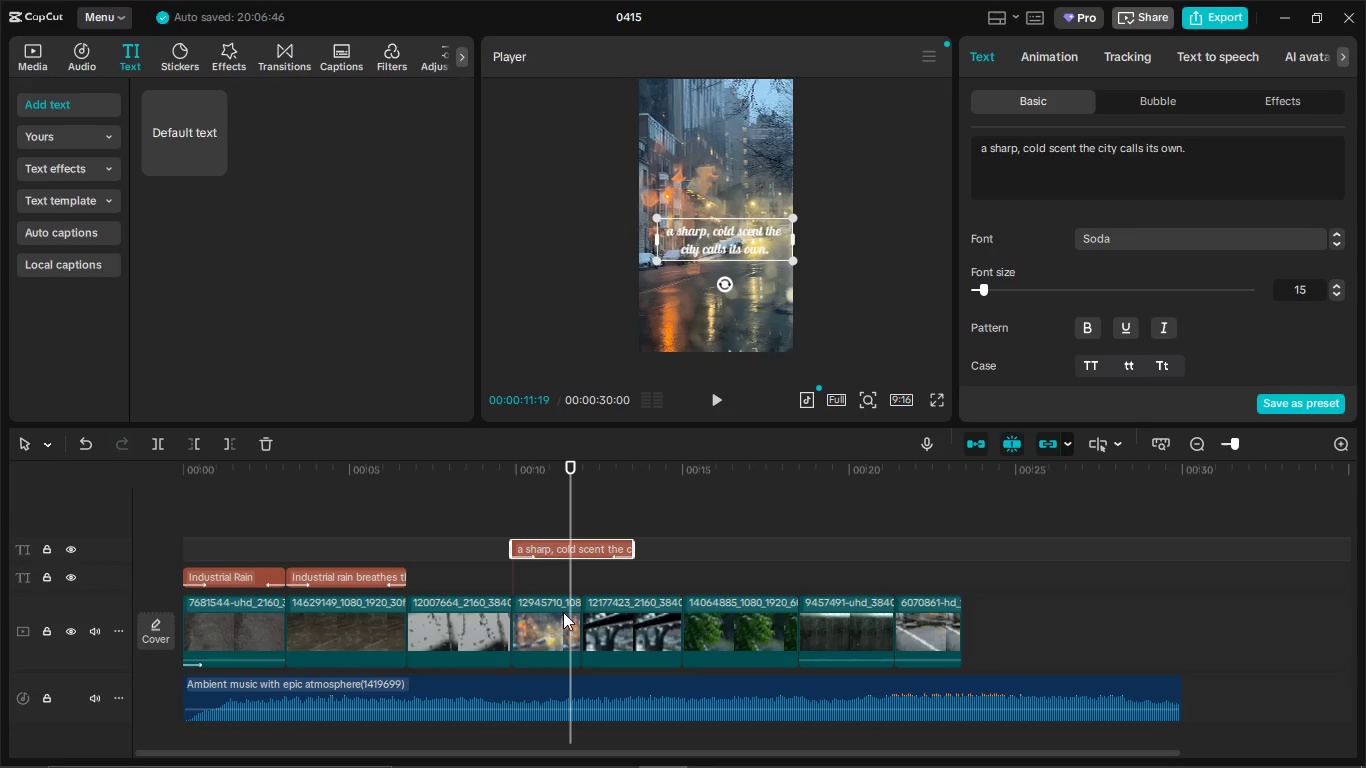 
left_click([561, 616])
 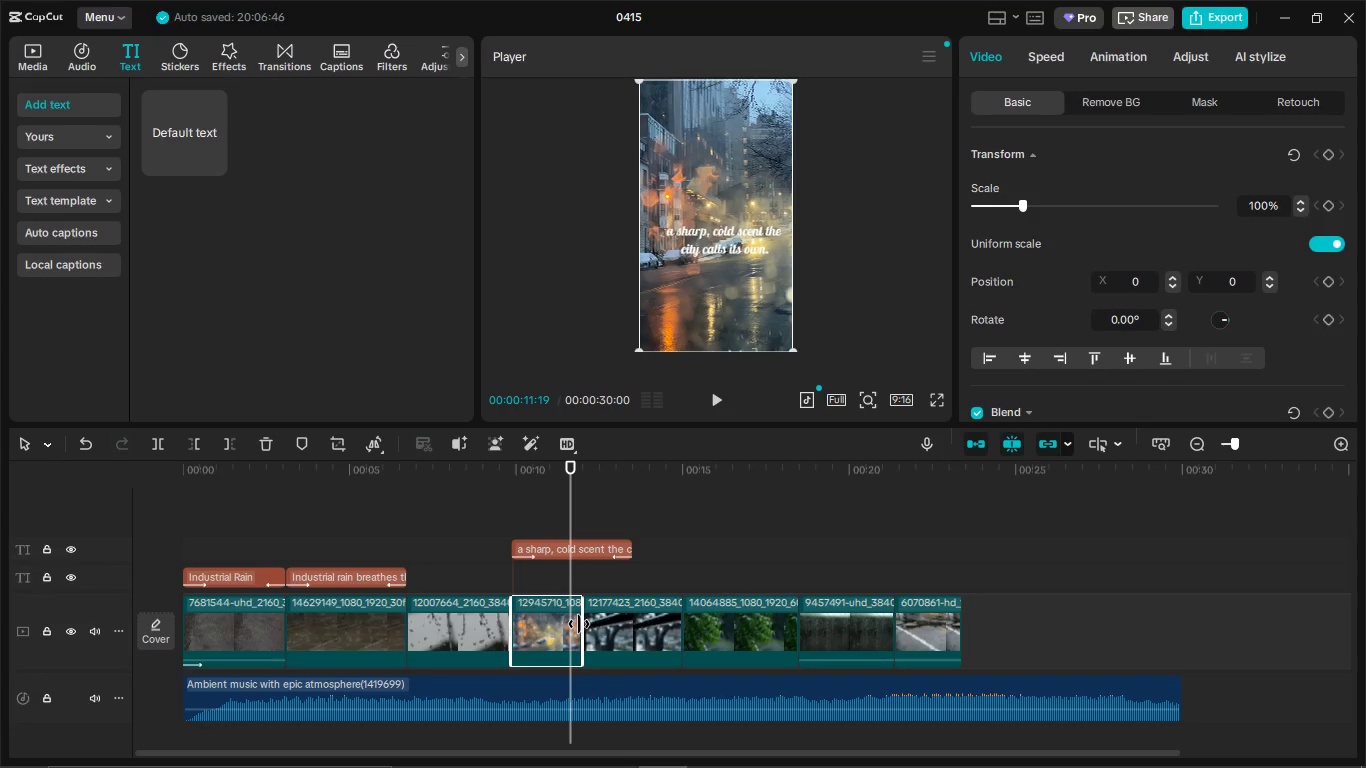 
left_click_drag(start_coordinate=[579, 624], to_coordinate=[631, 631])
 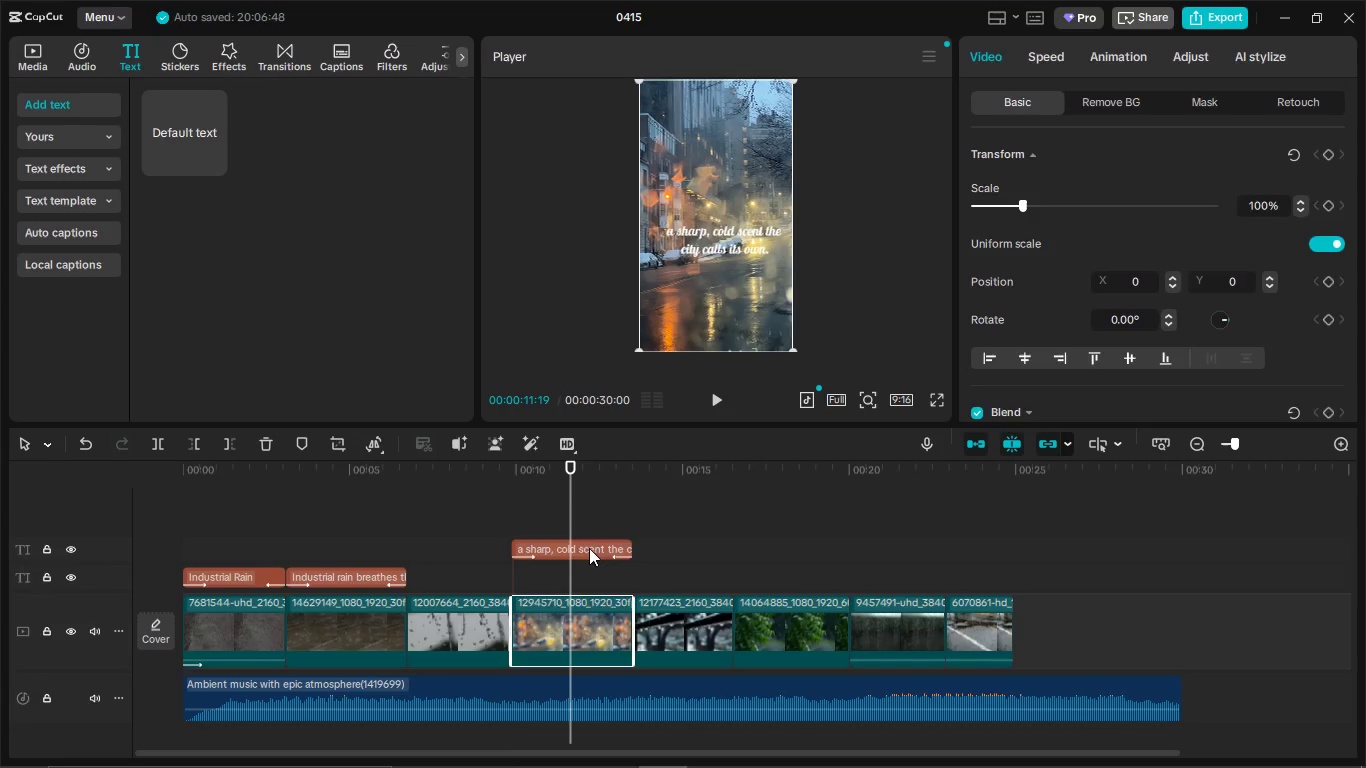 
left_click_drag(start_coordinate=[589, 548], to_coordinate=[589, 583])
 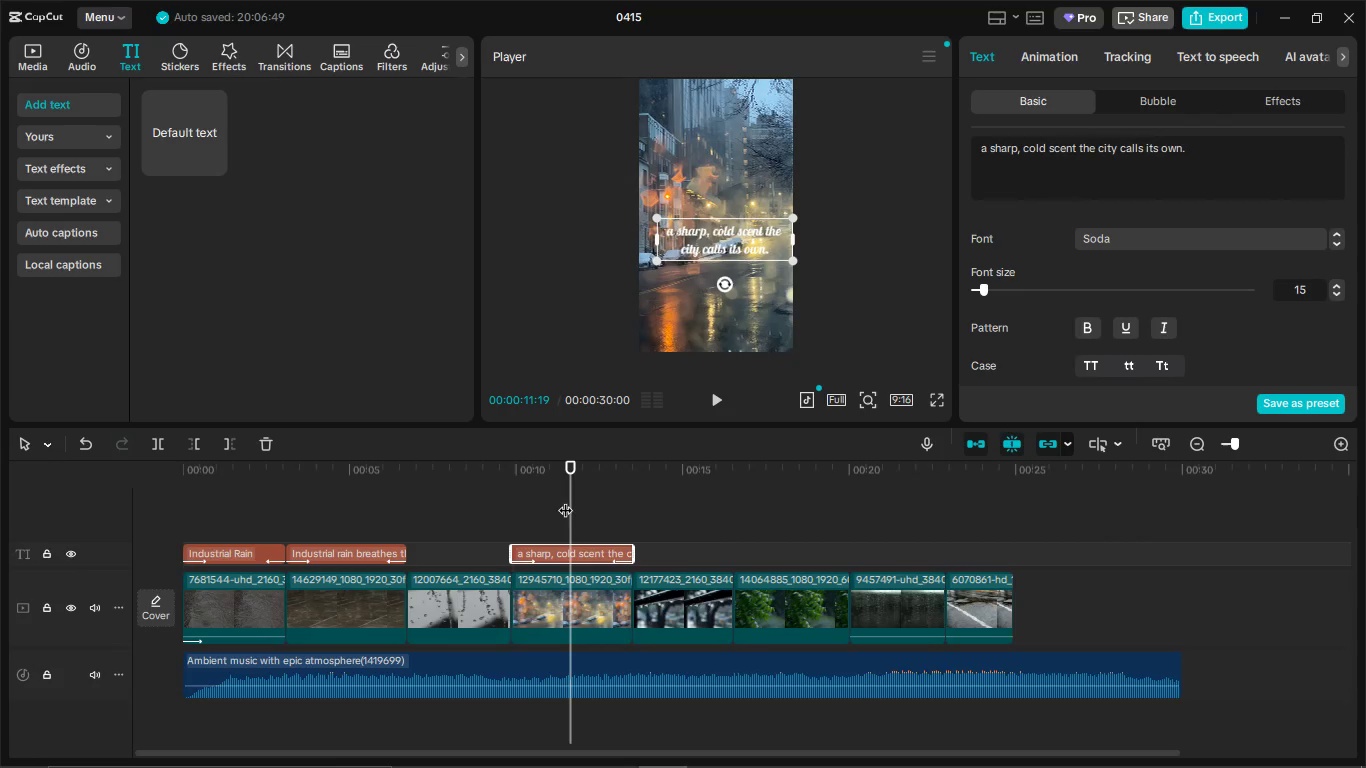 
left_click_drag(start_coordinate=[568, 501], to_coordinate=[548, 522])
 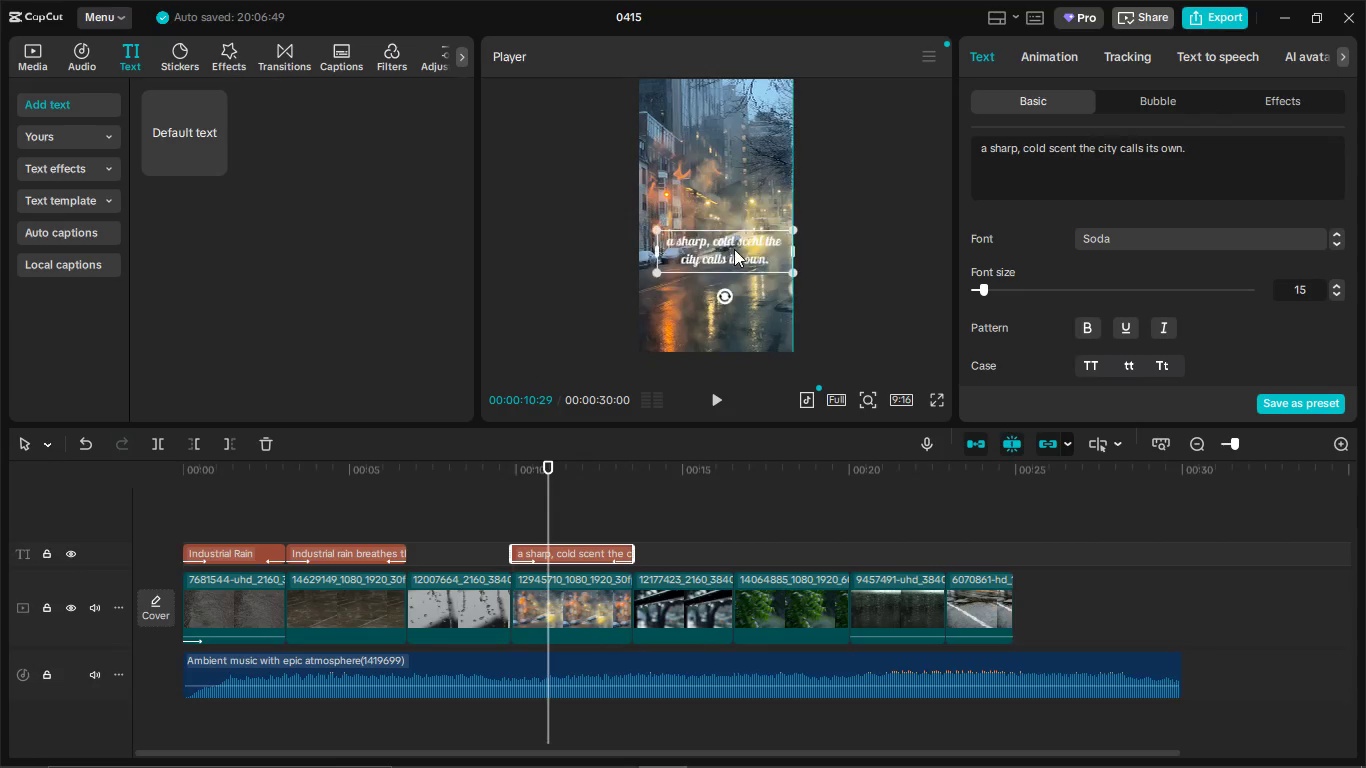 
left_click_drag(start_coordinate=[735, 234], to_coordinate=[731, 281])
 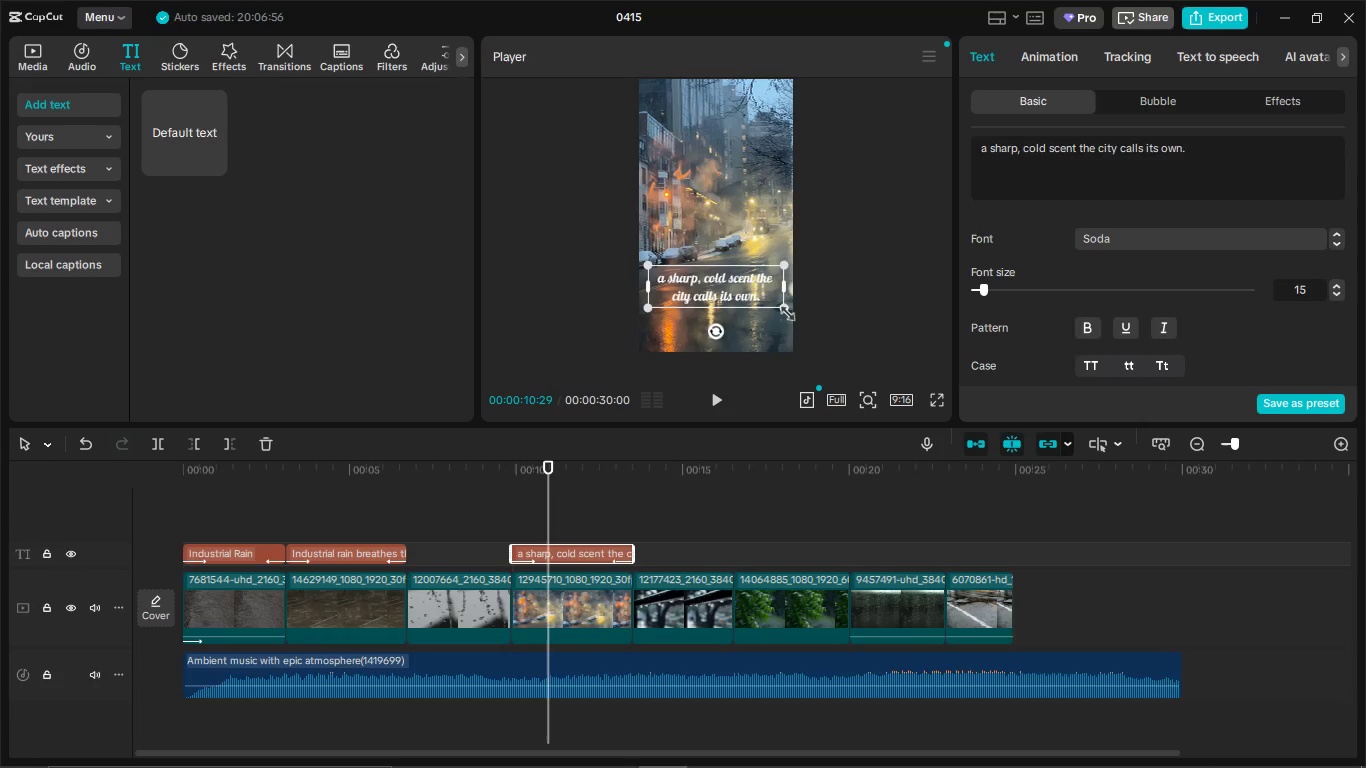 
left_click_drag(start_coordinate=[783, 310], to_coordinate=[774, 306])
 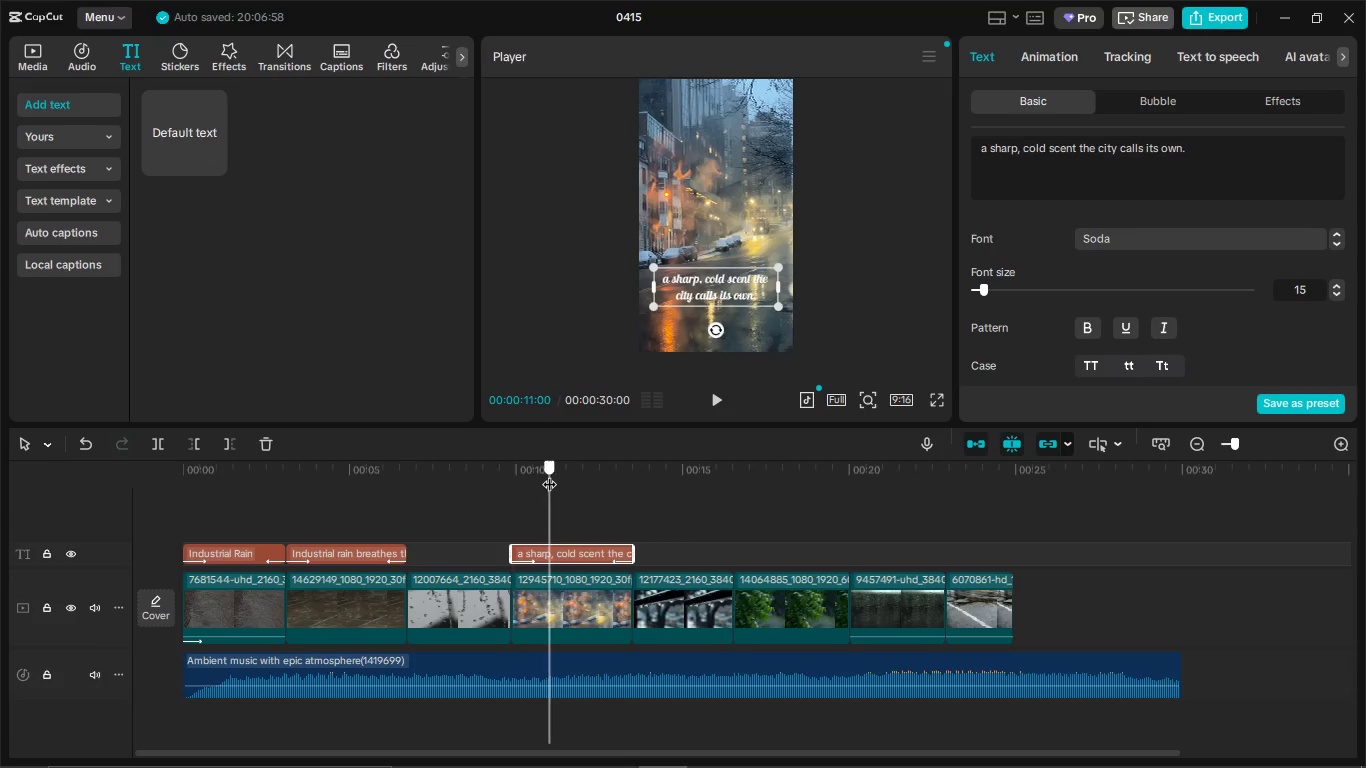 
left_click_drag(start_coordinate=[549, 474], to_coordinate=[357, 506])
 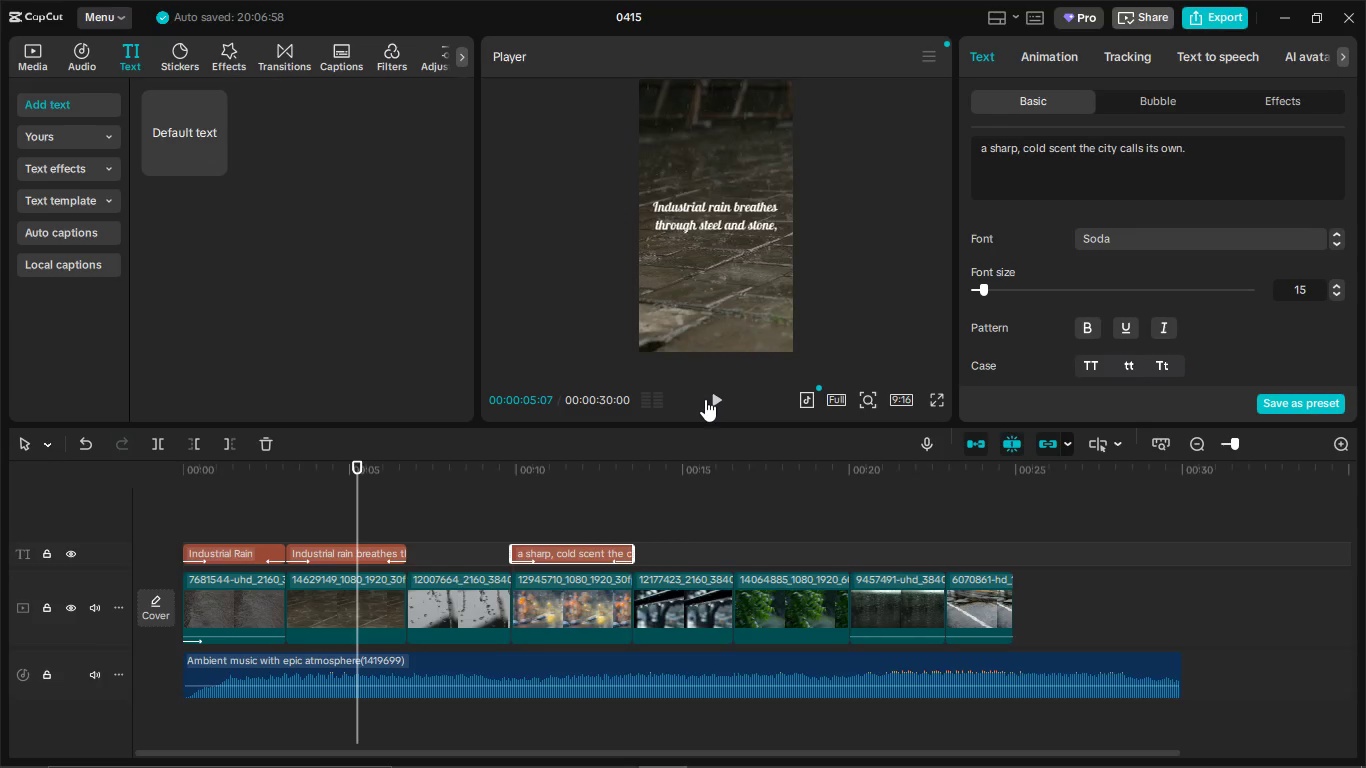 
left_click([705, 399])
 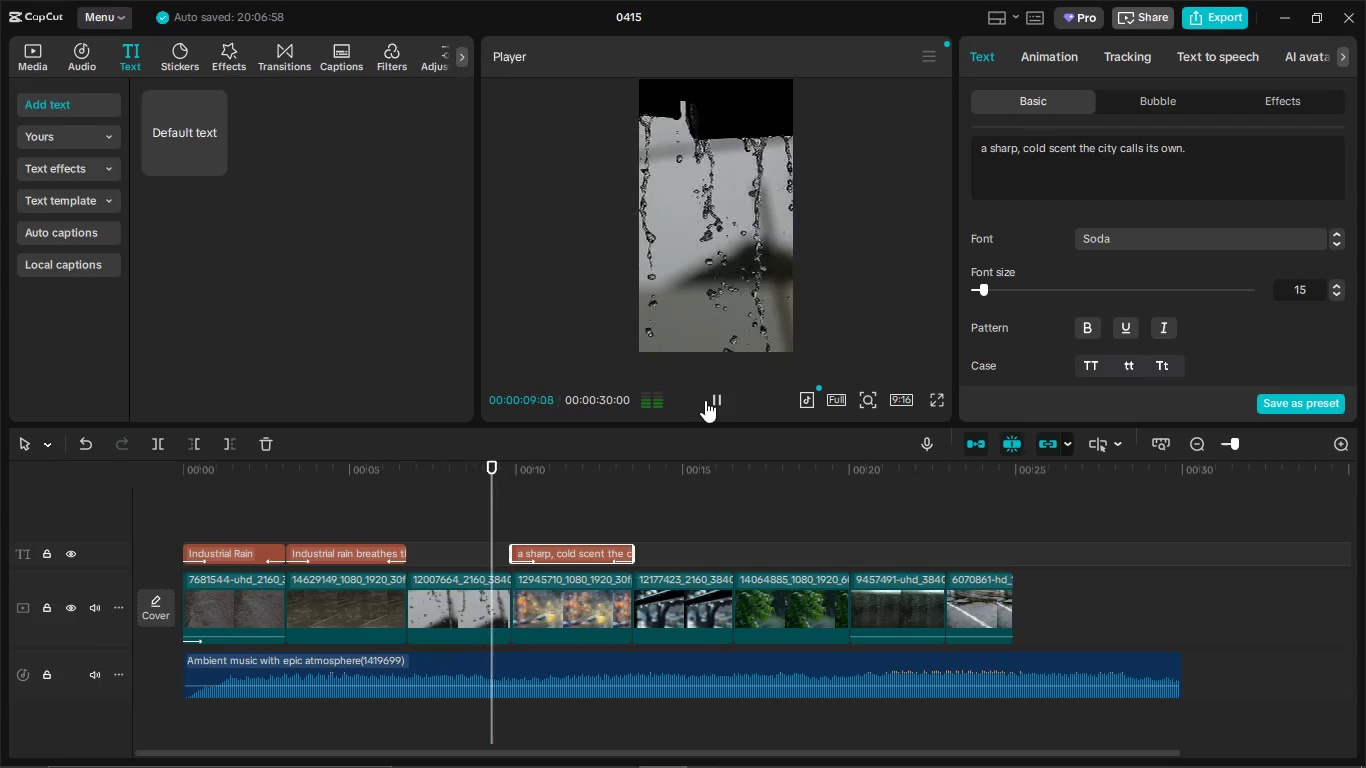 
wait(9.01)
 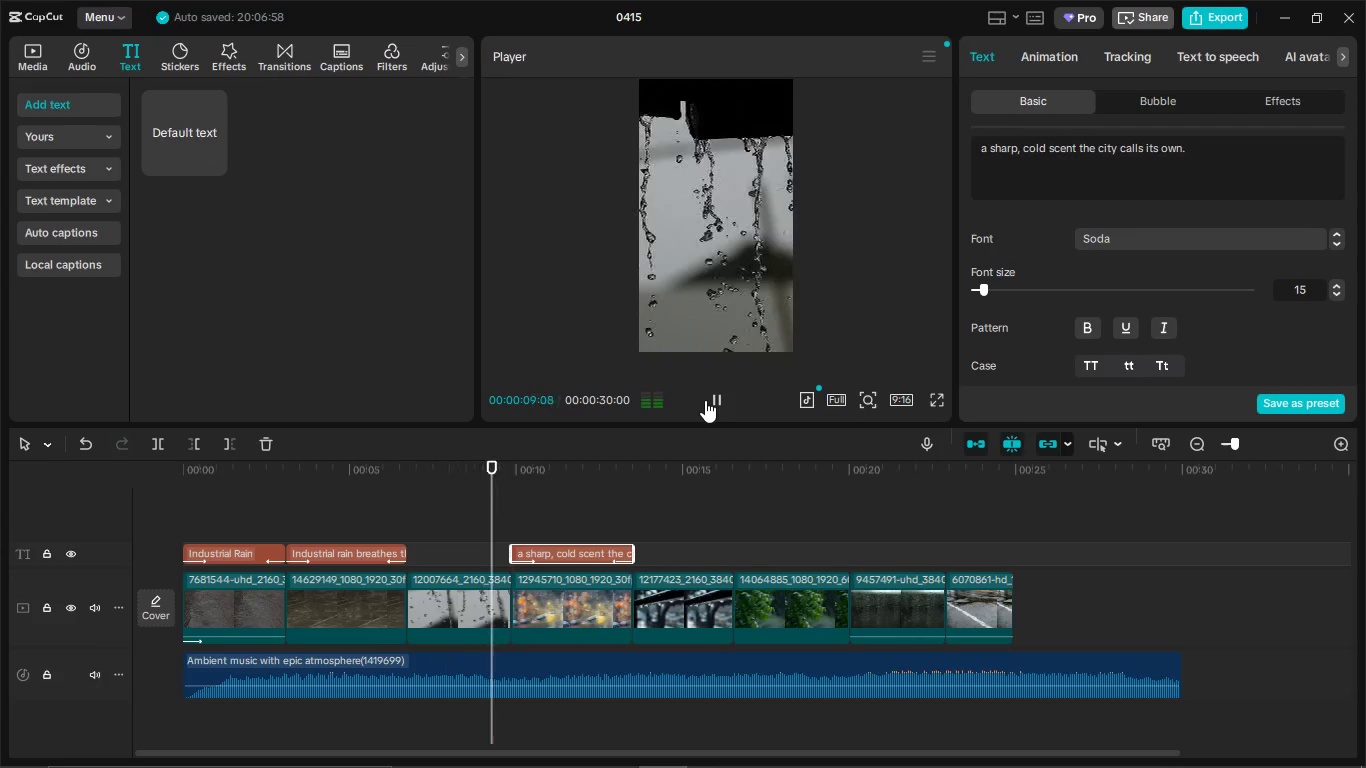 
left_click([705, 400])
 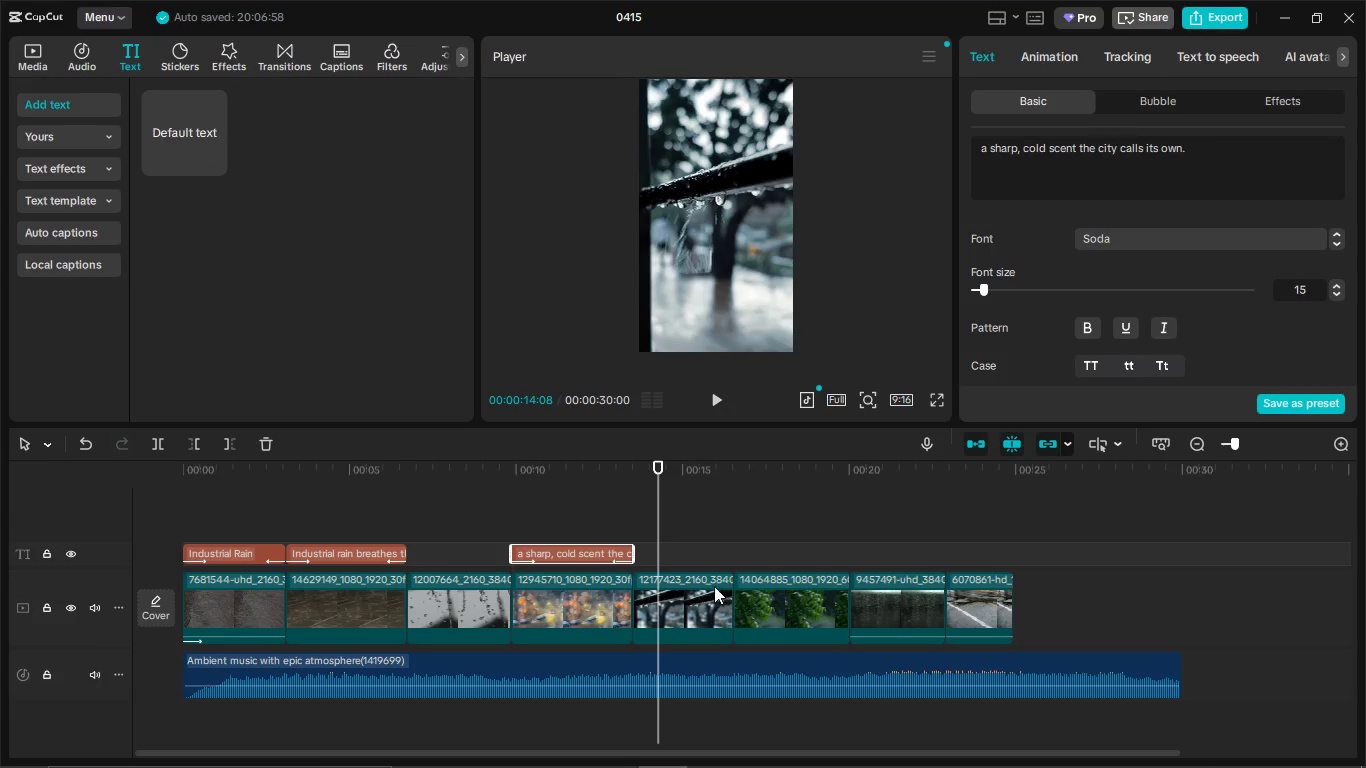 
left_click_drag(start_coordinate=[709, 586], to_coordinate=[677, 591])
 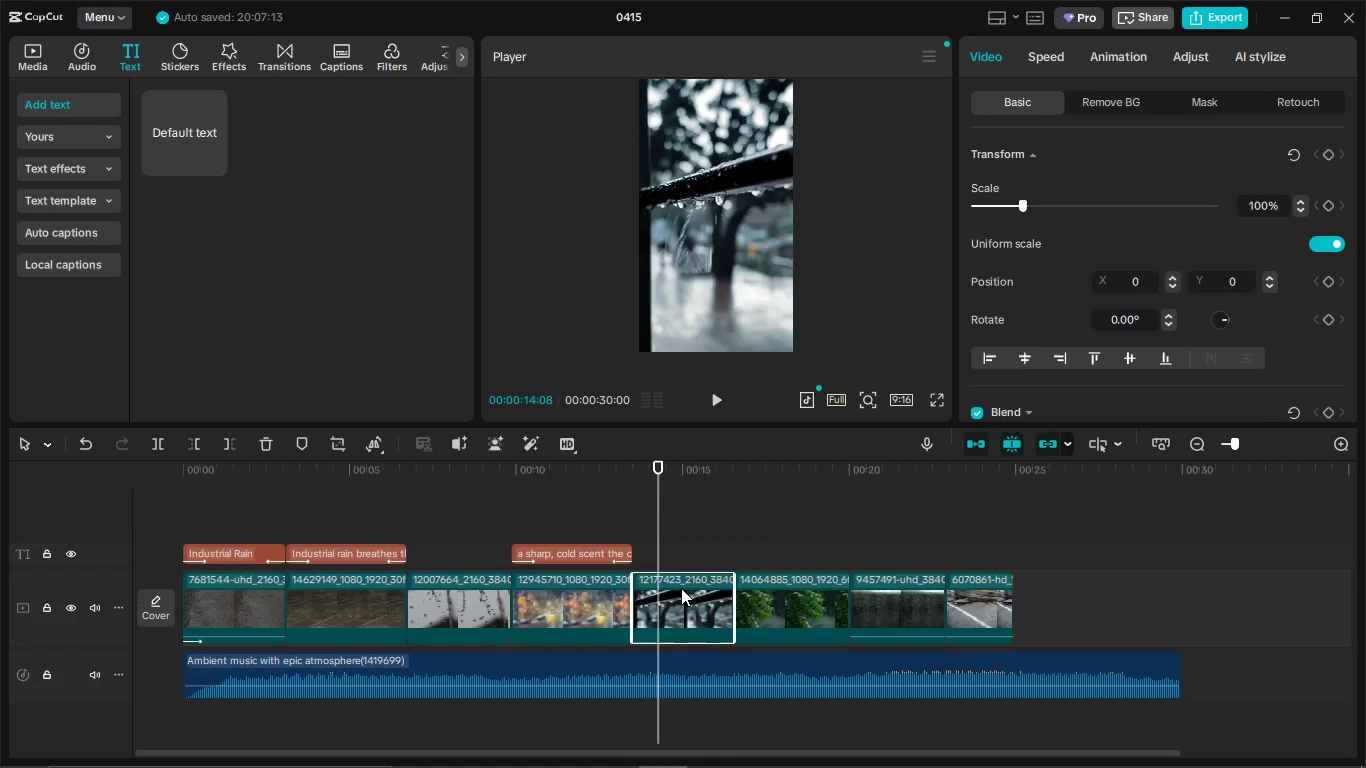 
key(Alt+AltLeft)
 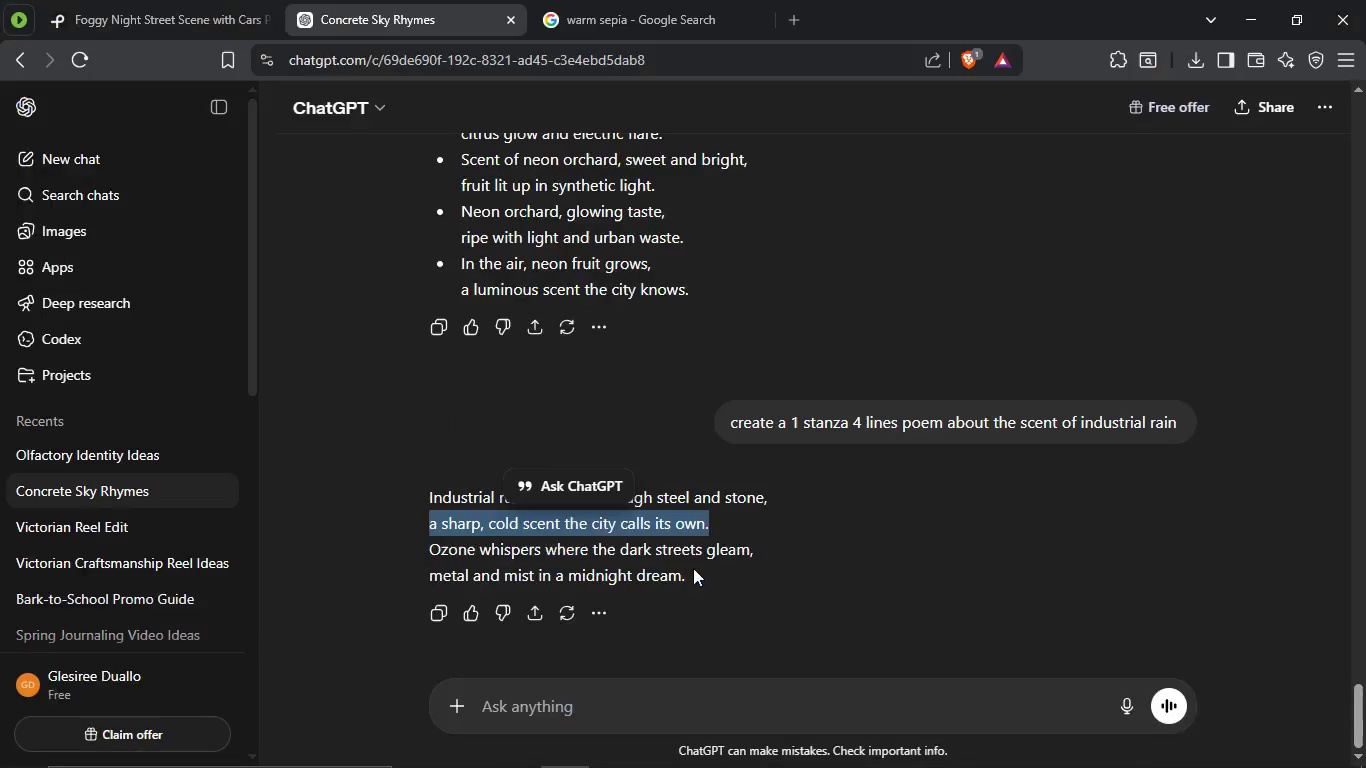 
key(Alt+Tab)
 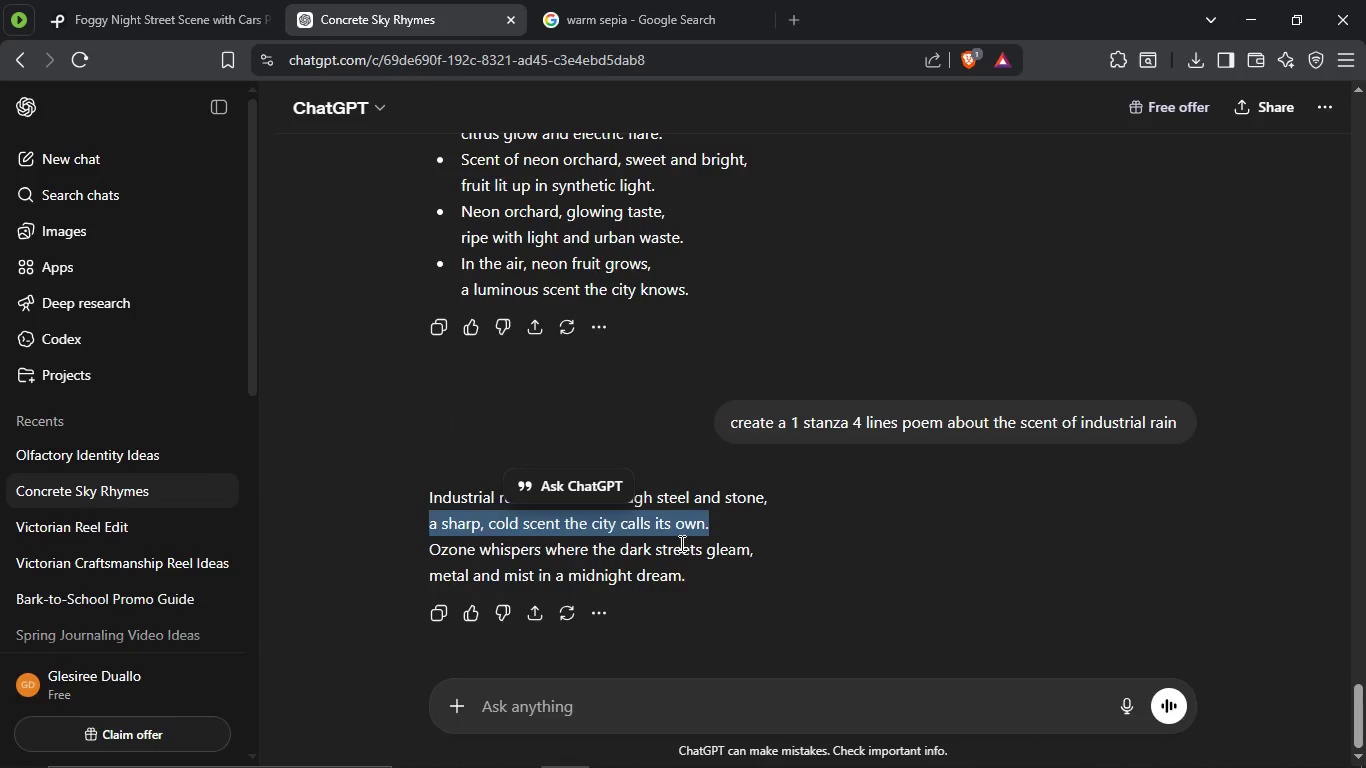 
key(Alt+AltLeft)
 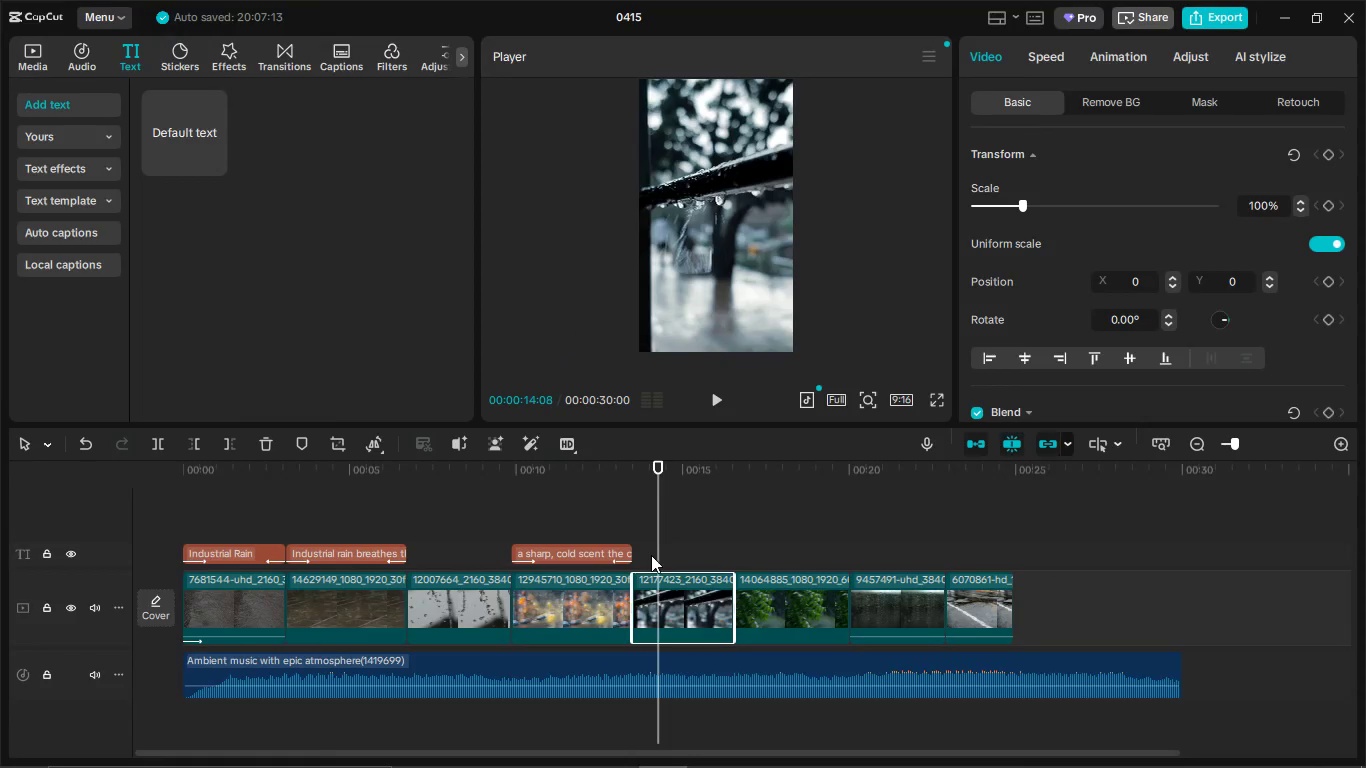 
key(Alt+Tab)
 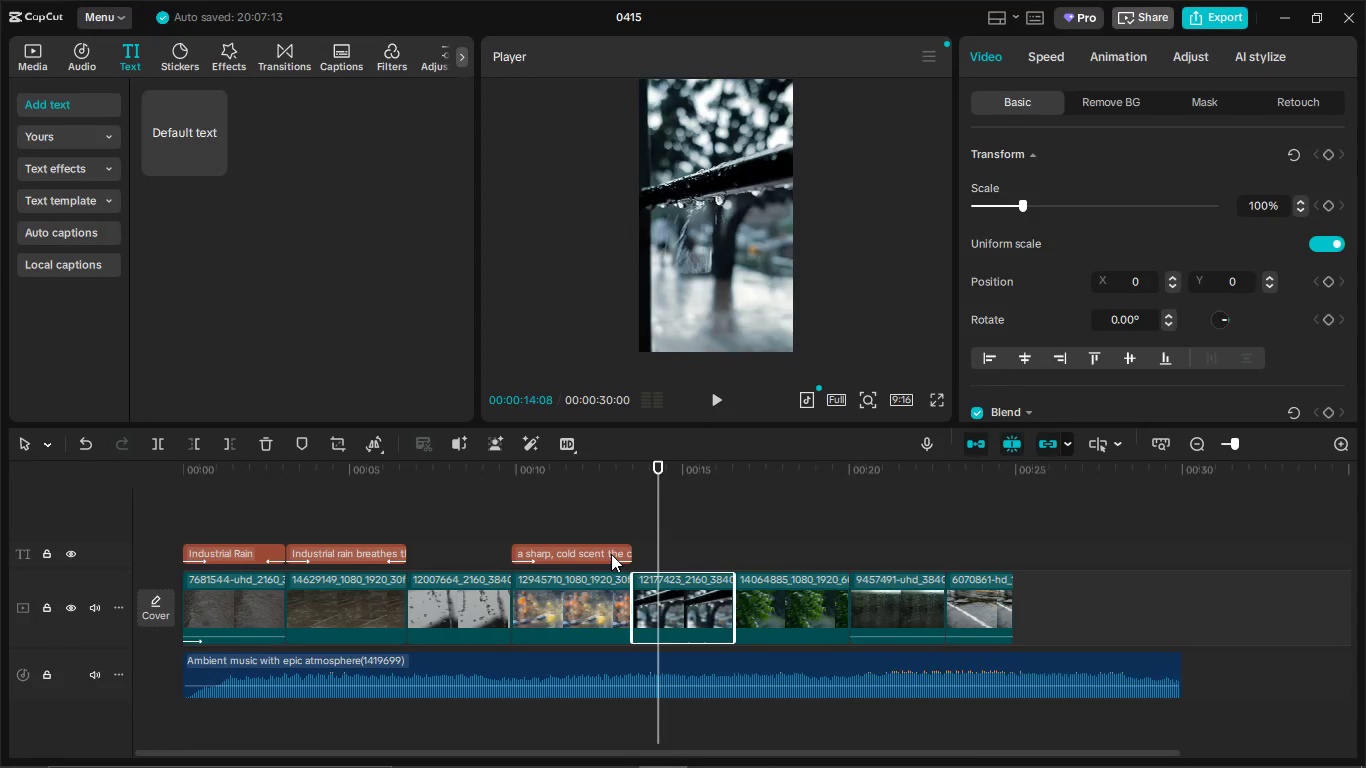 
left_click([611, 554])
 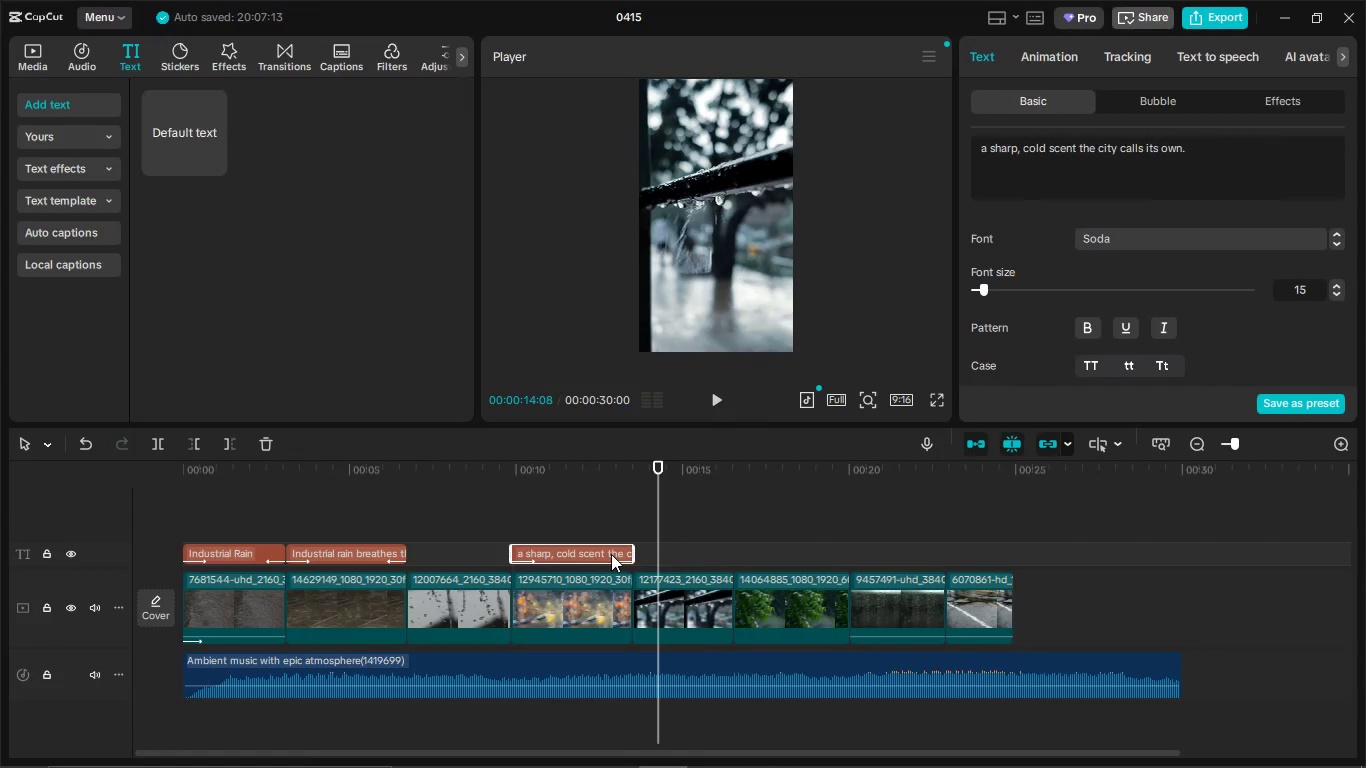 
key(Control+C)
 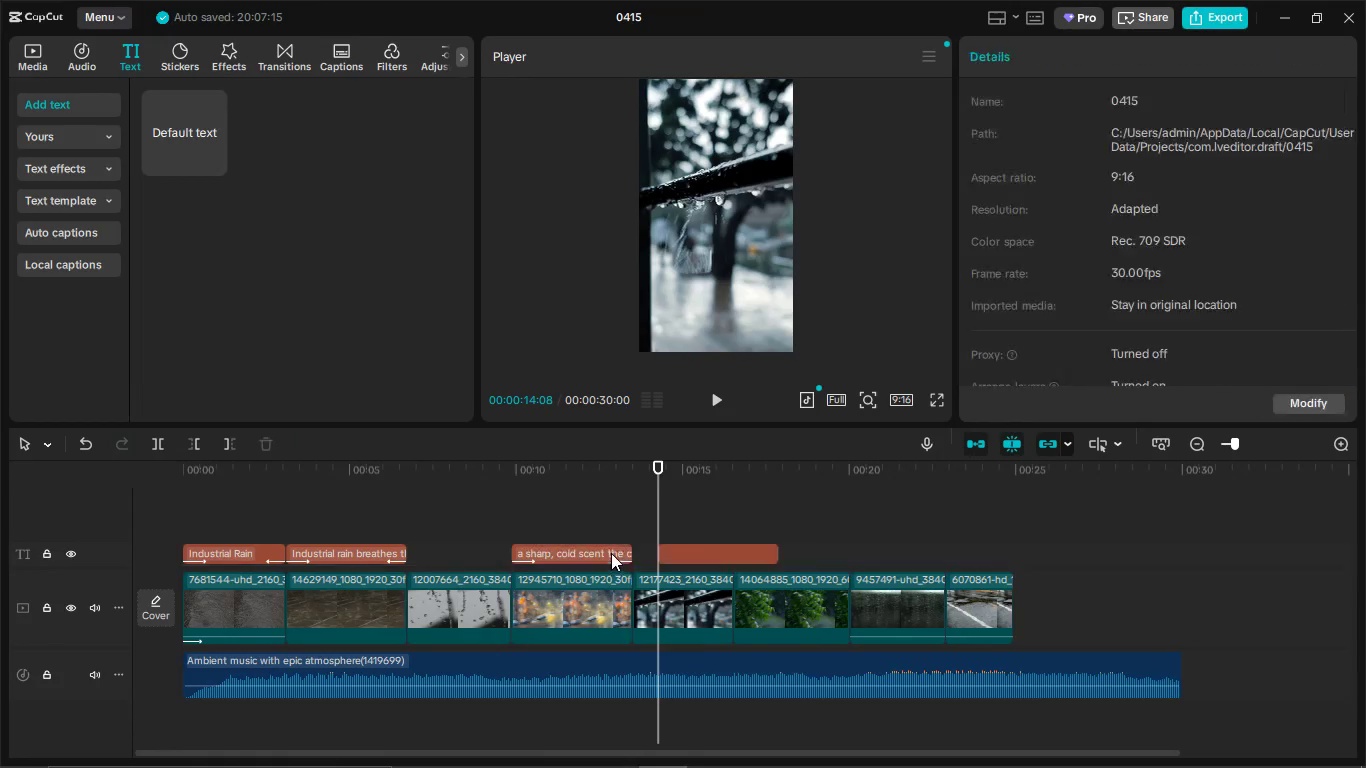 
key(Control+V)
 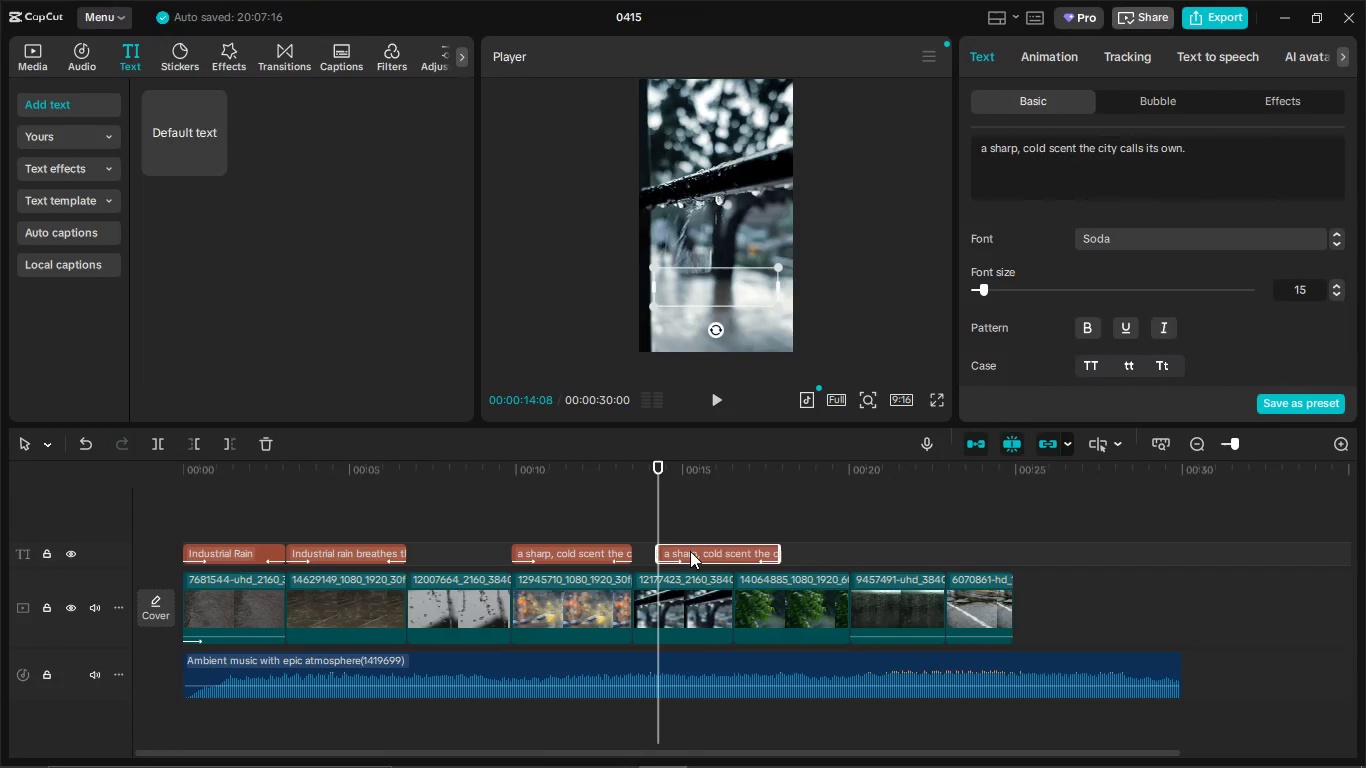 
left_click_drag(start_coordinate=[692, 551], to_coordinate=[766, 555])
 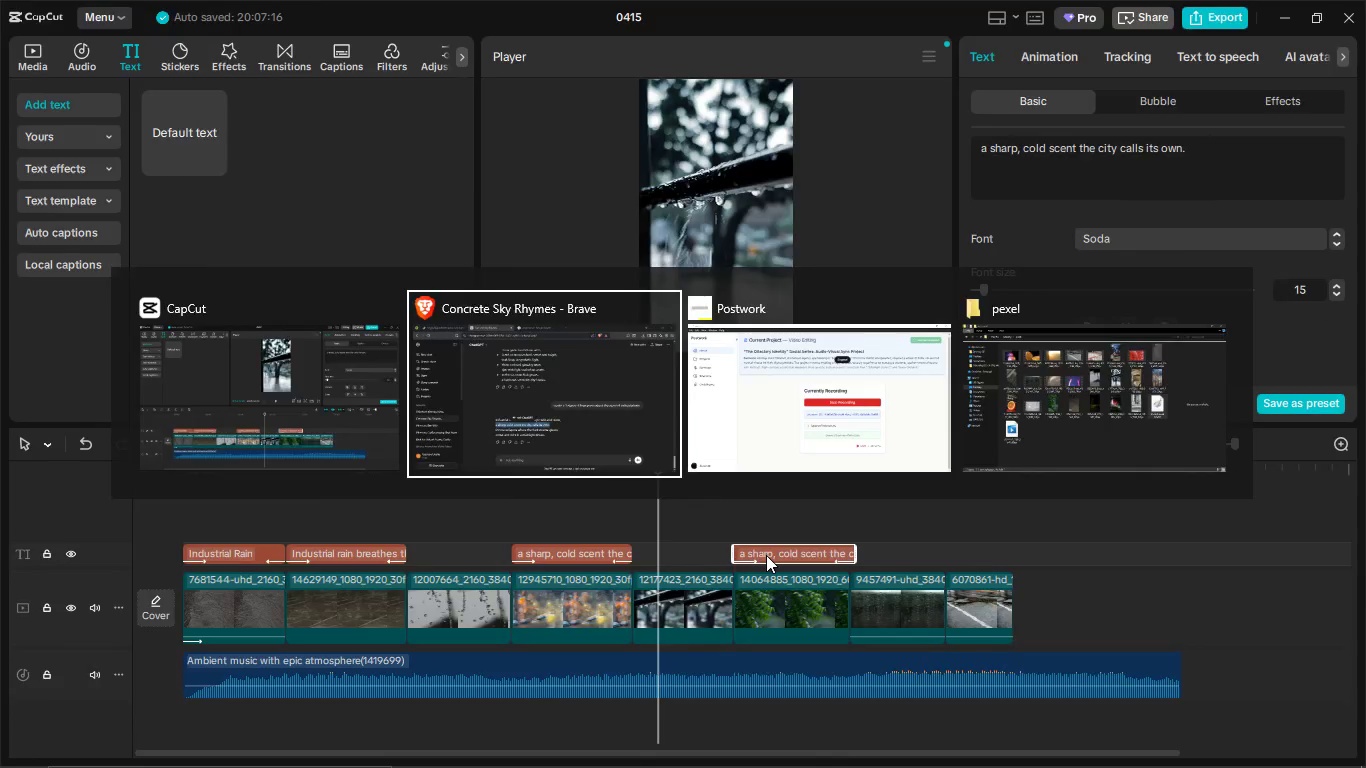 
key(Alt+AltLeft)
 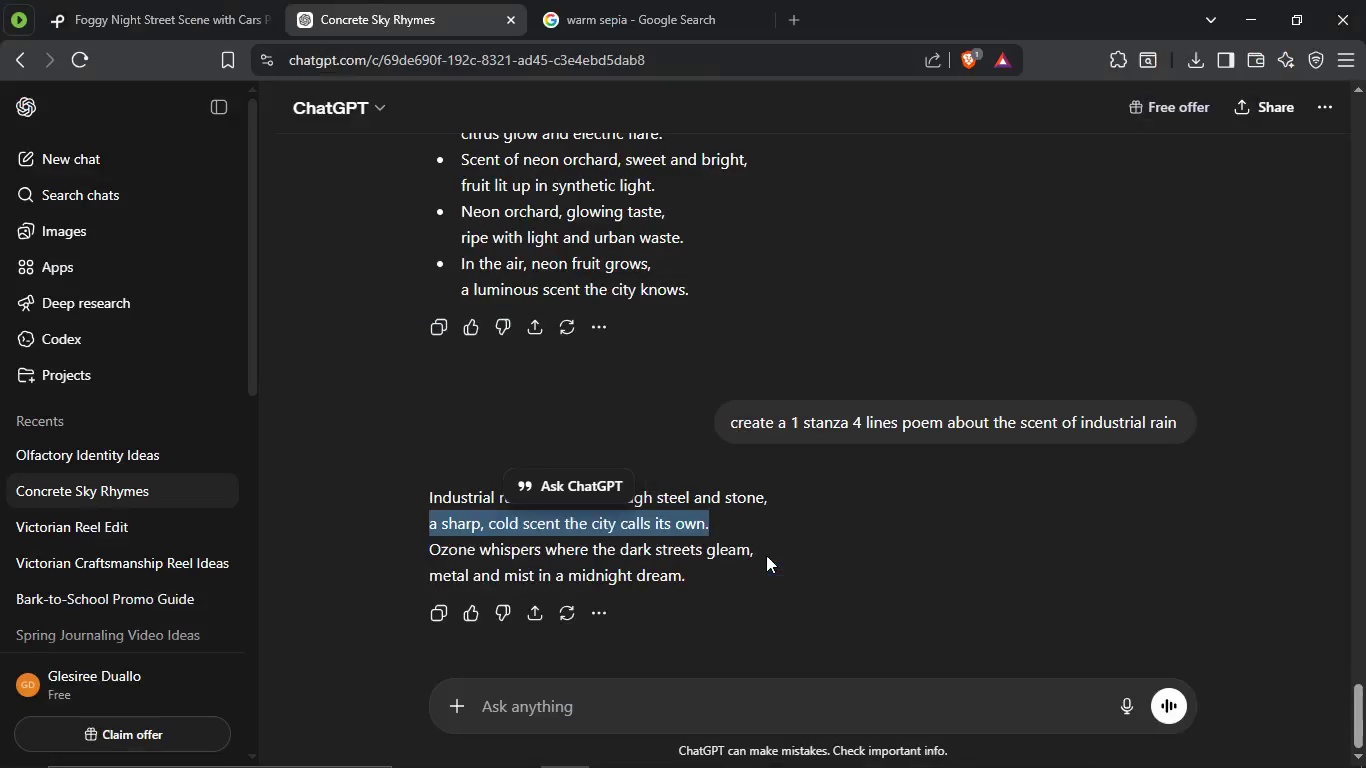 
key(Alt+Tab)
 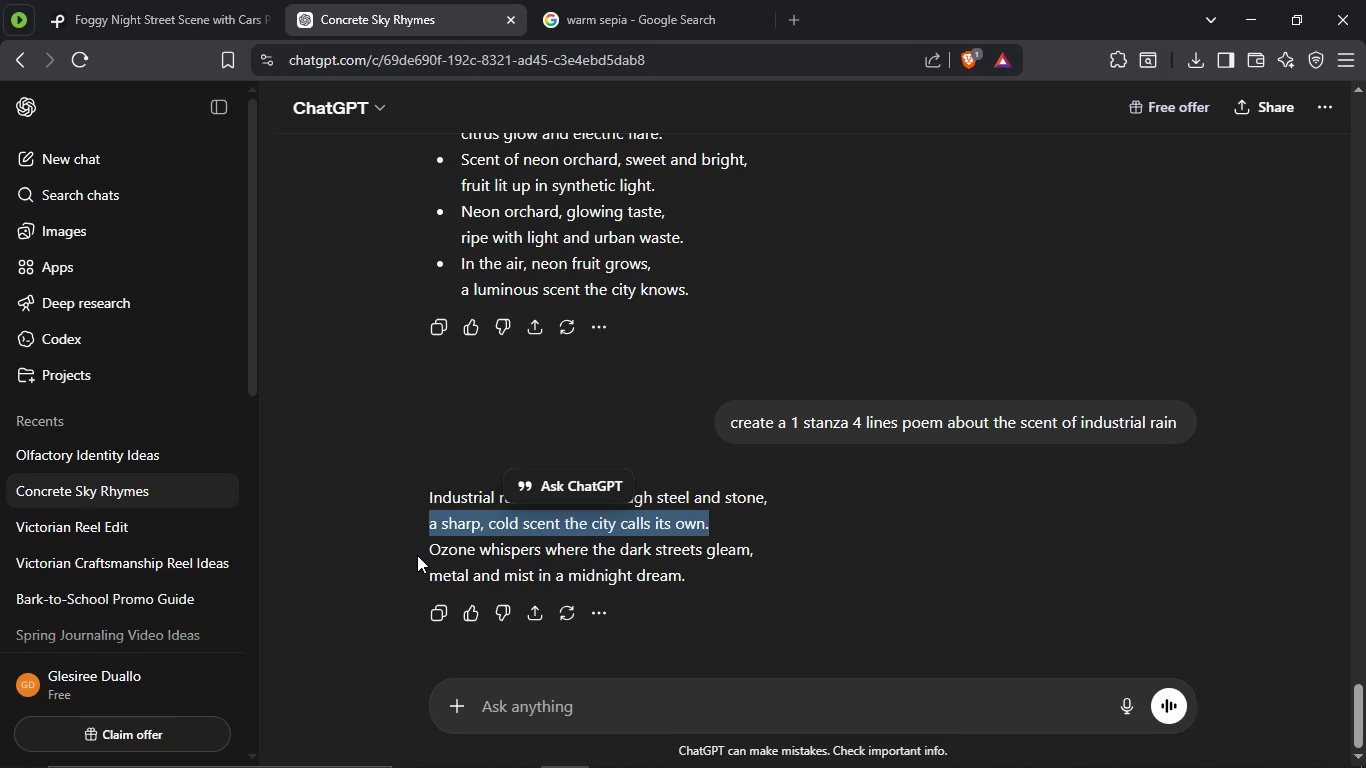 
left_click_drag(start_coordinate=[418, 554], to_coordinate=[772, 541])
 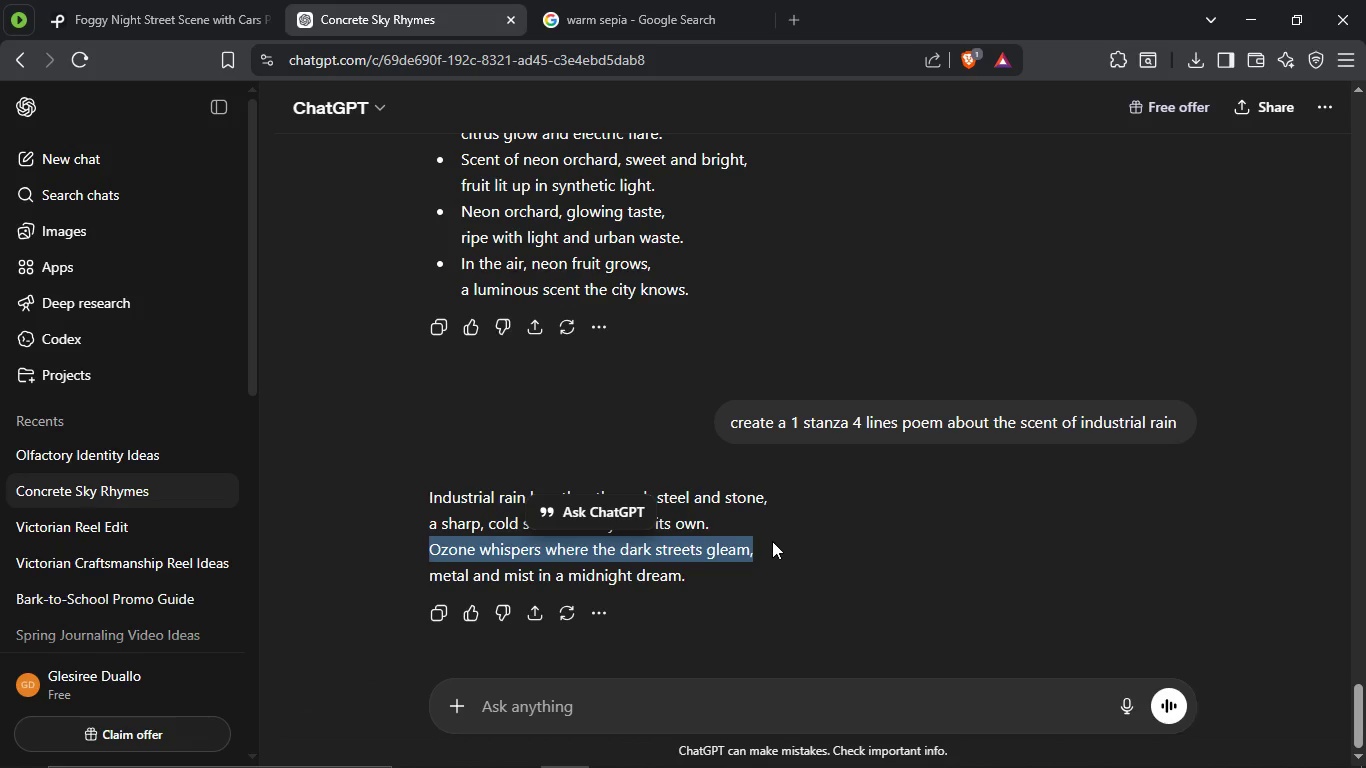 
key(Control+C)
 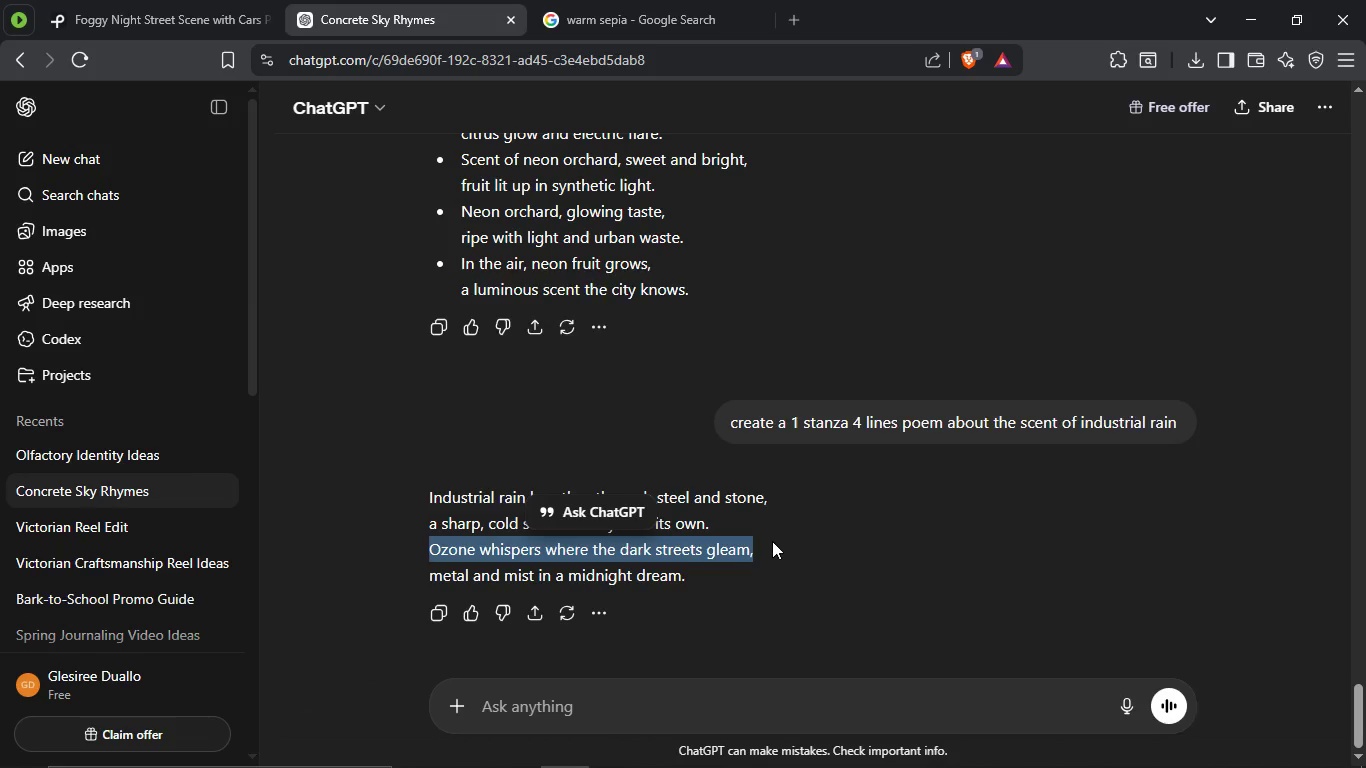 
key(Alt+Tab)
 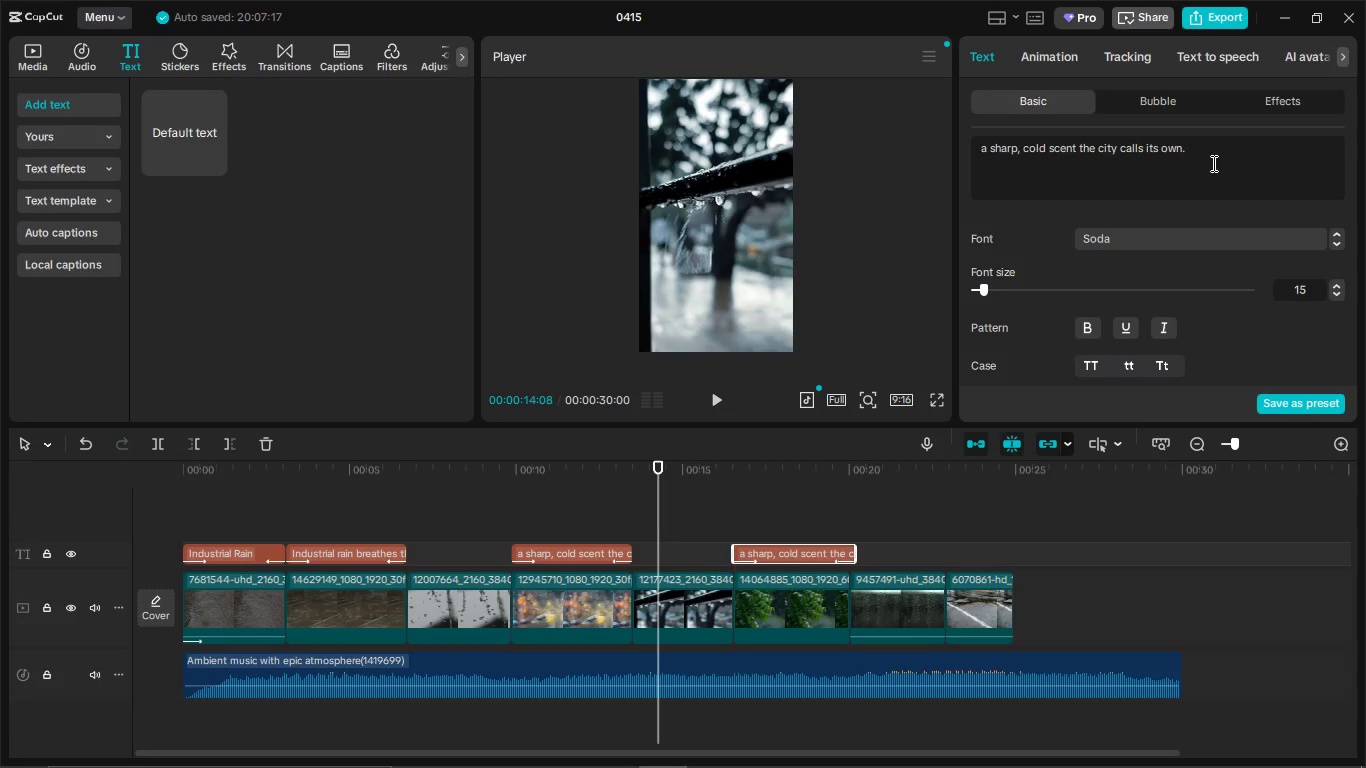 
left_click_drag(start_coordinate=[1212, 163], to_coordinate=[972, 136])
 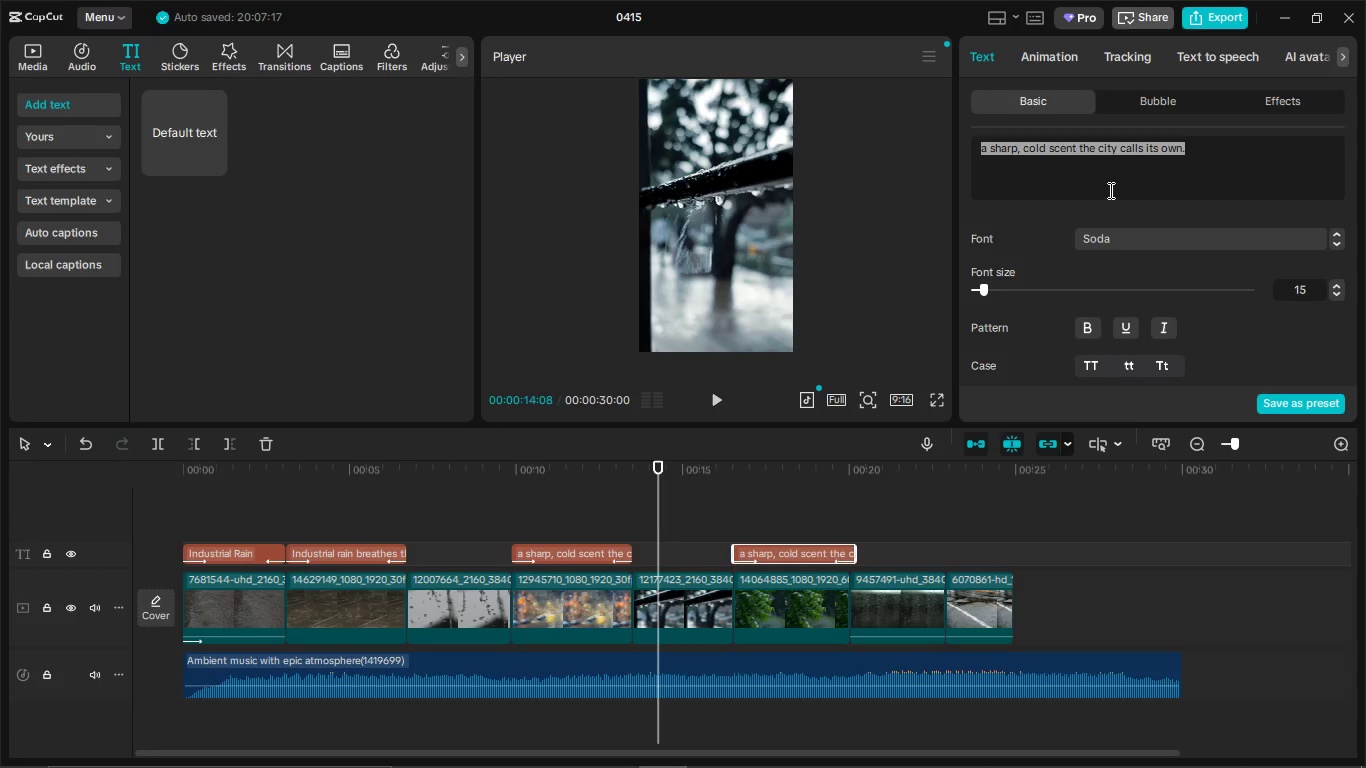 
key(Control+V)
 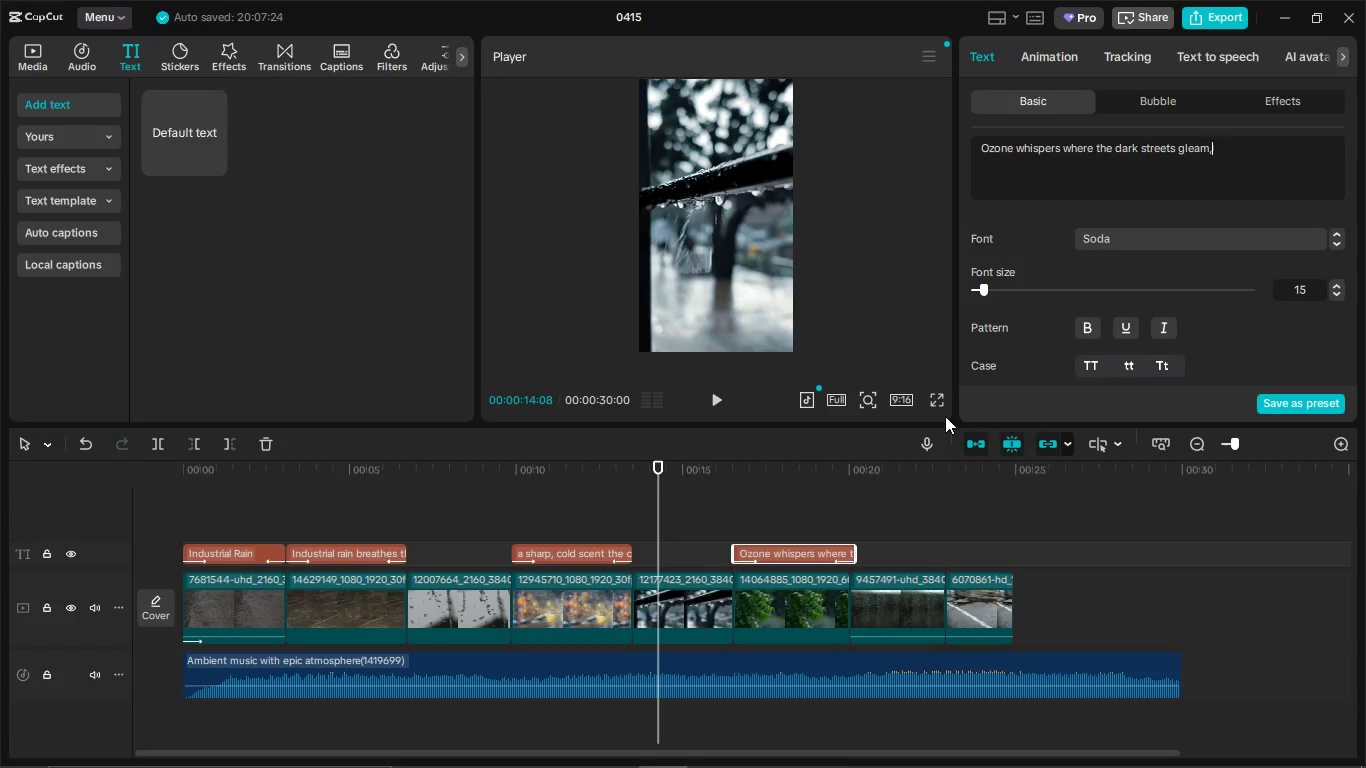 
key(Alt+Tab)
 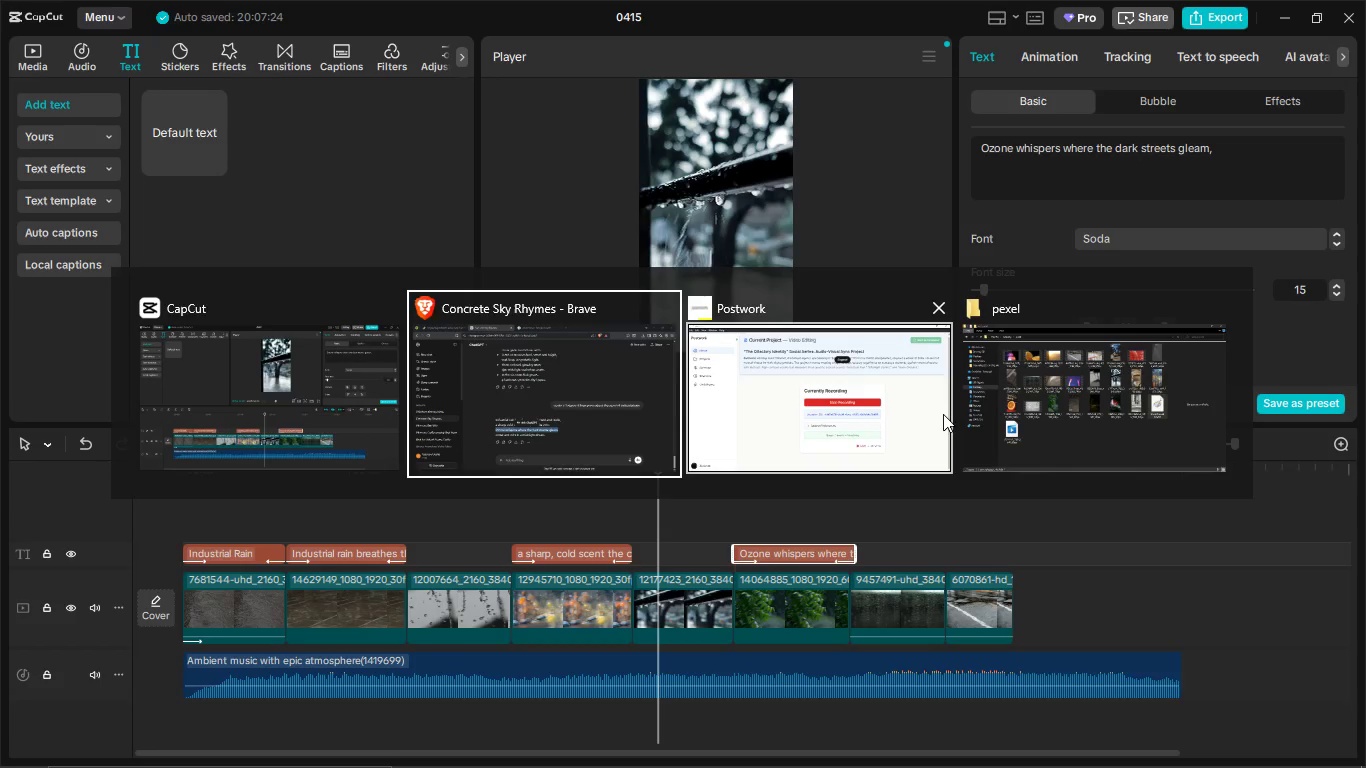 
key(Alt+Tab)
 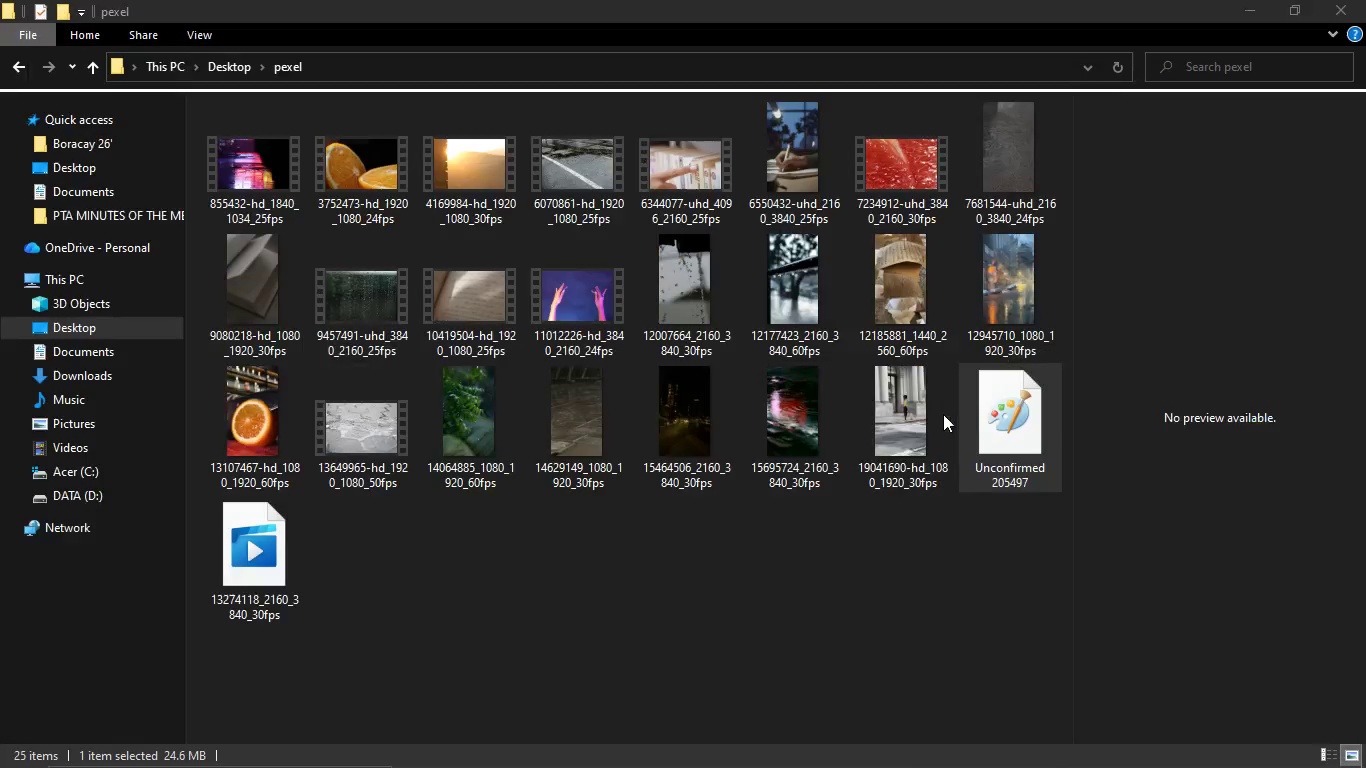 
key(Alt+Tab)
 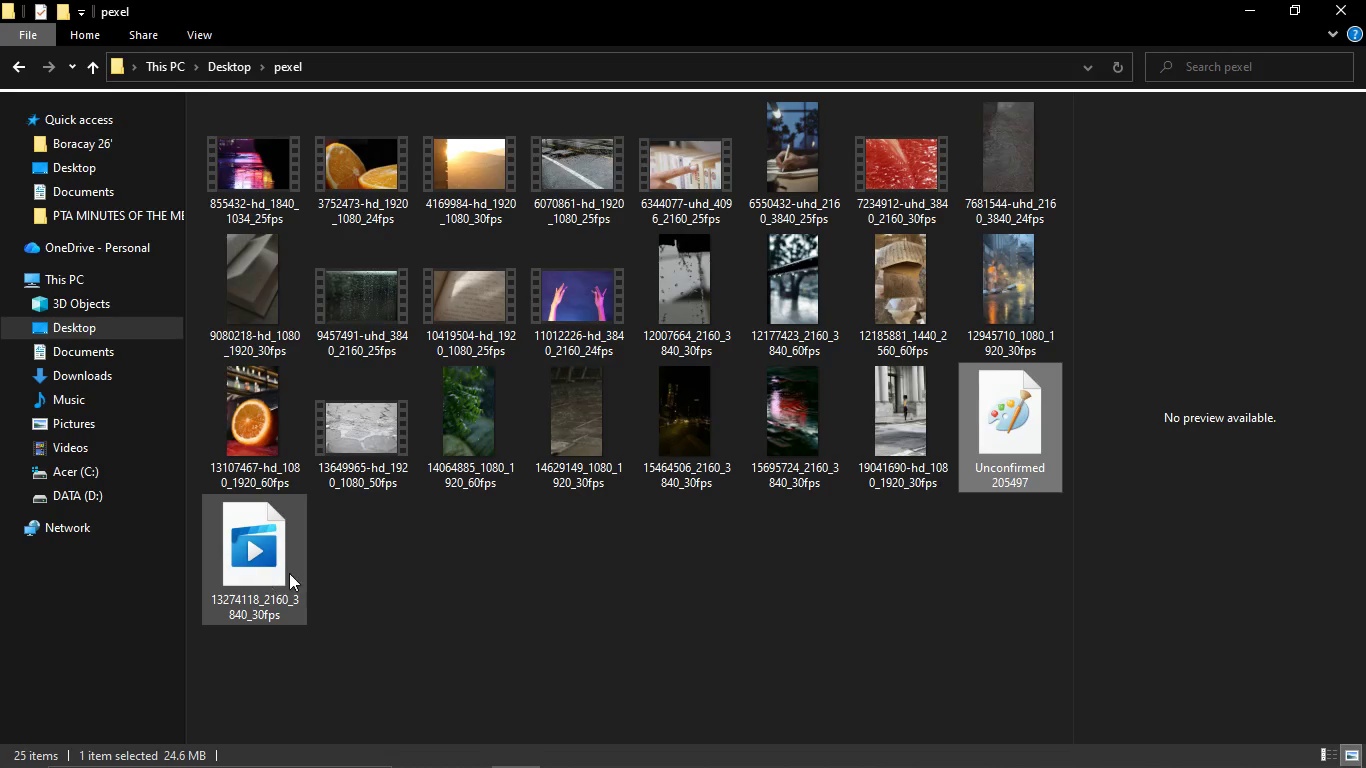 
key(Alt+AltLeft)
 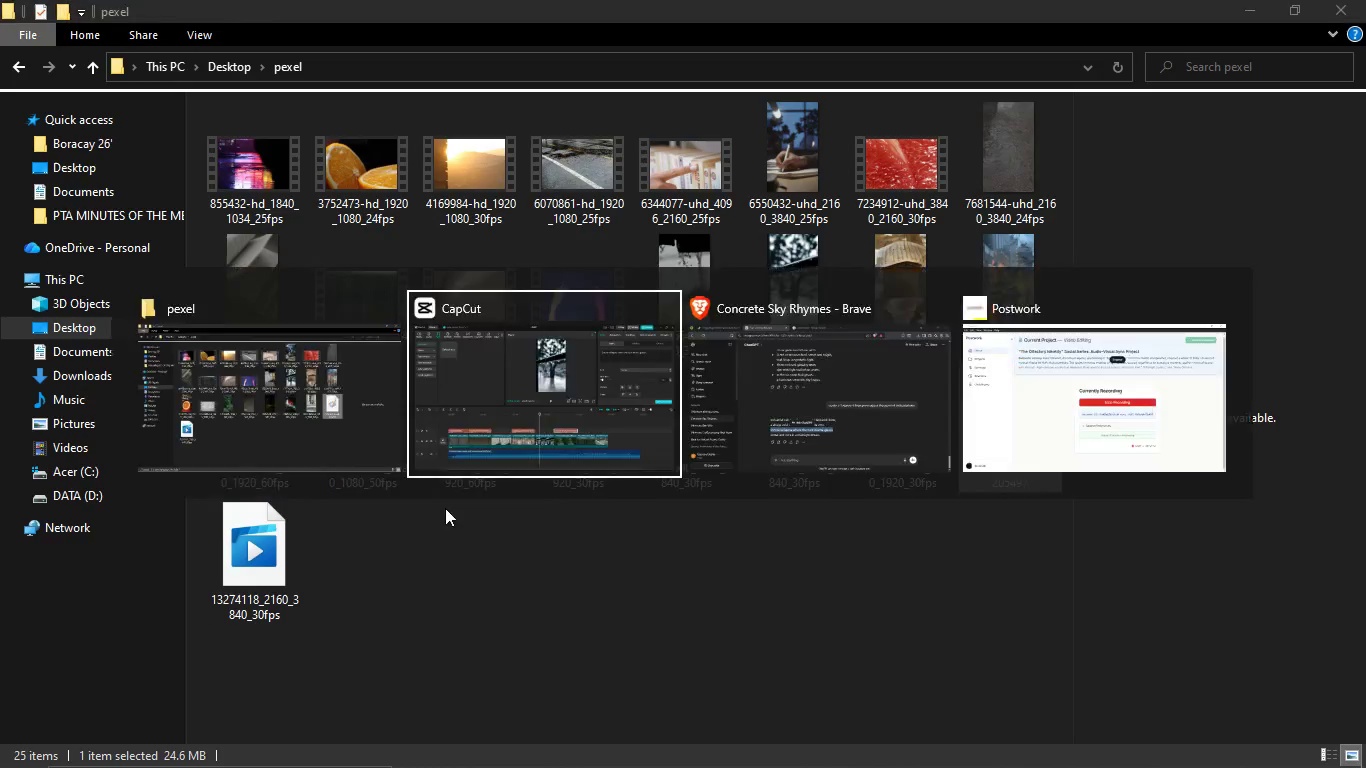 
key(Alt+Tab)
 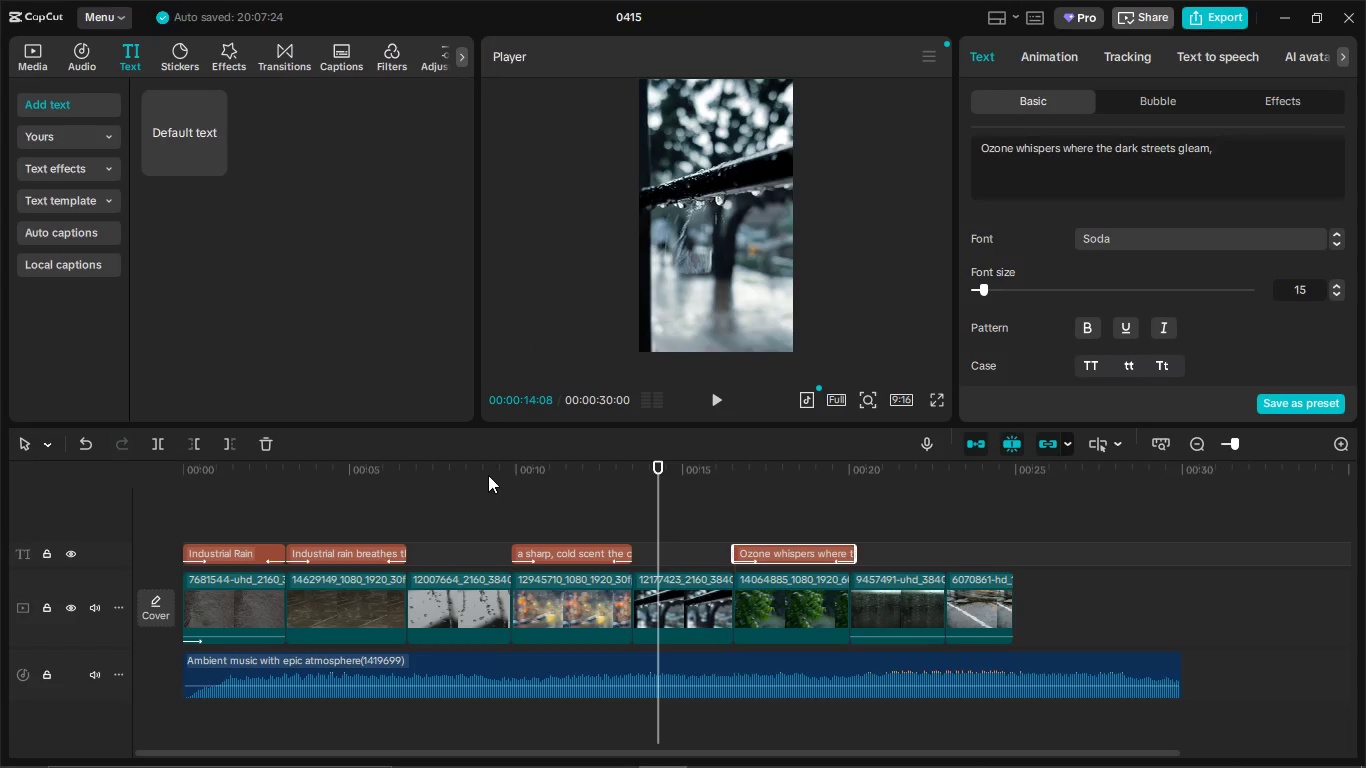 
key(Alt+Tab)
 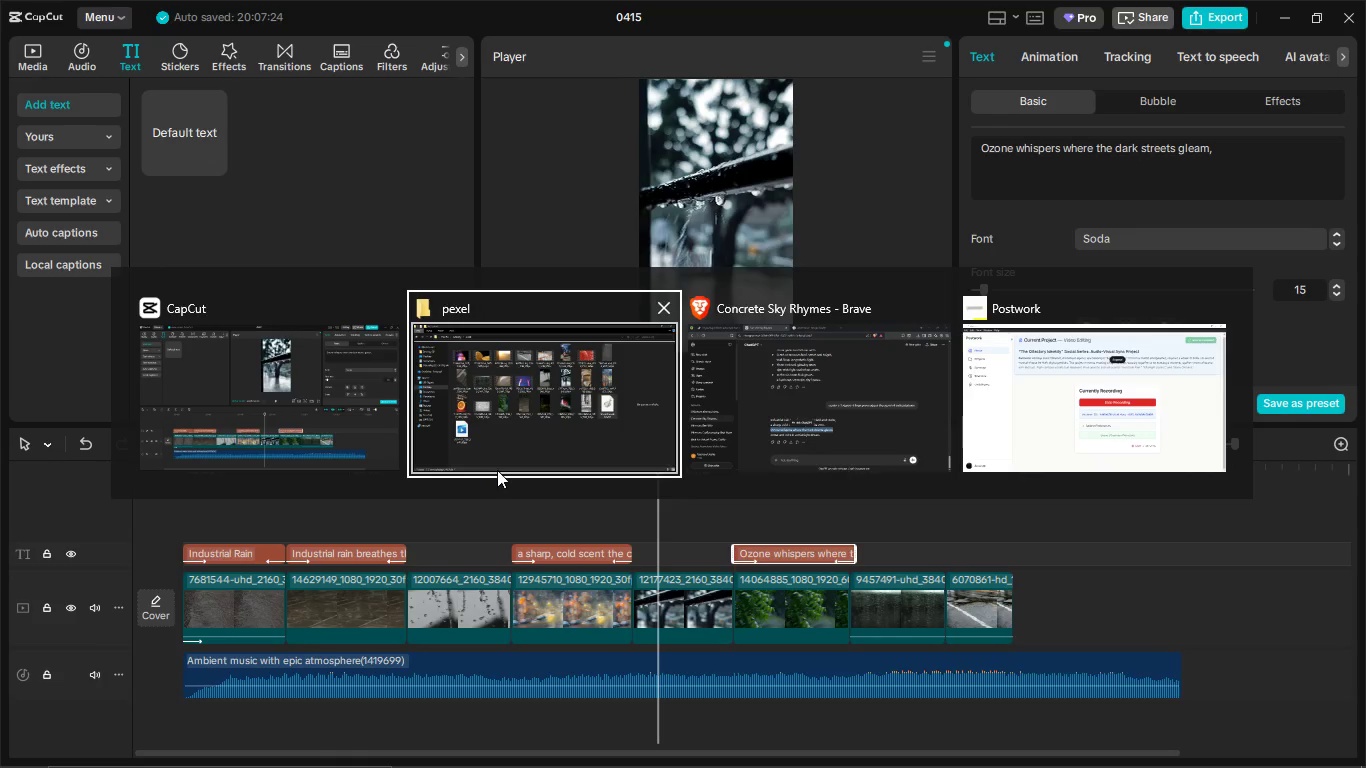 
key(Alt+Tab)
 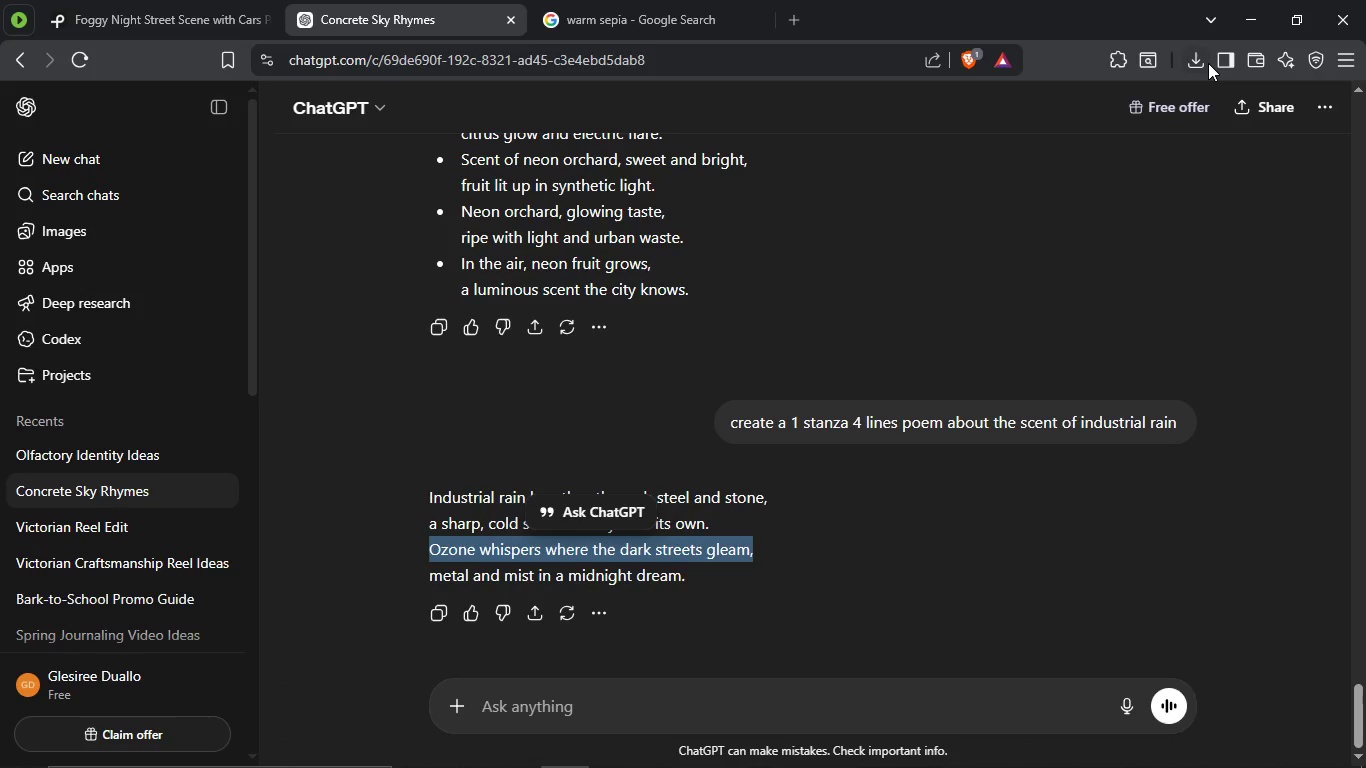 
left_click([1208, 63])
 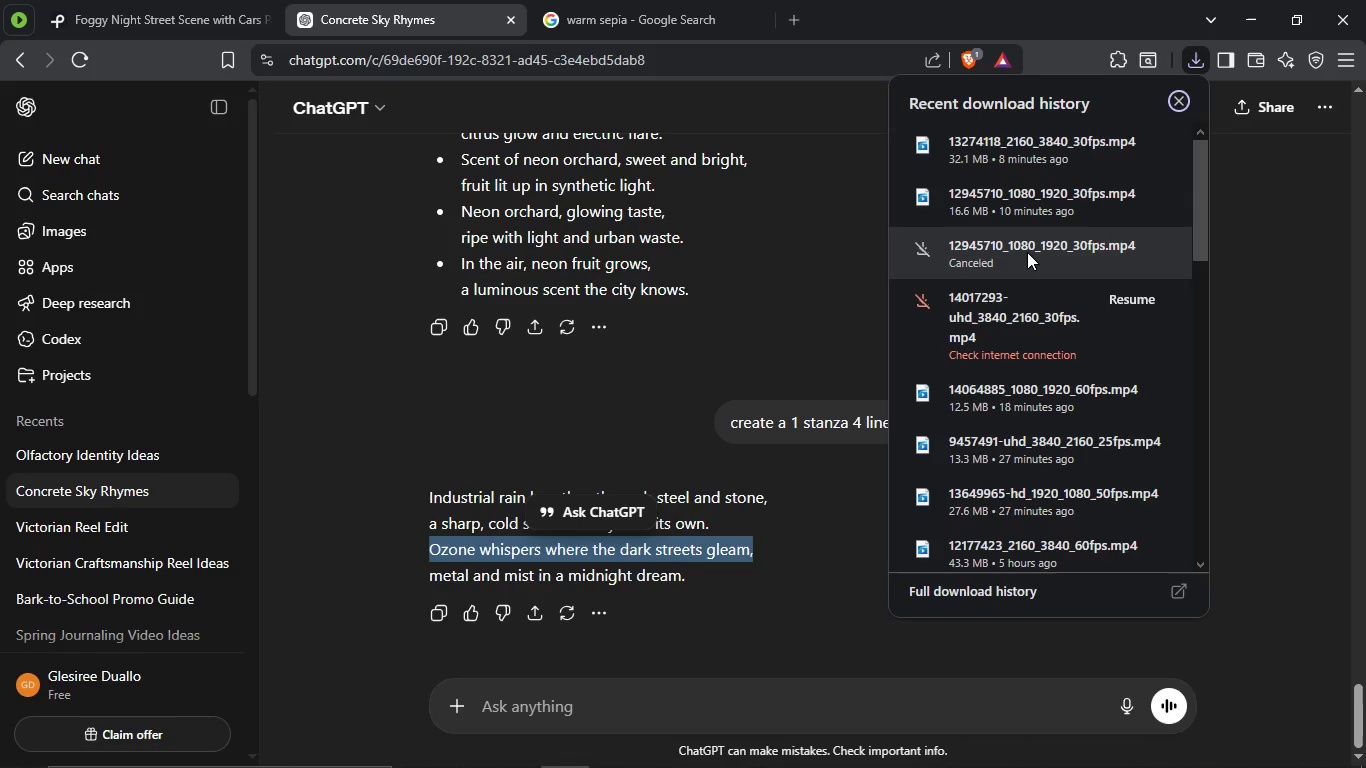 
key(Alt+AltLeft)
 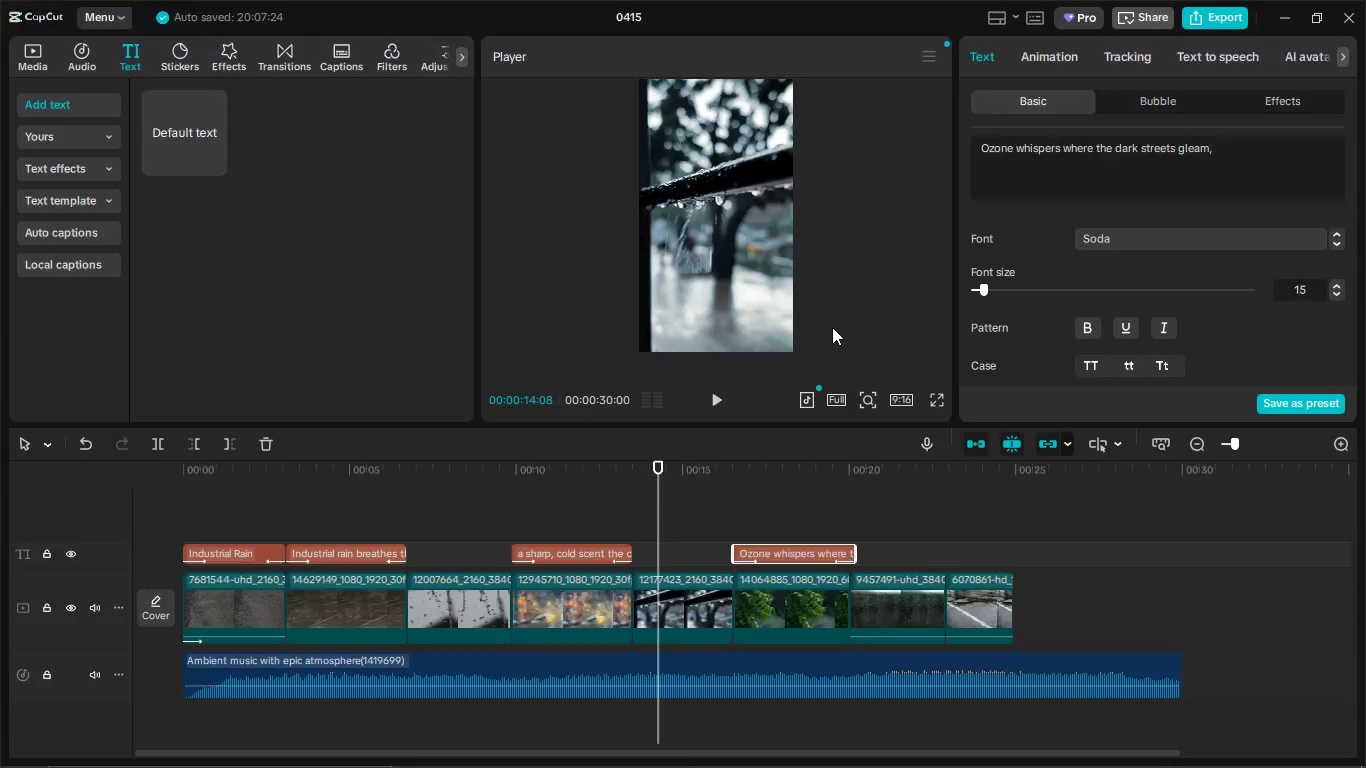 
key(Alt+Tab)
 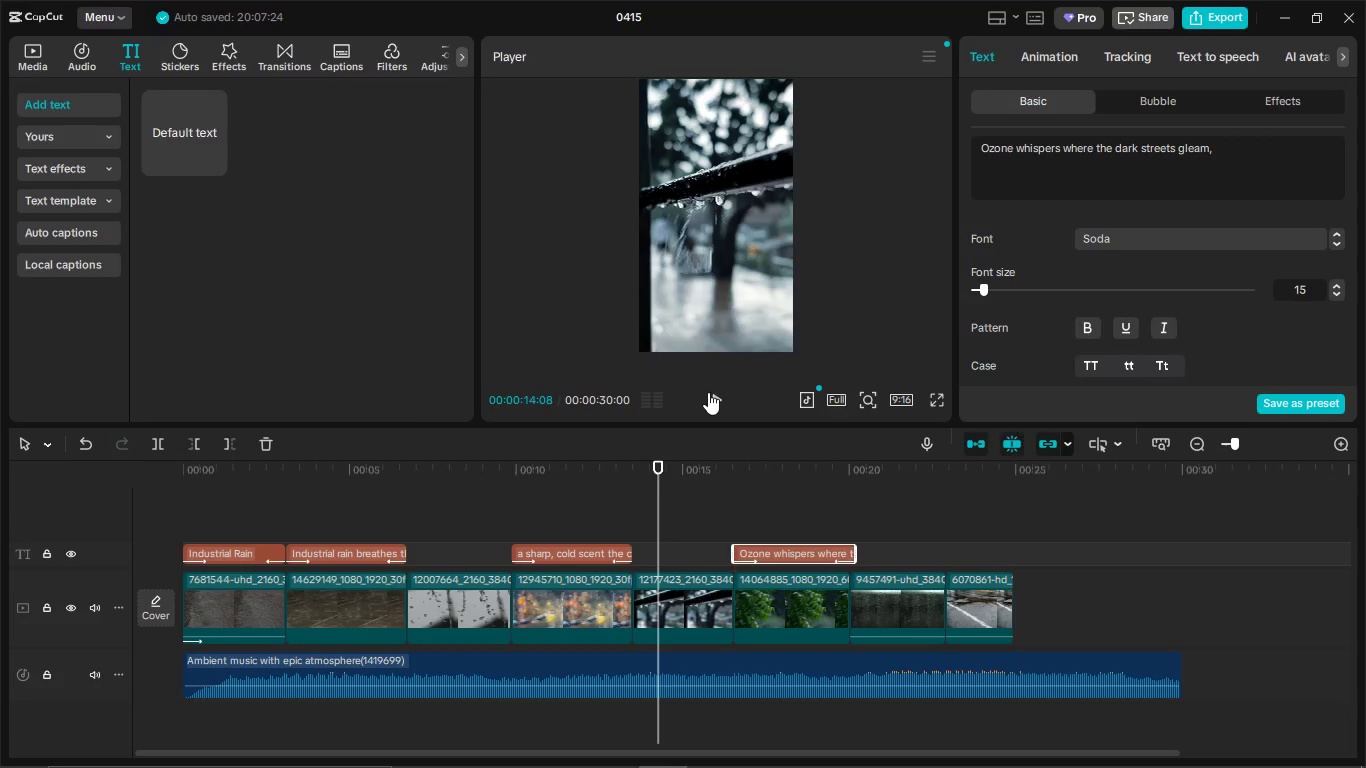 
key(Alt+Tab)
 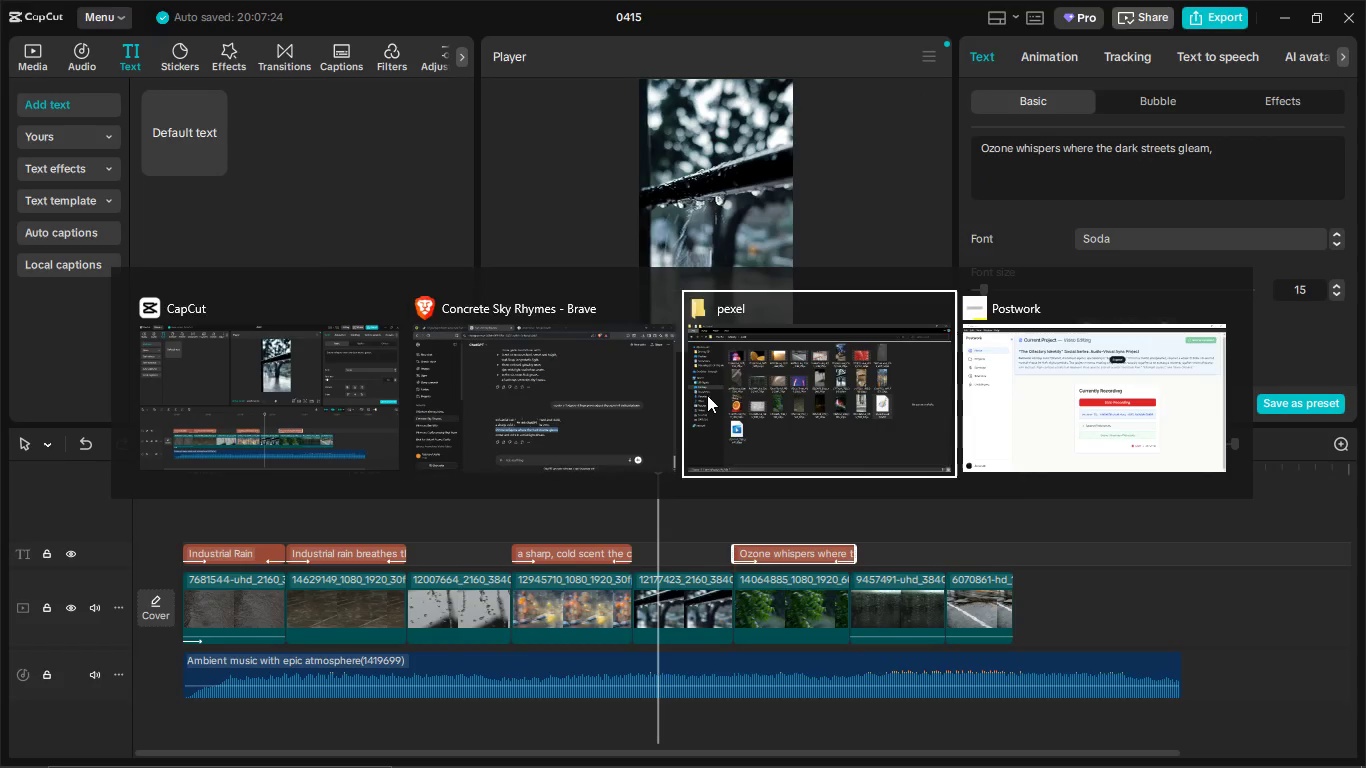 
key(Alt+Tab)
 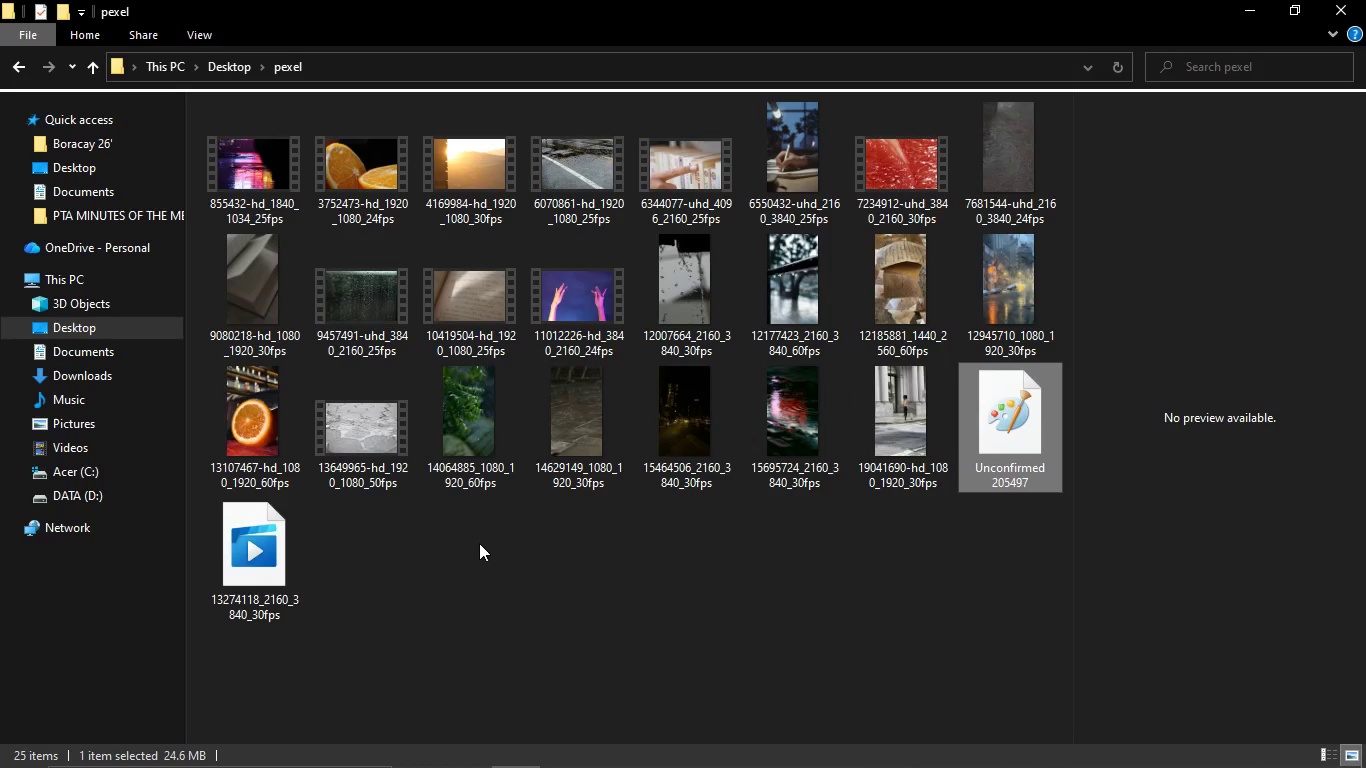 
left_click([403, 546])
 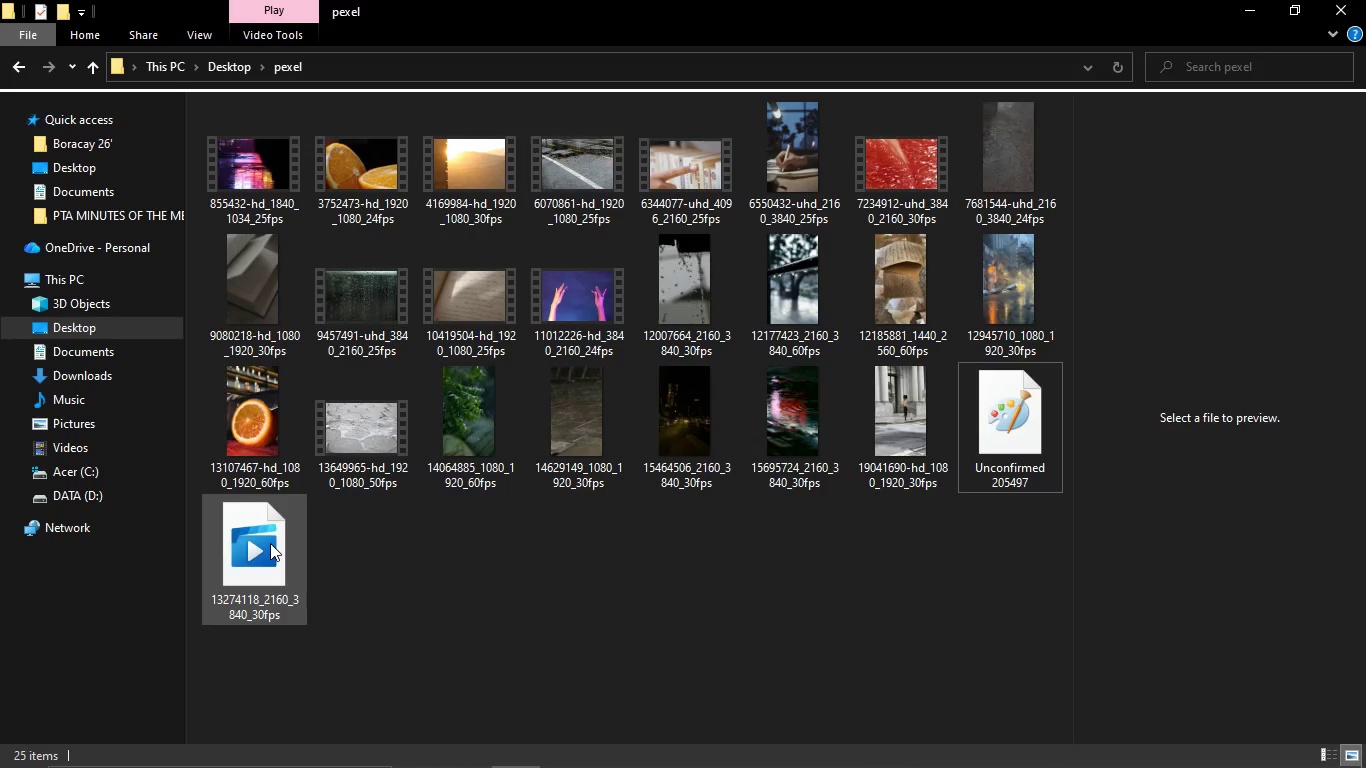 
left_click_drag(start_coordinate=[270, 543], to_coordinate=[1062, 615])
 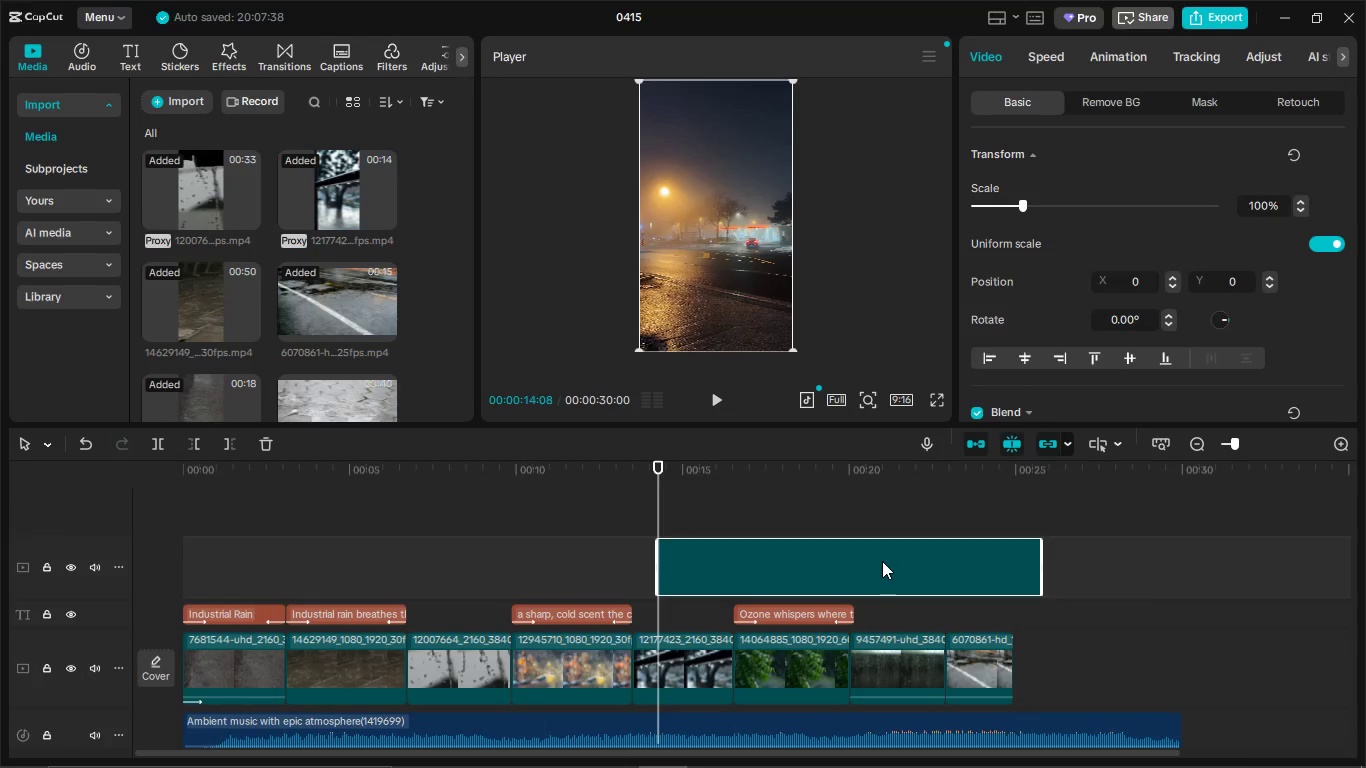 
left_click_drag(start_coordinate=[847, 550], to_coordinate=[758, 659])
 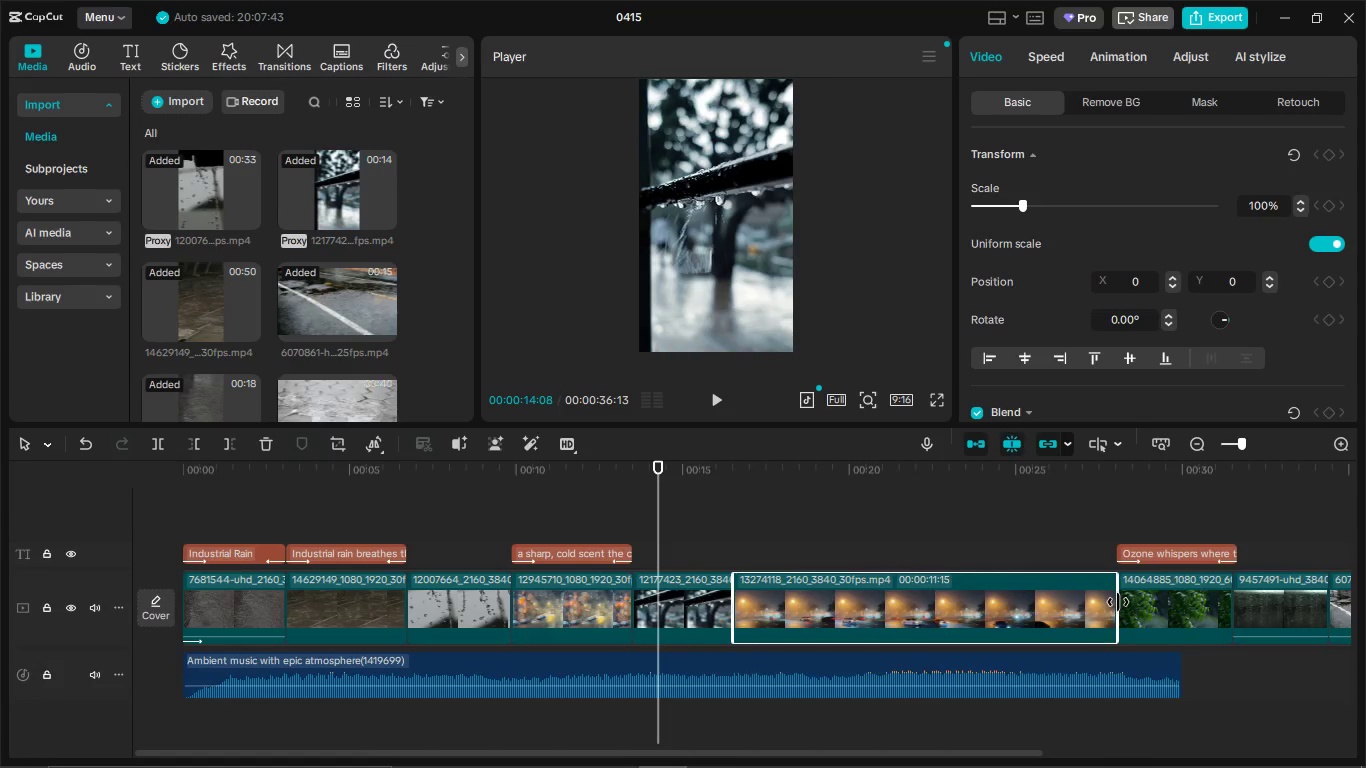 
left_click_drag(start_coordinate=[1118, 602], to_coordinate=[833, 602])
 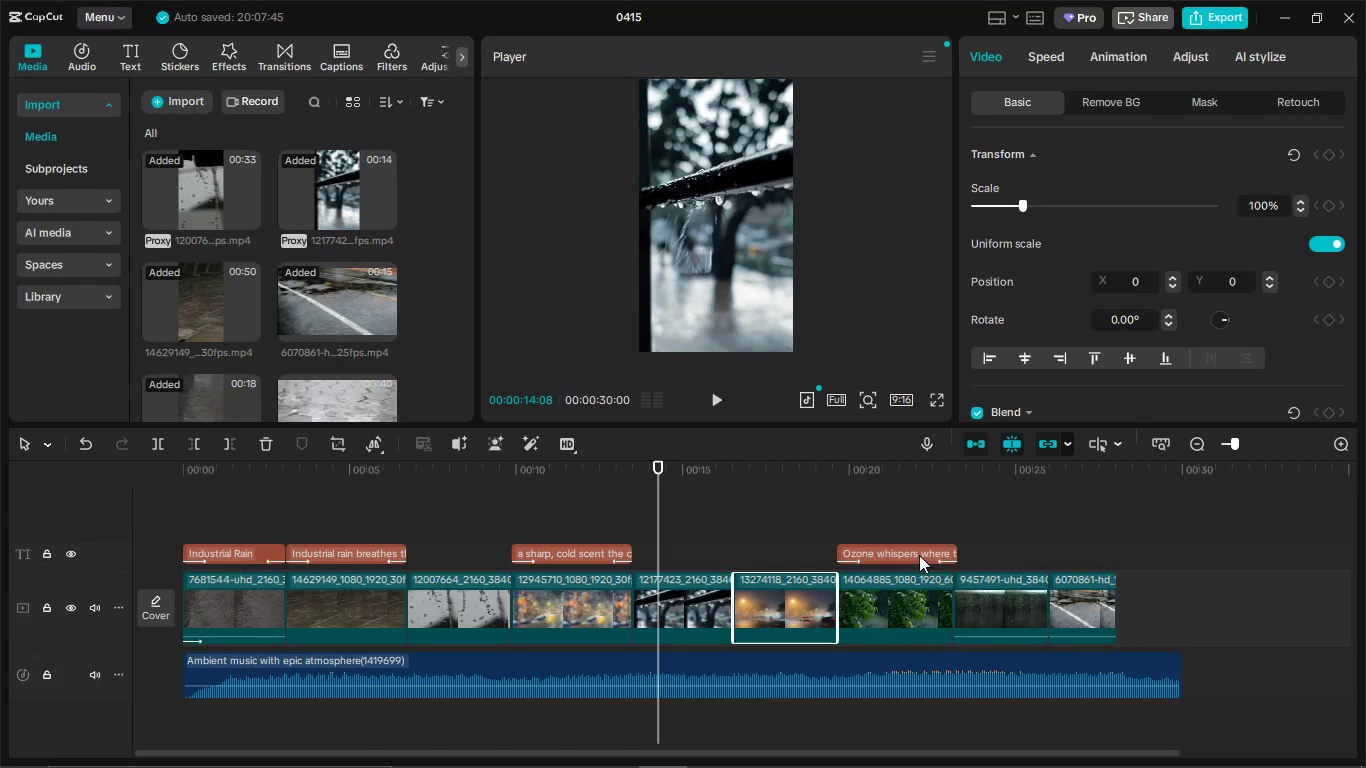 
left_click_drag(start_coordinate=[919, 555], to_coordinate=[813, 558])
 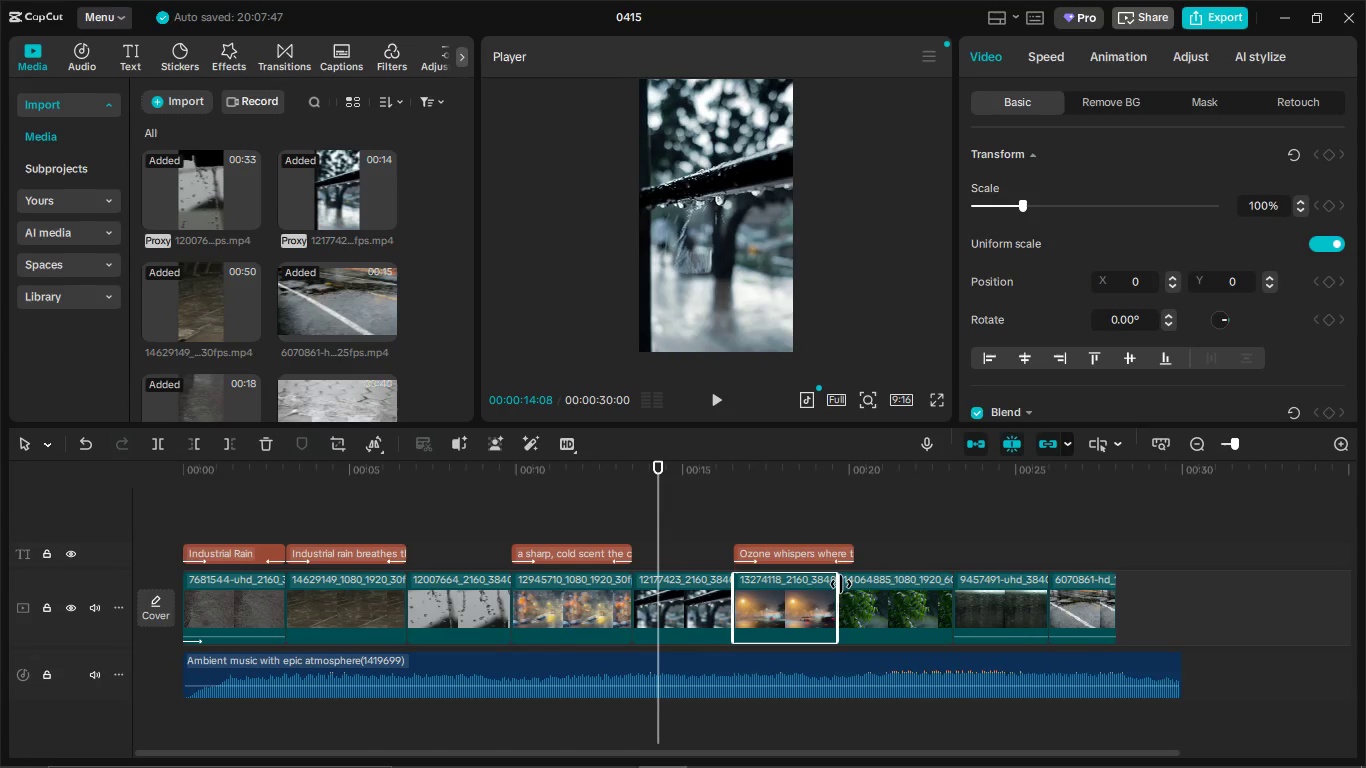 
left_click_drag(start_coordinate=[840, 584], to_coordinate=[851, 585])
 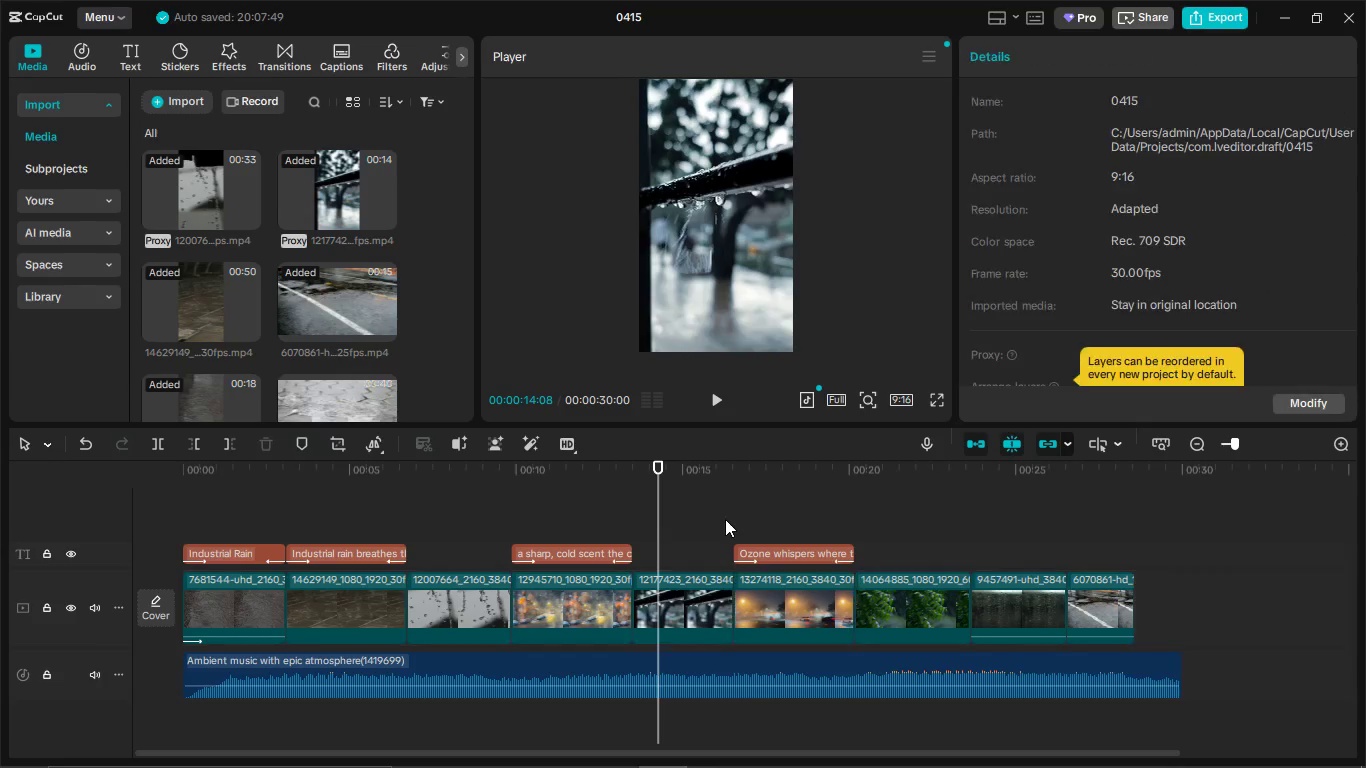 
left_click([725, 519])
 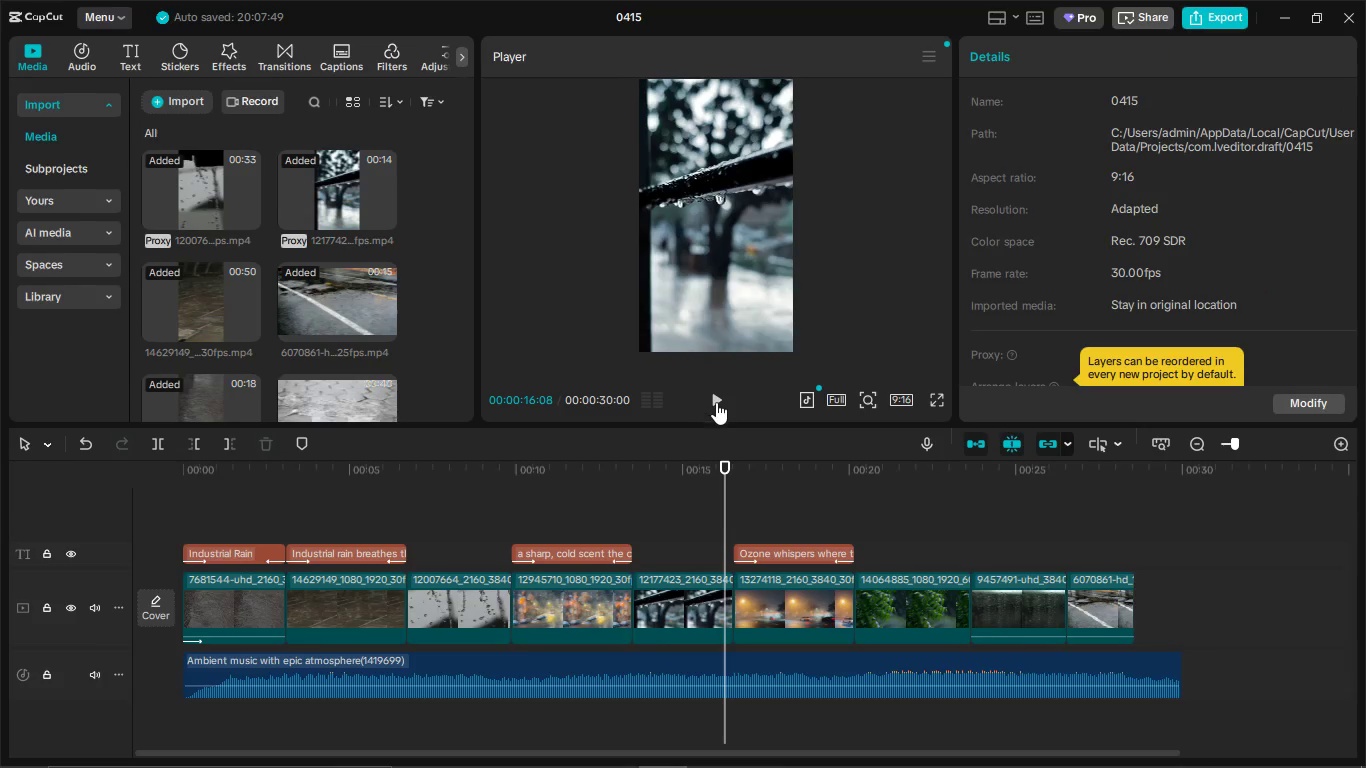 
left_click([716, 402])
 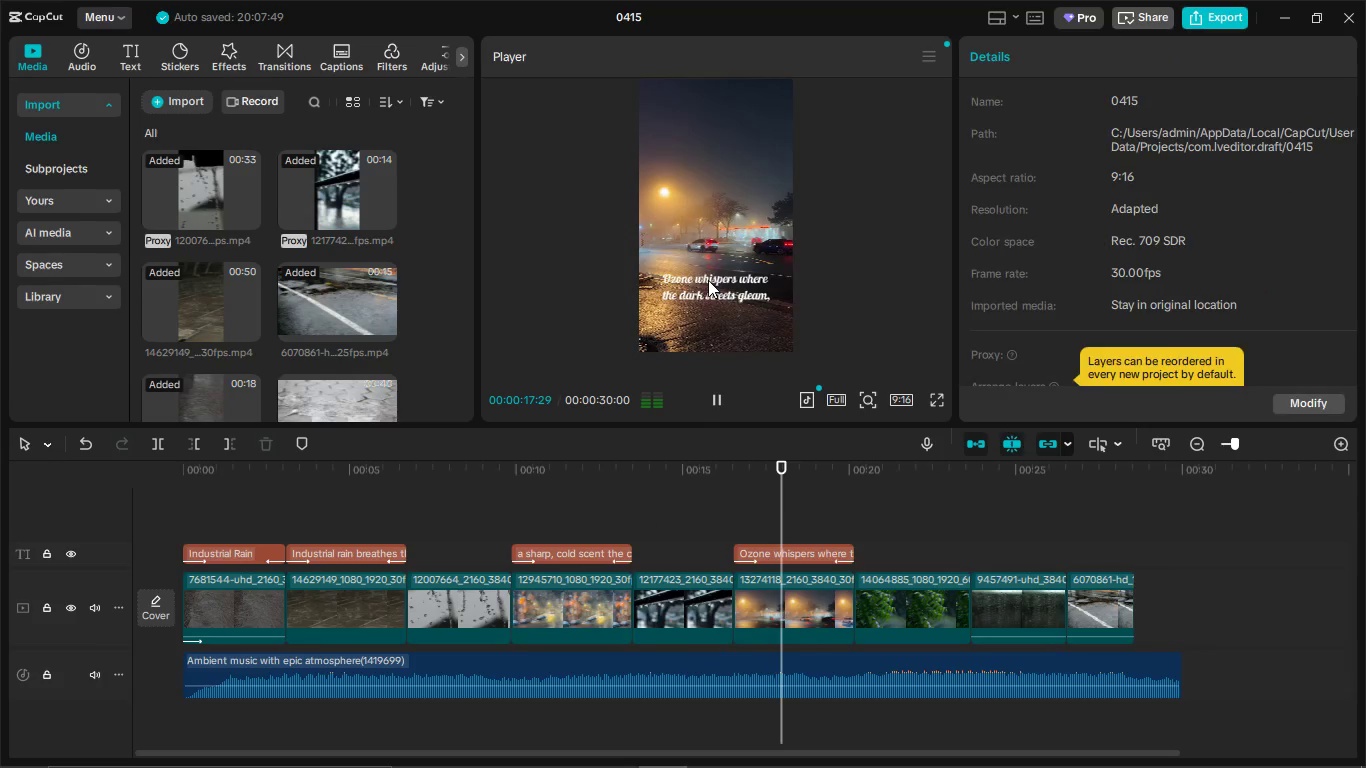 
left_click_drag(start_coordinate=[724, 283], to_coordinate=[728, 301])
 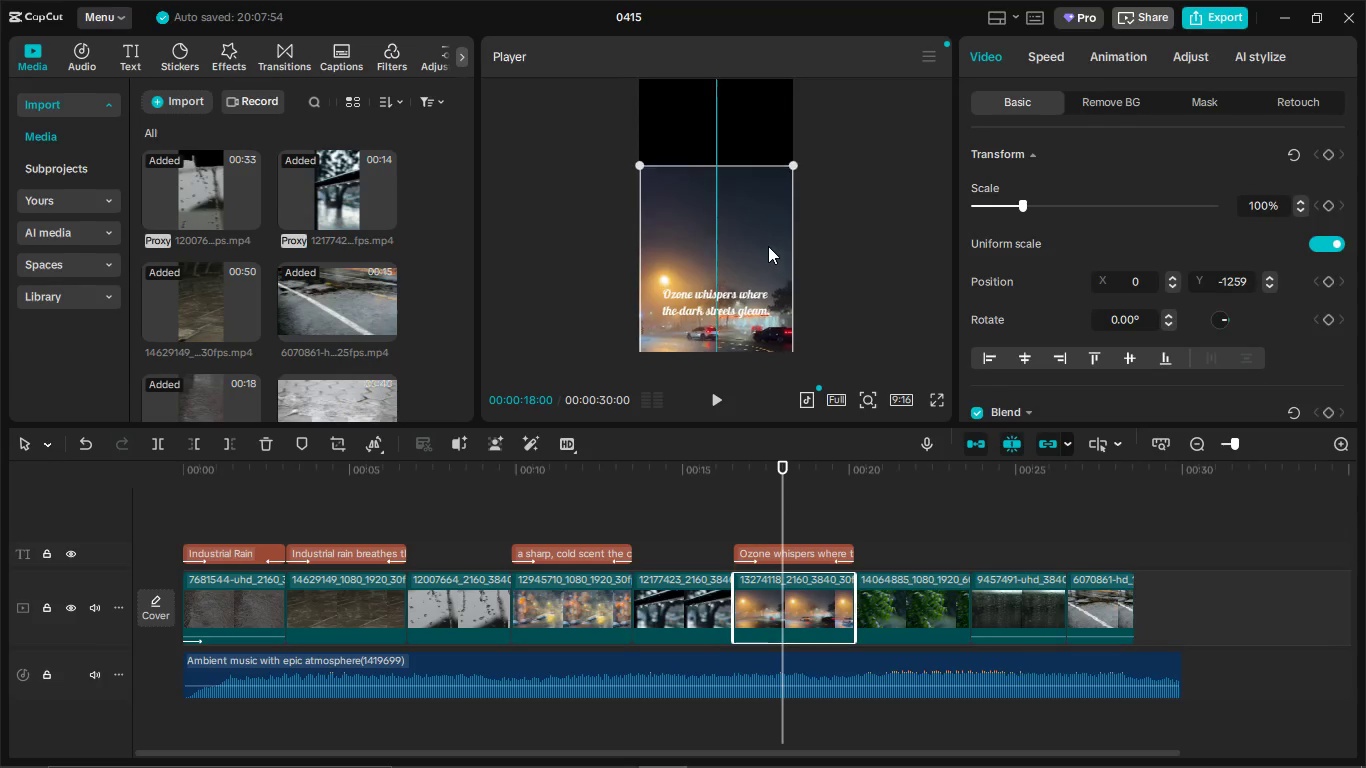 
left_click_drag(start_coordinate=[765, 257], to_coordinate=[765, 162])
 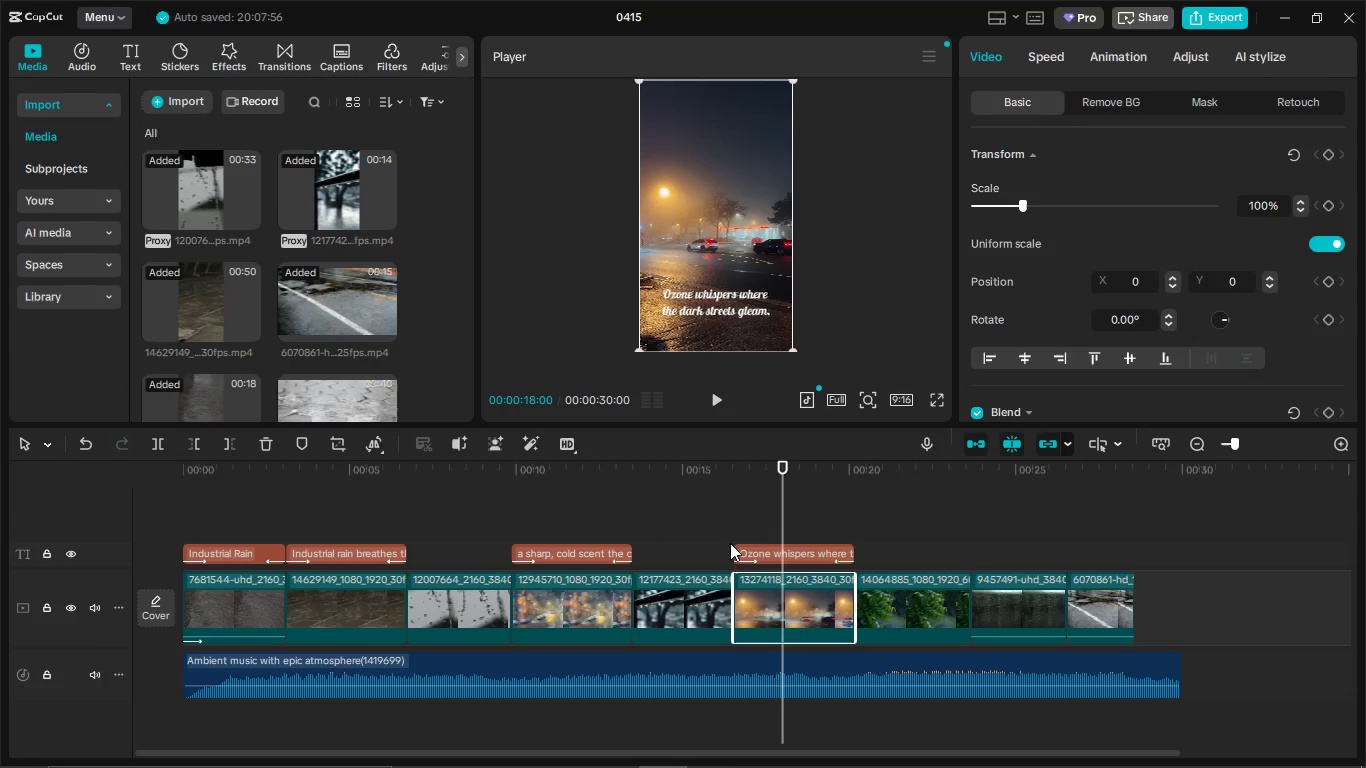 
left_click([730, 536])
 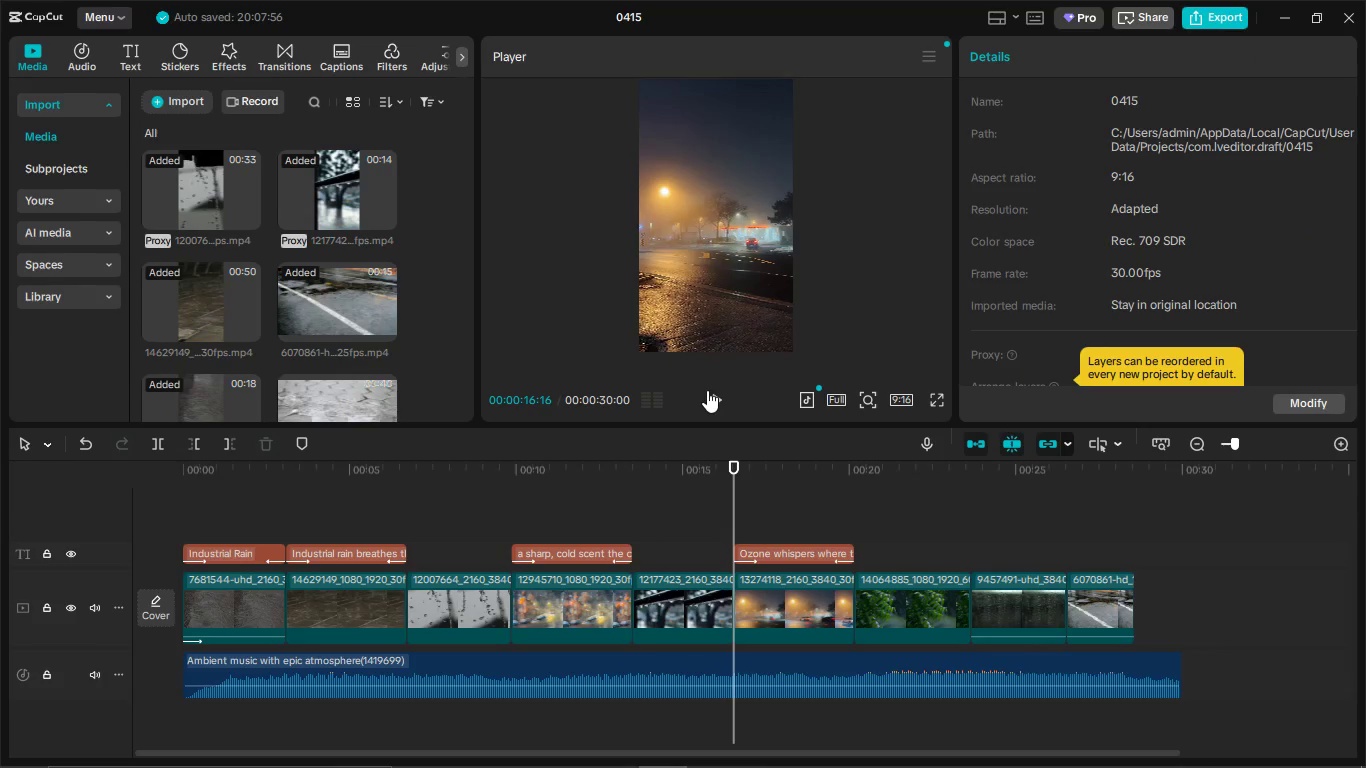 
left_click([707, 390])
 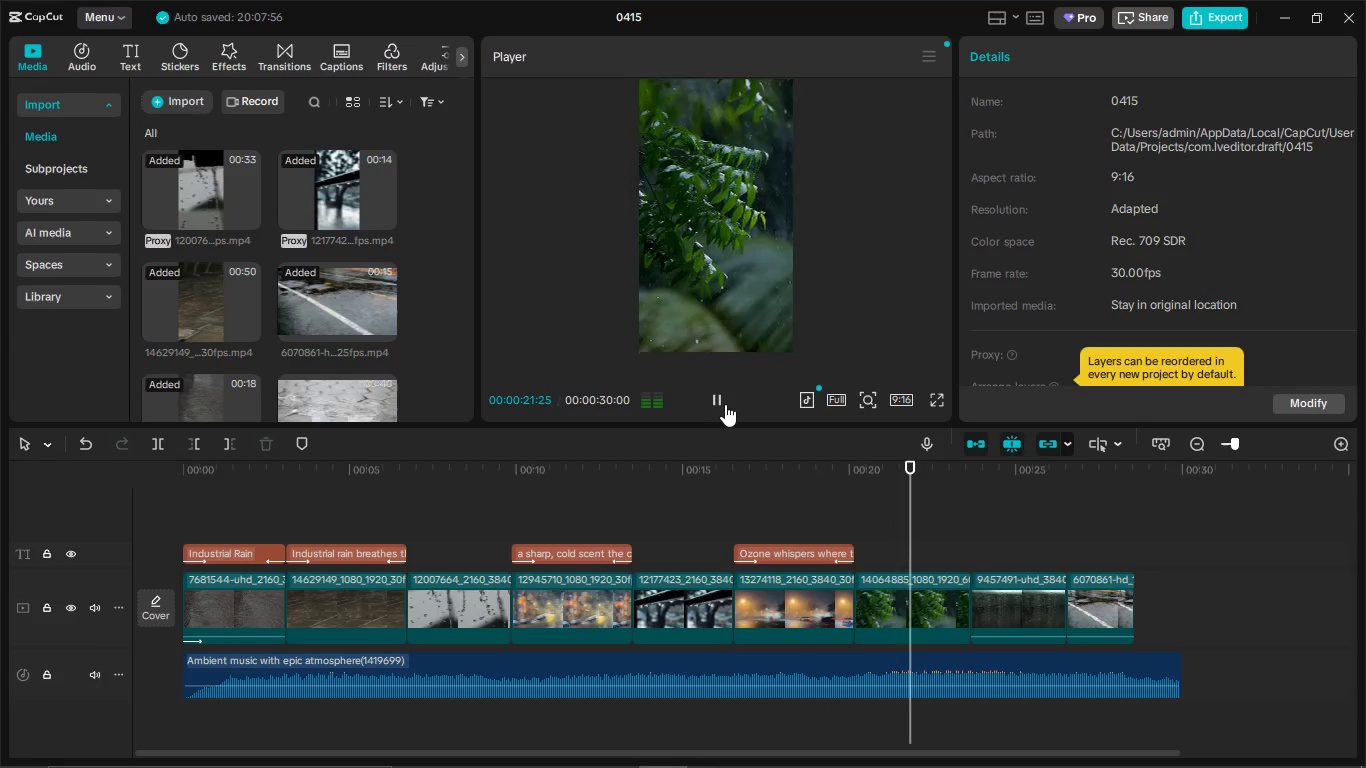 
wait(7.22)
 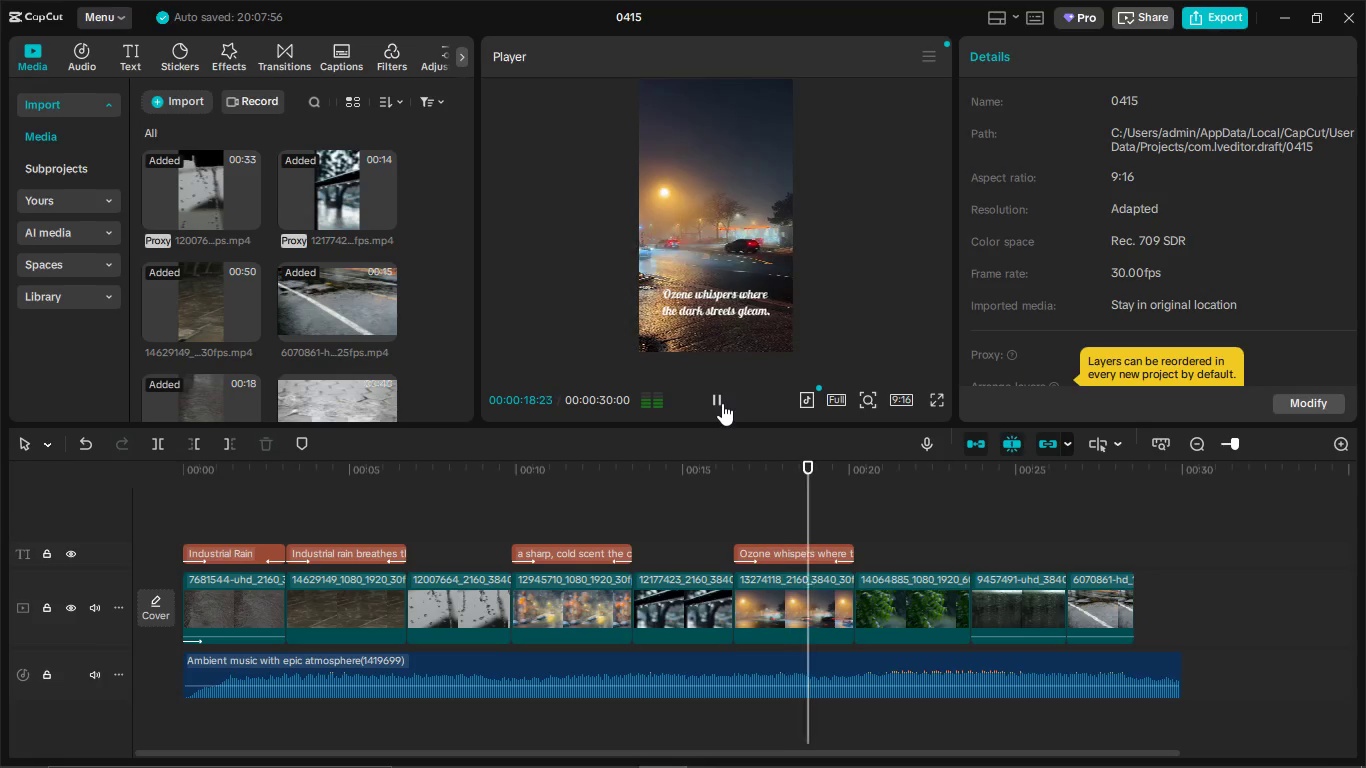 
left_click([723, 402])
 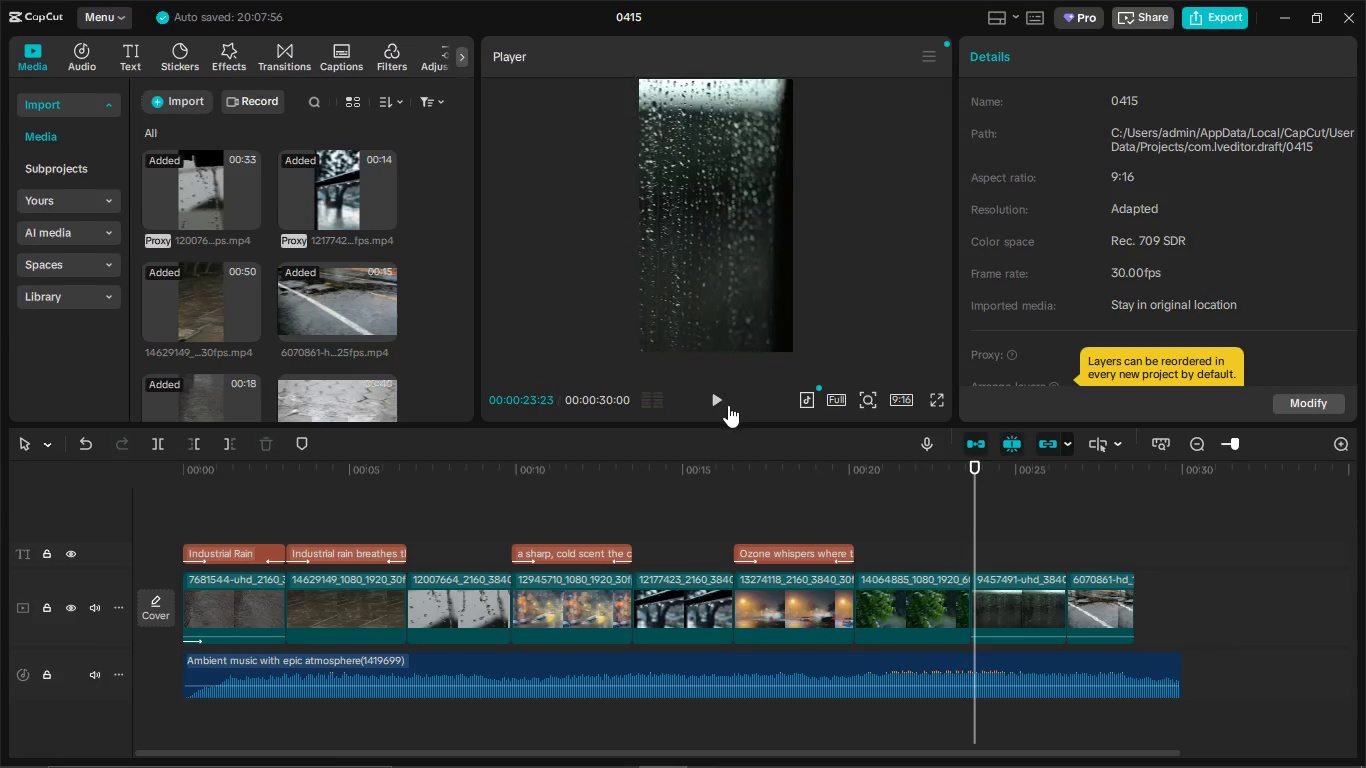 
key(Alt+AltLeft)
 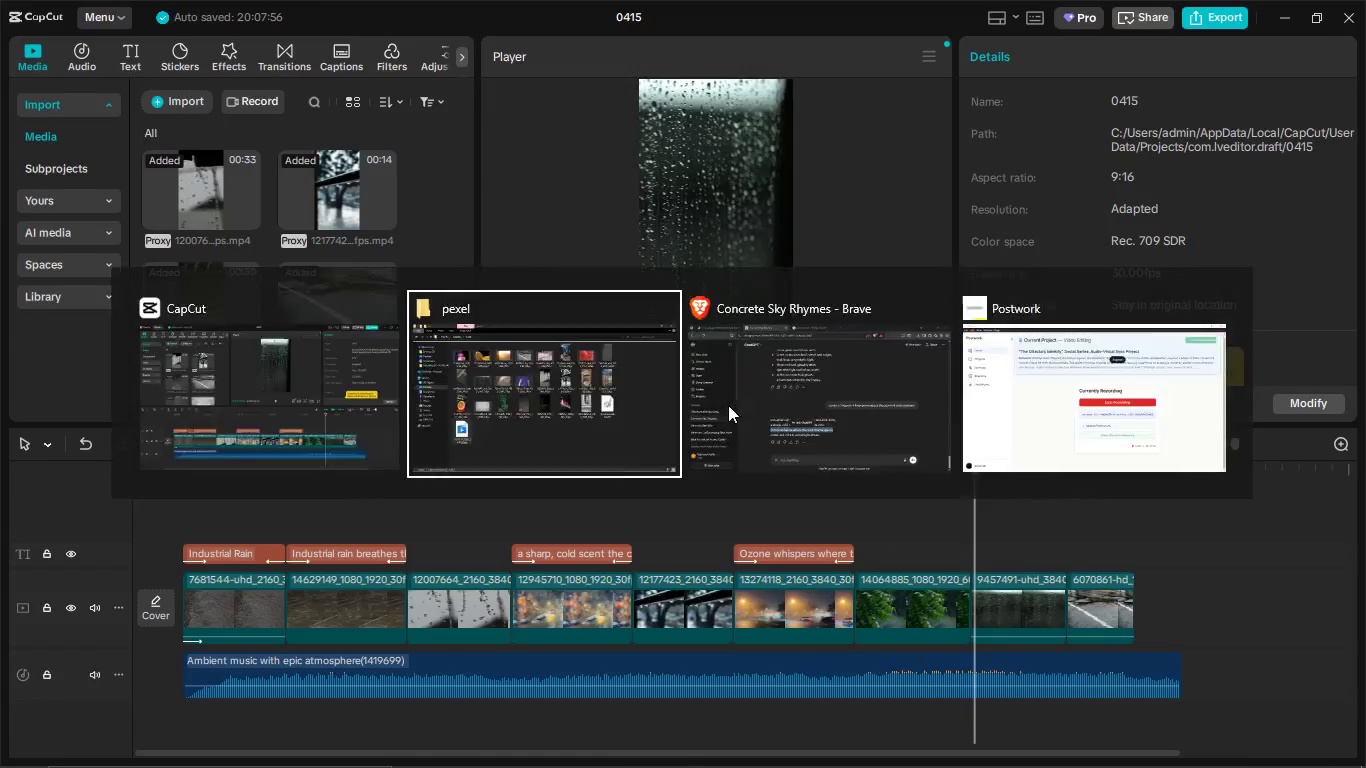 
key(Alt+Tab)
 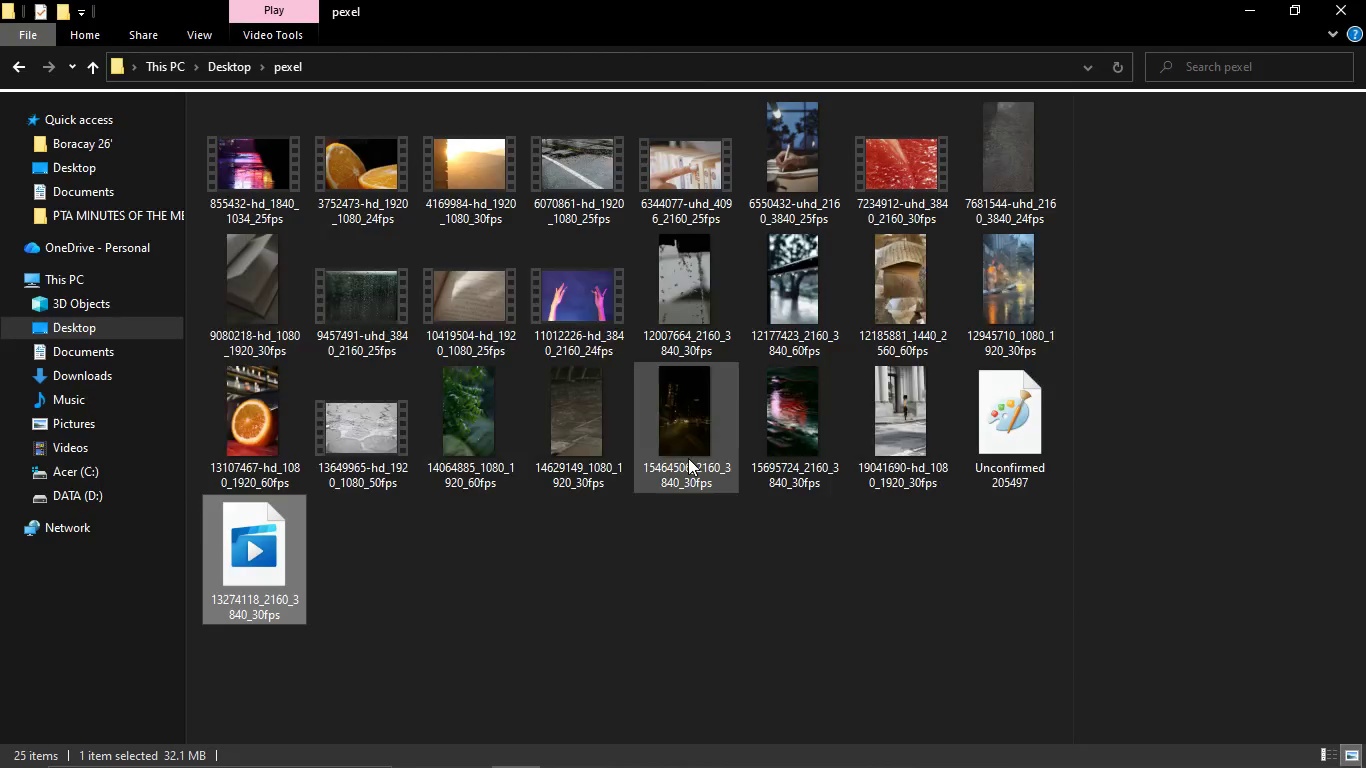 
key(Alt+AltLeft)
 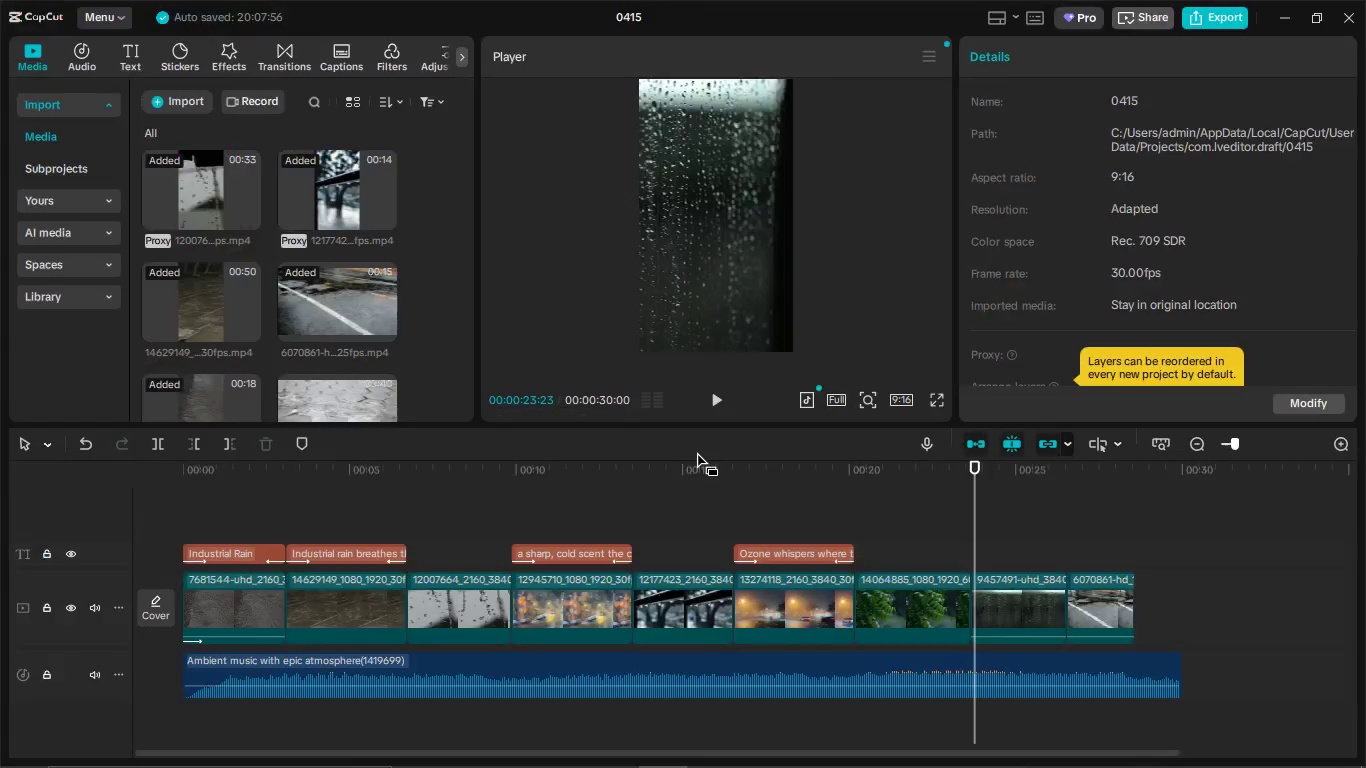 
key(Alt+Tab)
 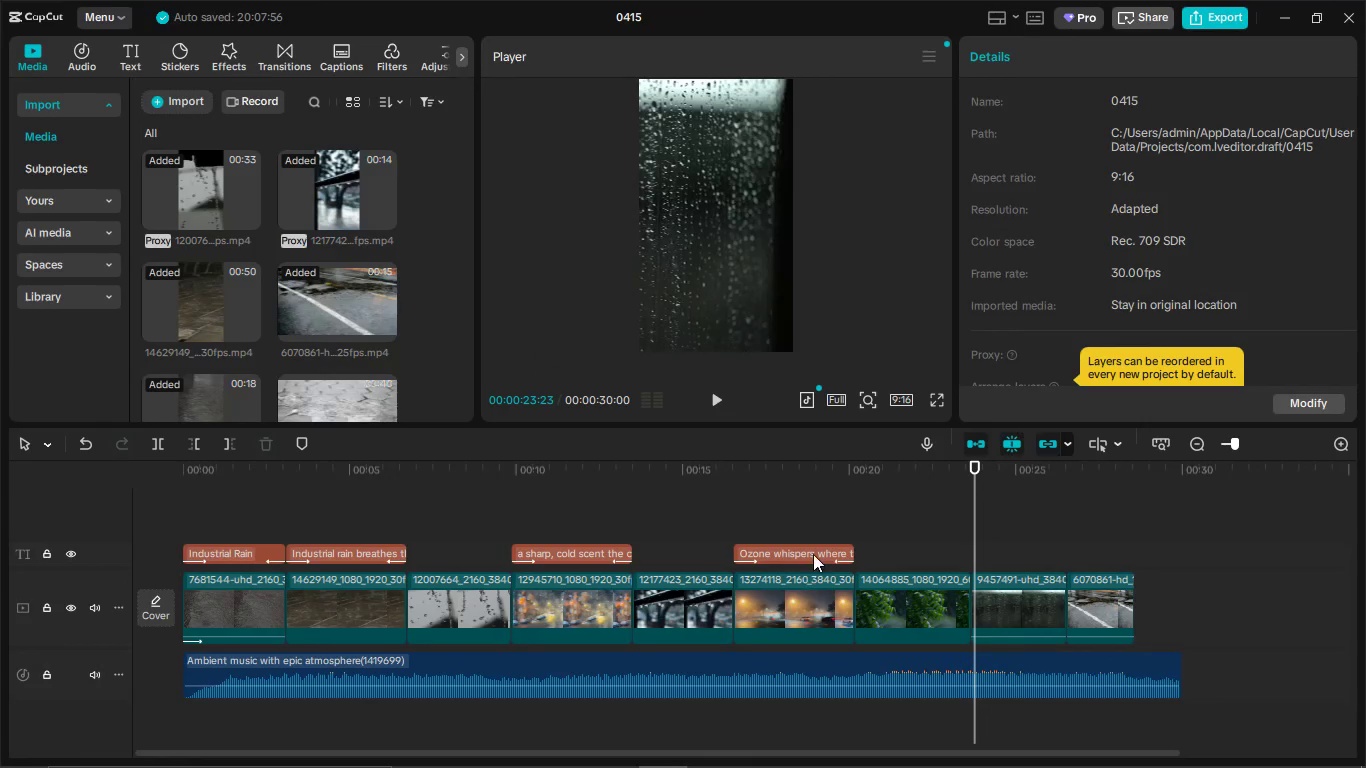 
left_click([813, 554])
 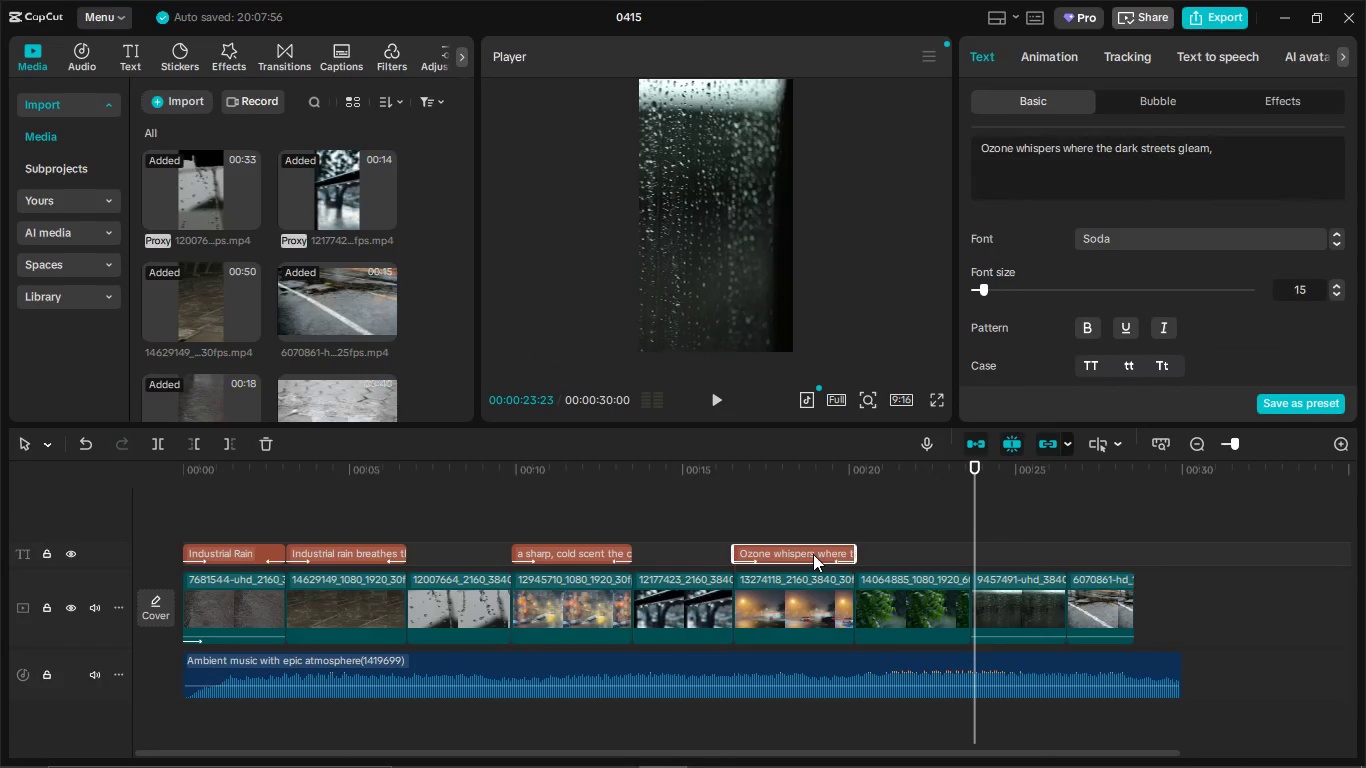 
key(Control+C)
 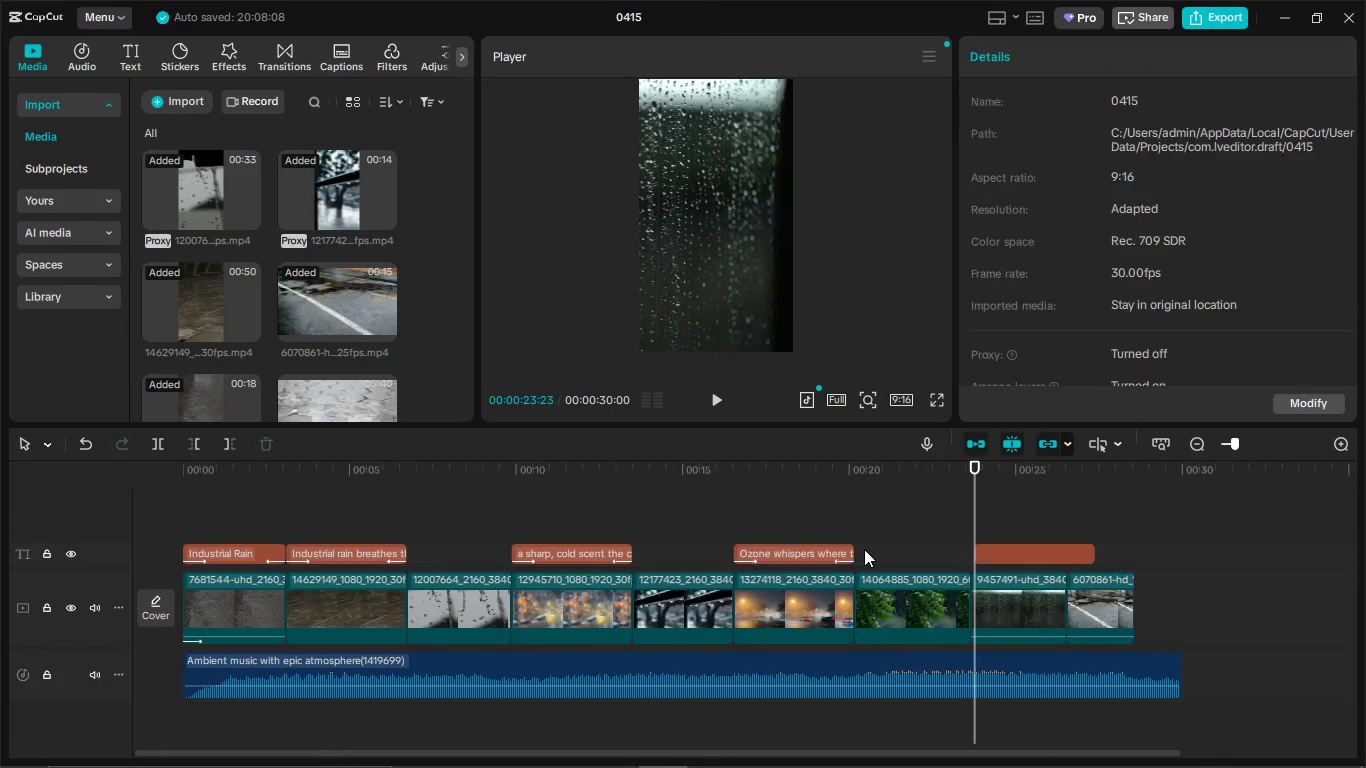 
key(Control+V)
 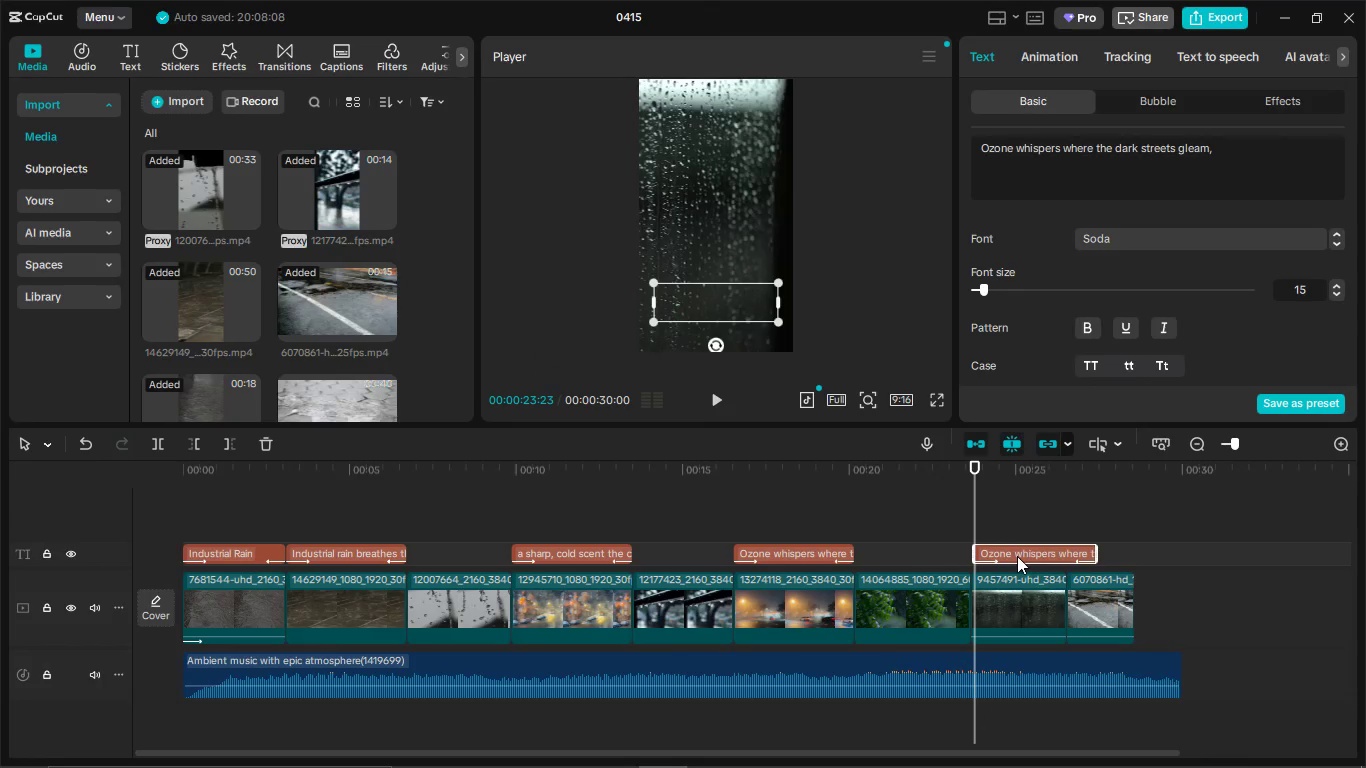 
key(Alt+Tab)
 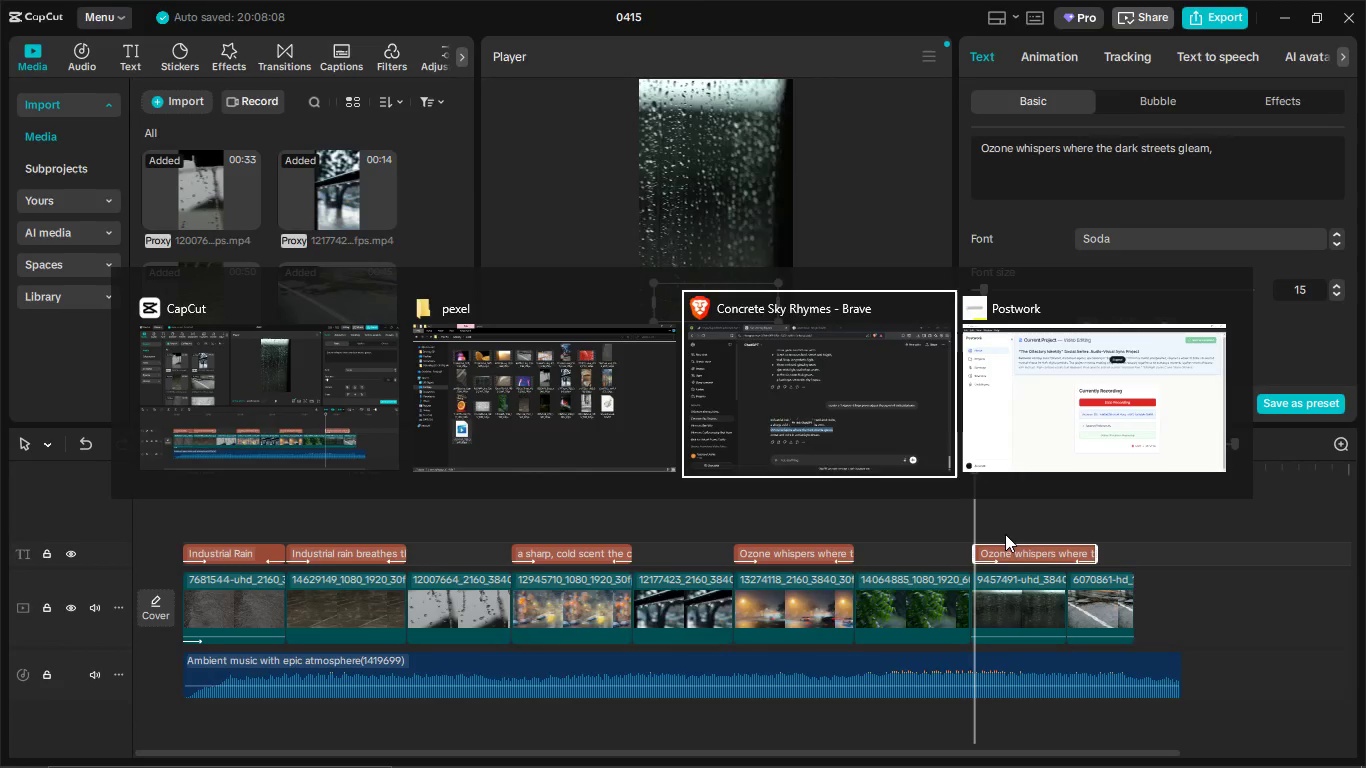 
key(Alt+Tab)
 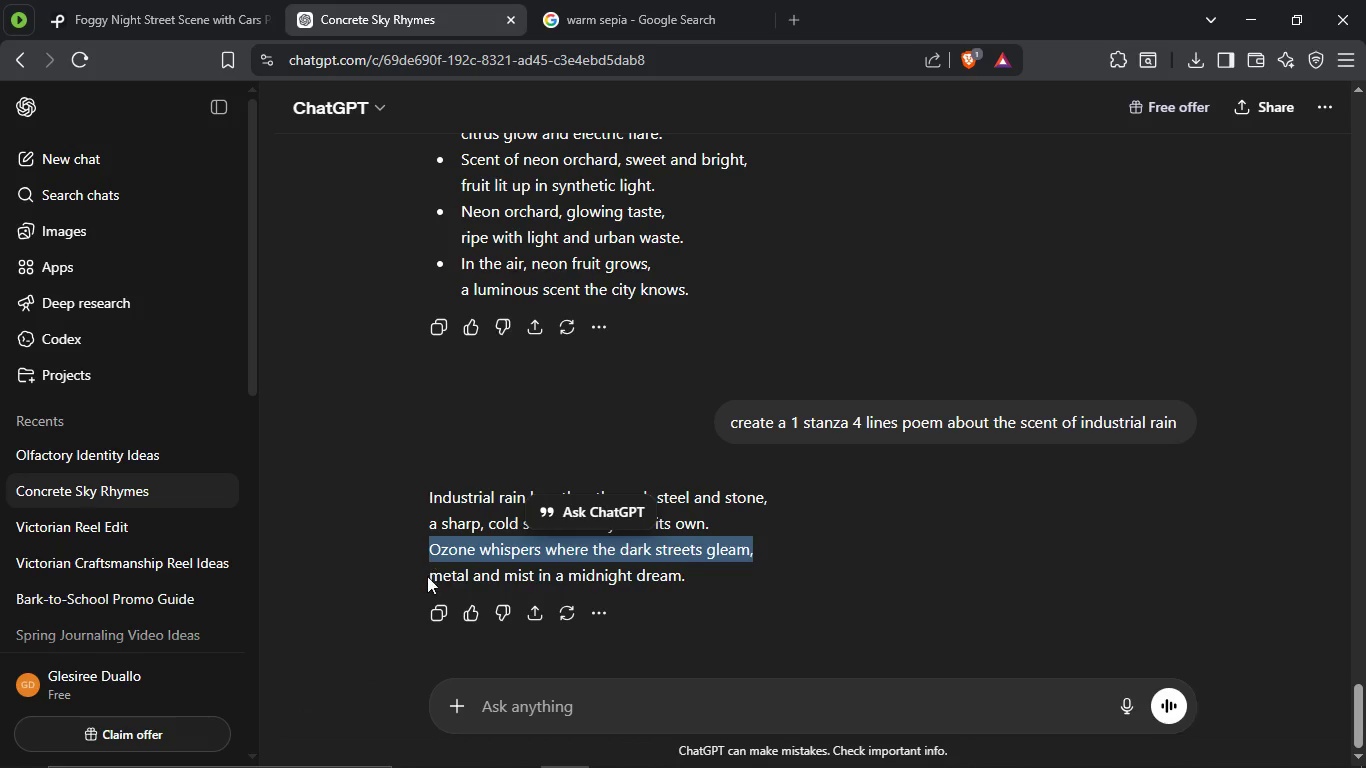 
left_click_drag(start_coordinate=[427, 576], to_coordinate=[686, 592])
 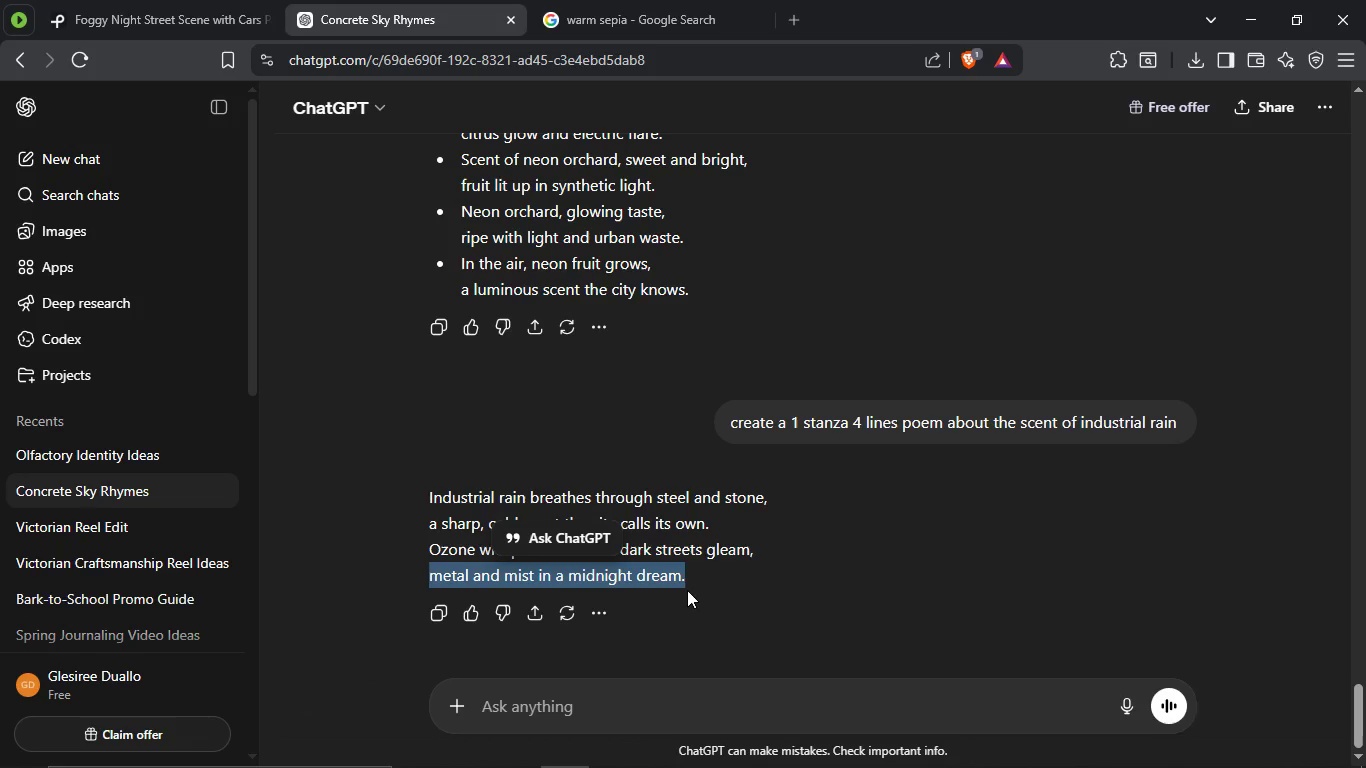 
key(Control+C)
 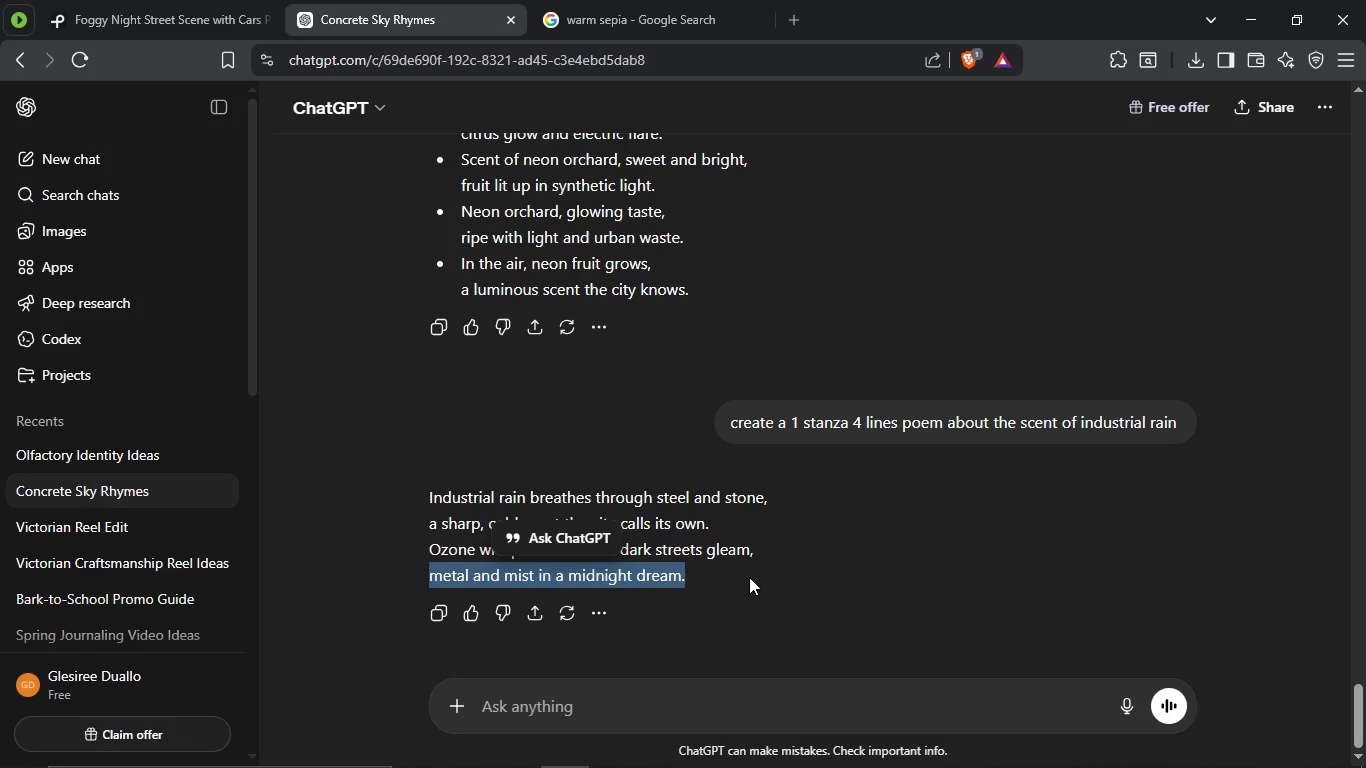 
key(Alt+AltLeft)
 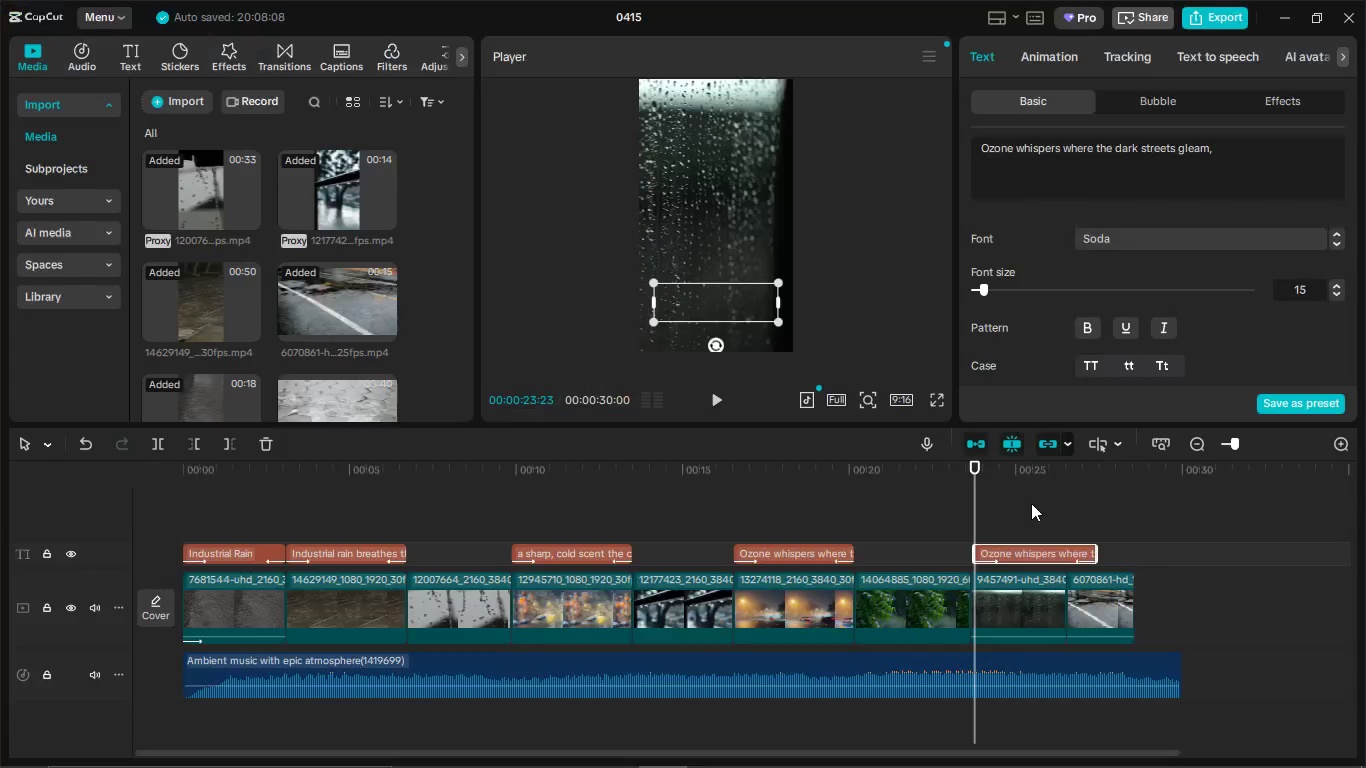 
key(Alt+Tab)
 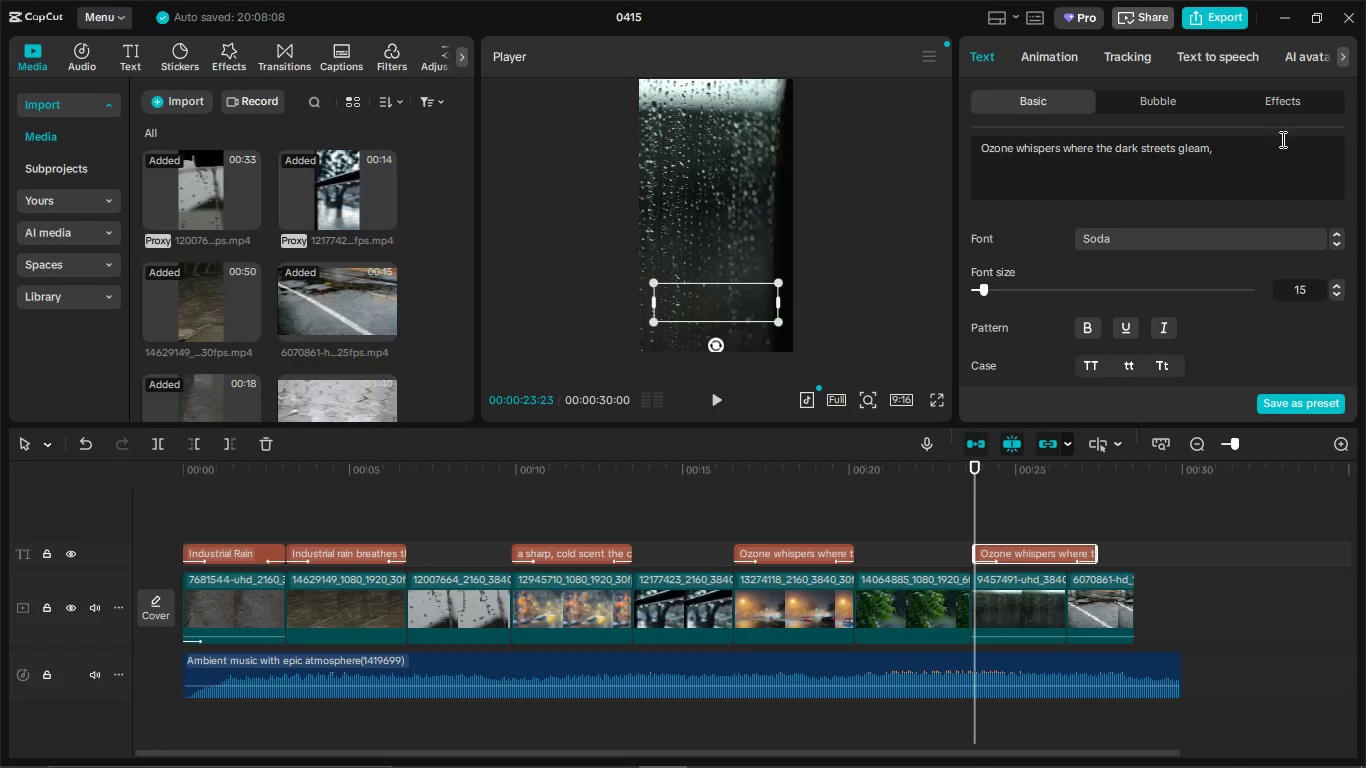 
left_click_drag(start_coordinate=[1265, 151], to_coordinate=[971, 152])
 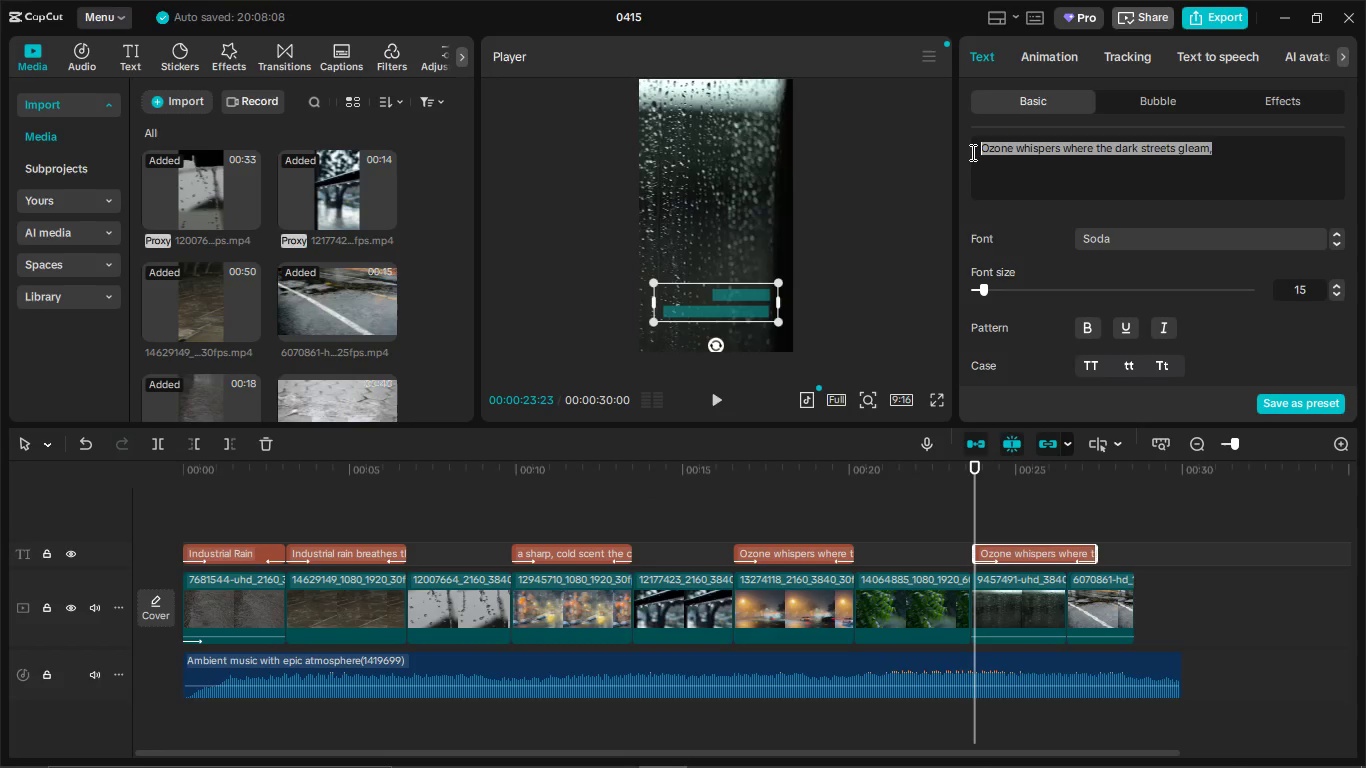 
key(Control+V)
 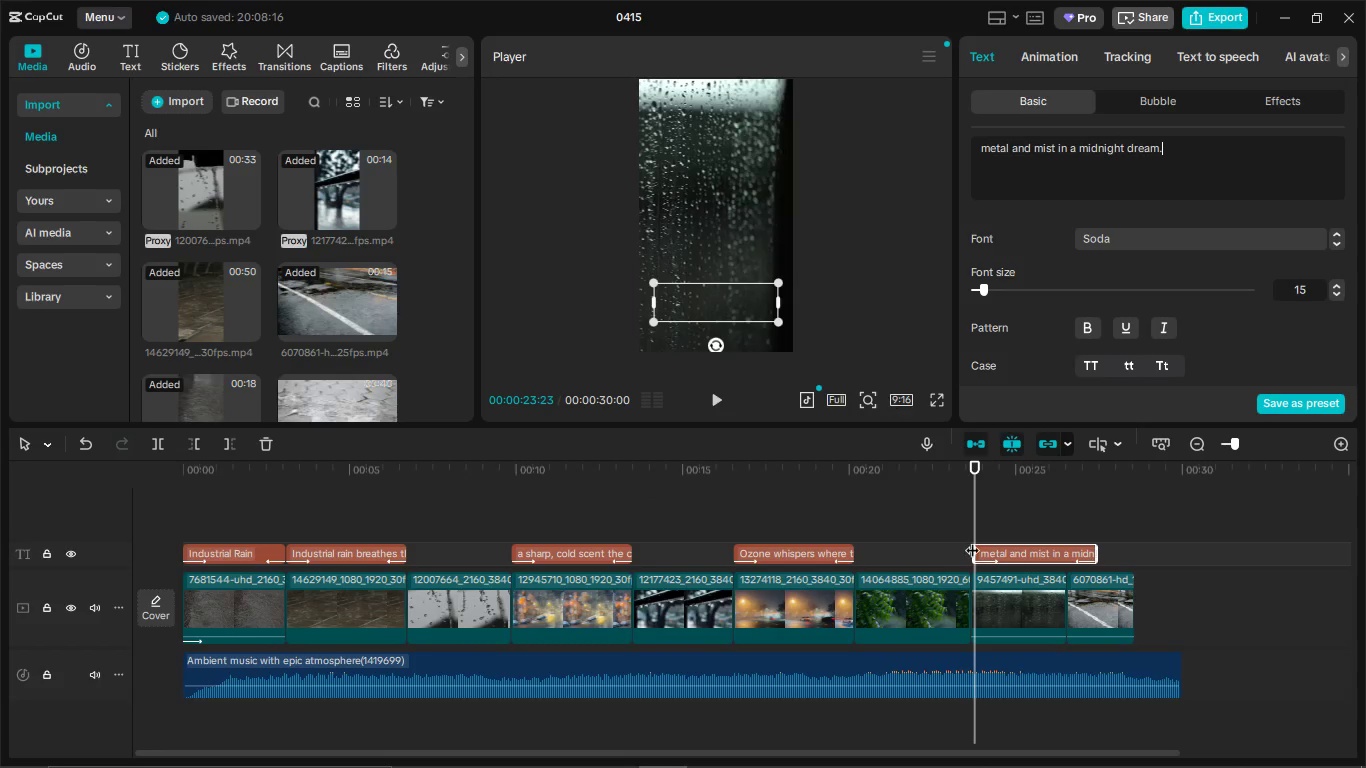 
left_click([1045, 585])
 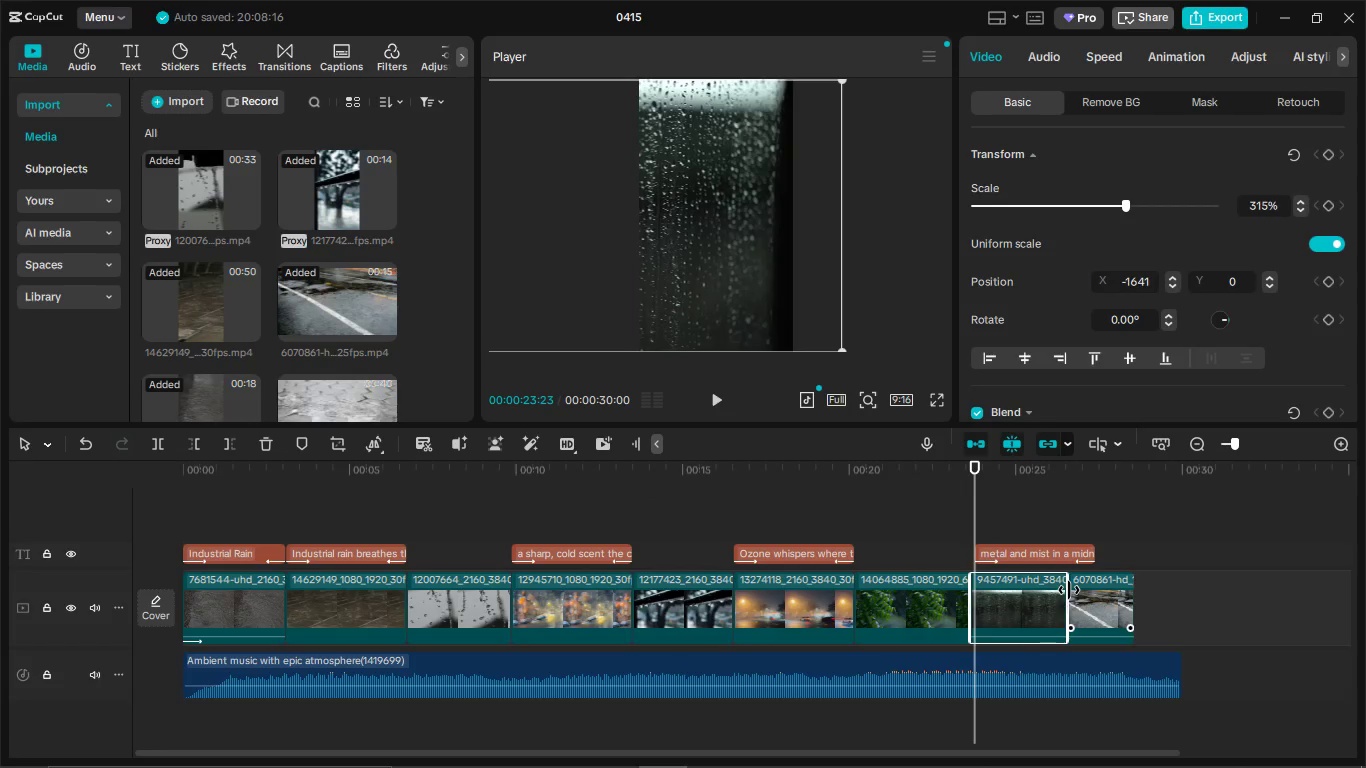 
left_click_drag(start_coordinate=[1069, 590], to_coordinate=[1090, 590])
 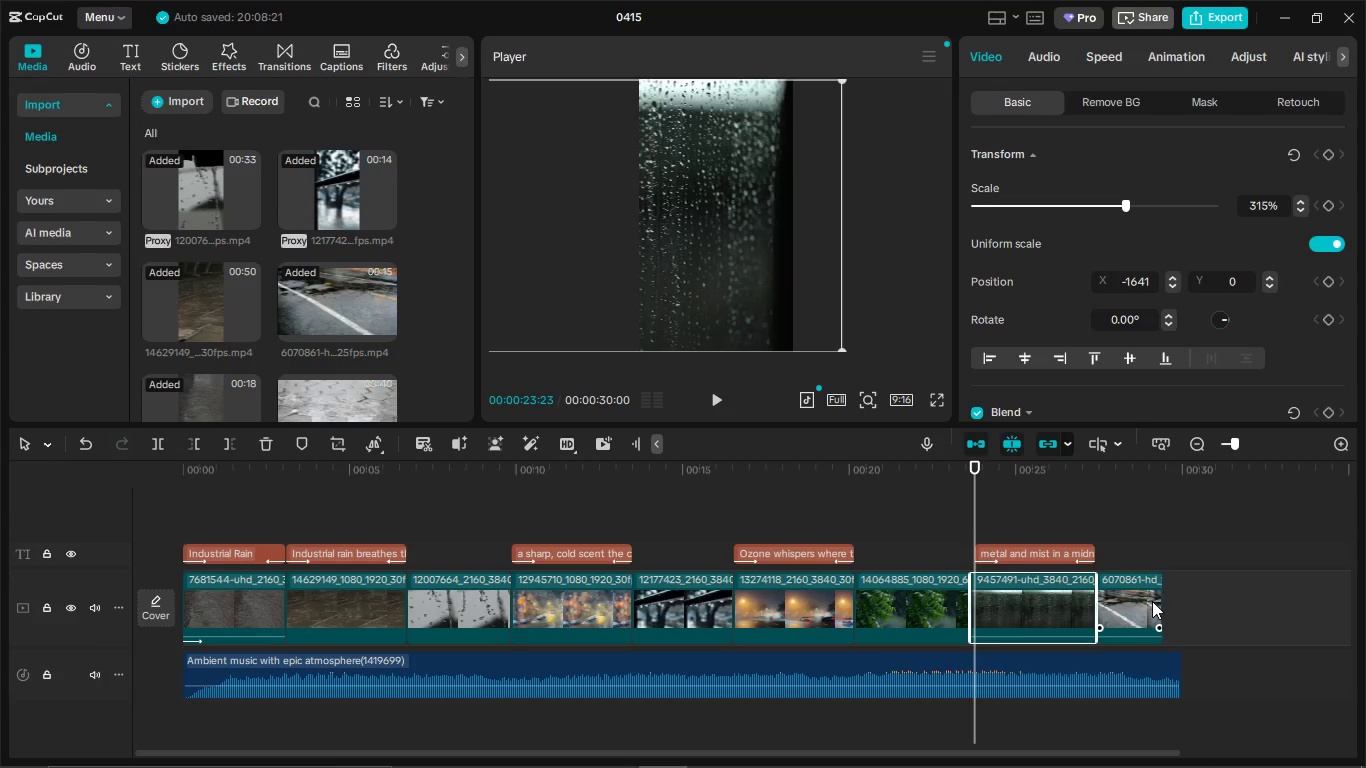 
left_click([1152, 601])
 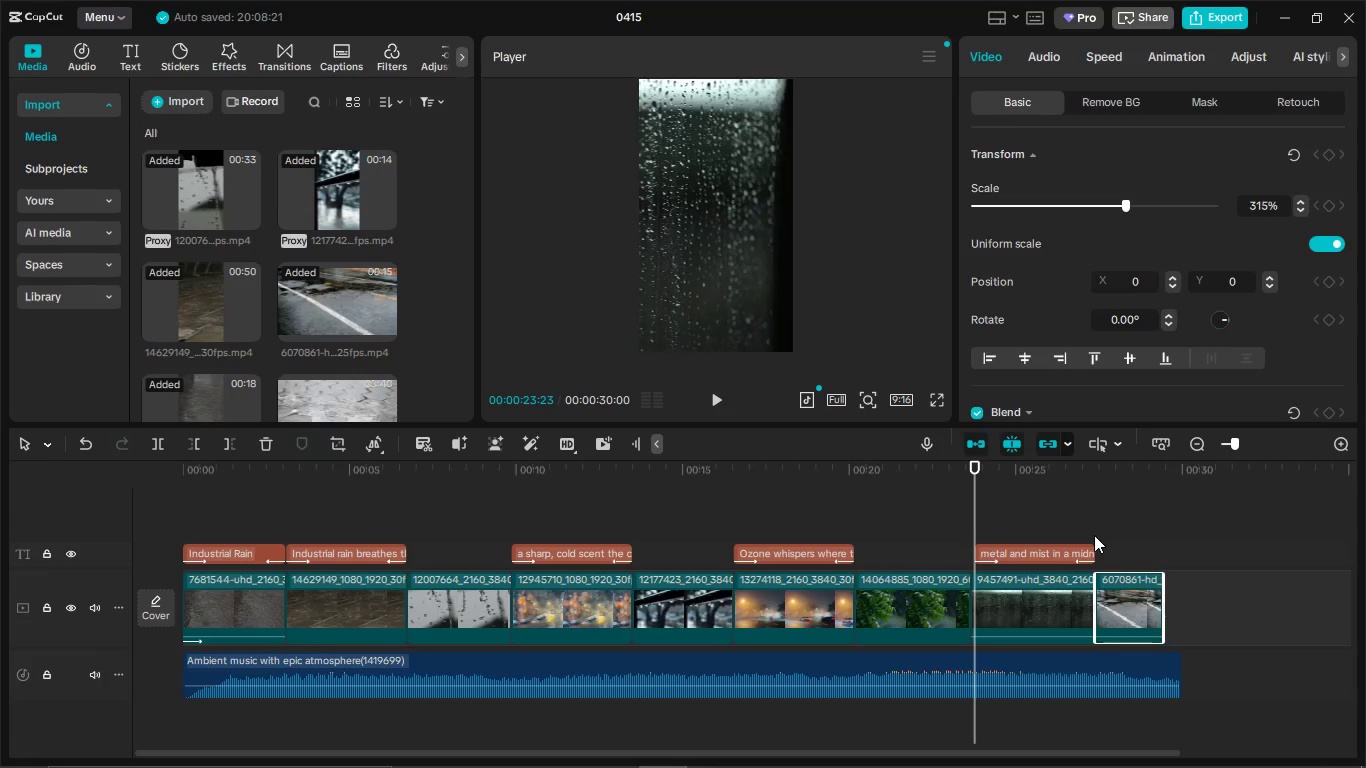 
left_click([1094, 535])
 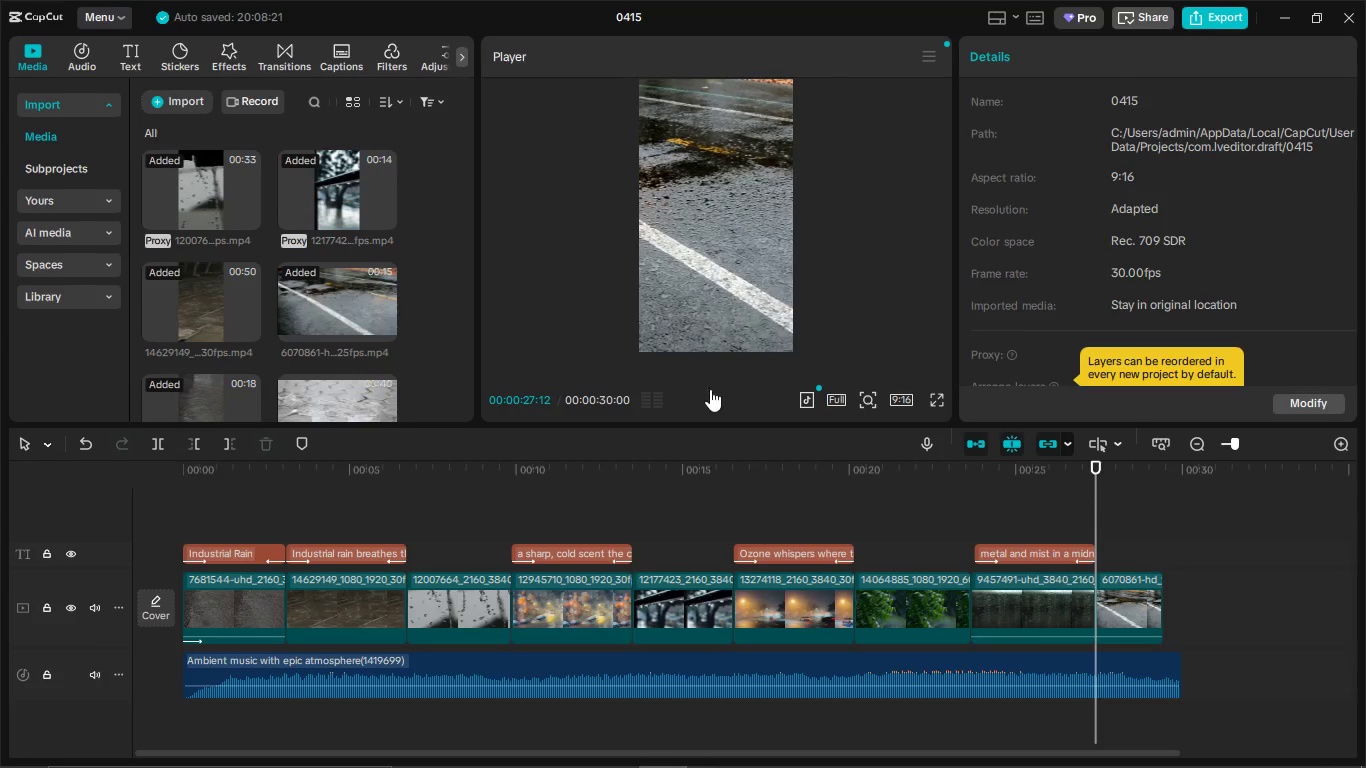 
left_click([714, 393])
 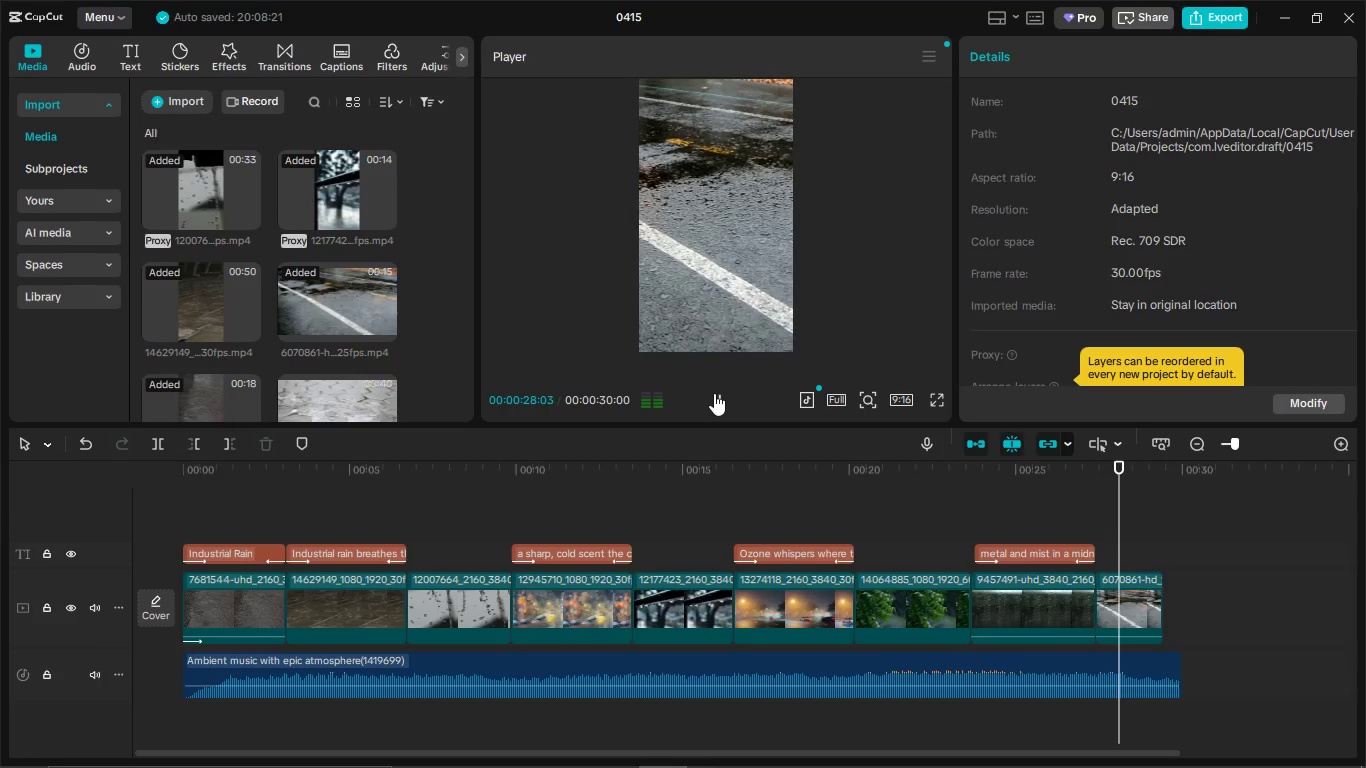 
left_click([714, 393])
 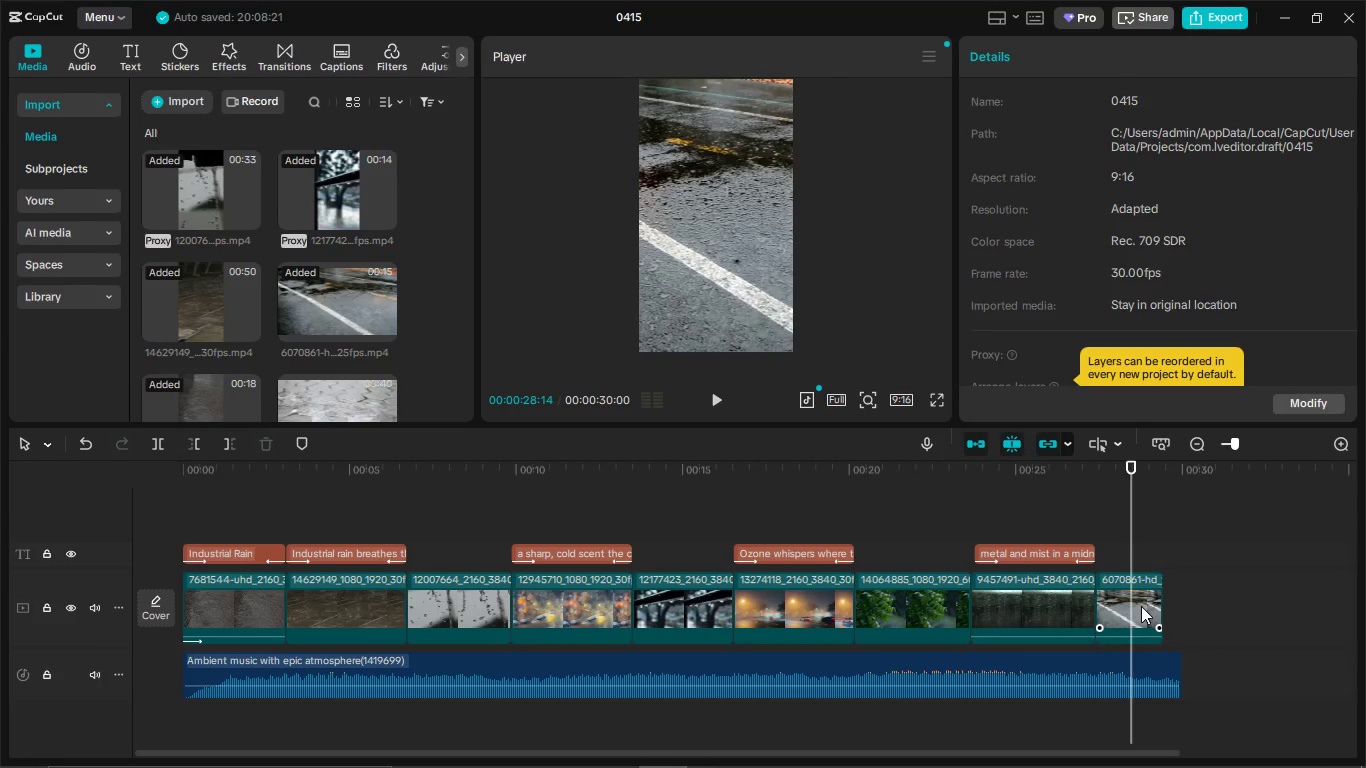 
left_click([1141, 606])
 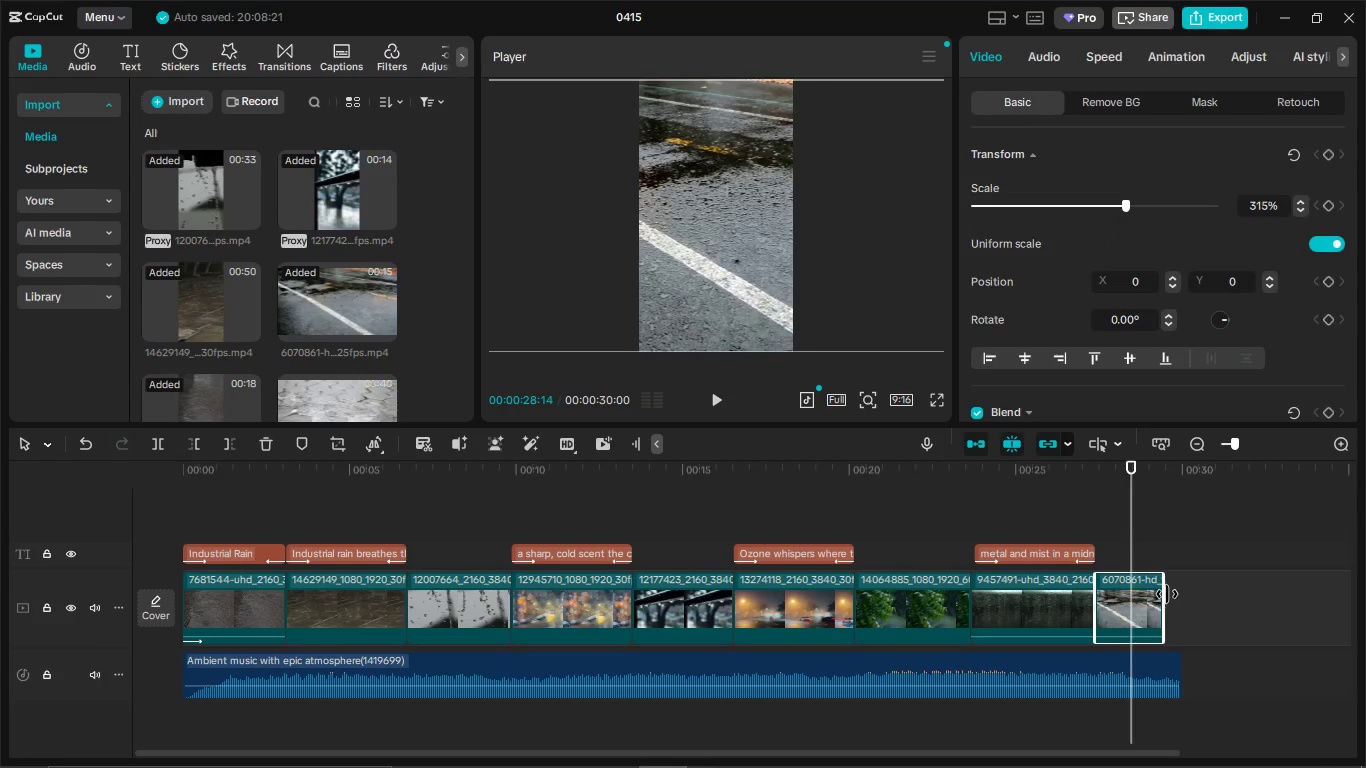 
left_click_drag(start_coordinate=[1167, 594], to_coordinate=[1179, 599])
 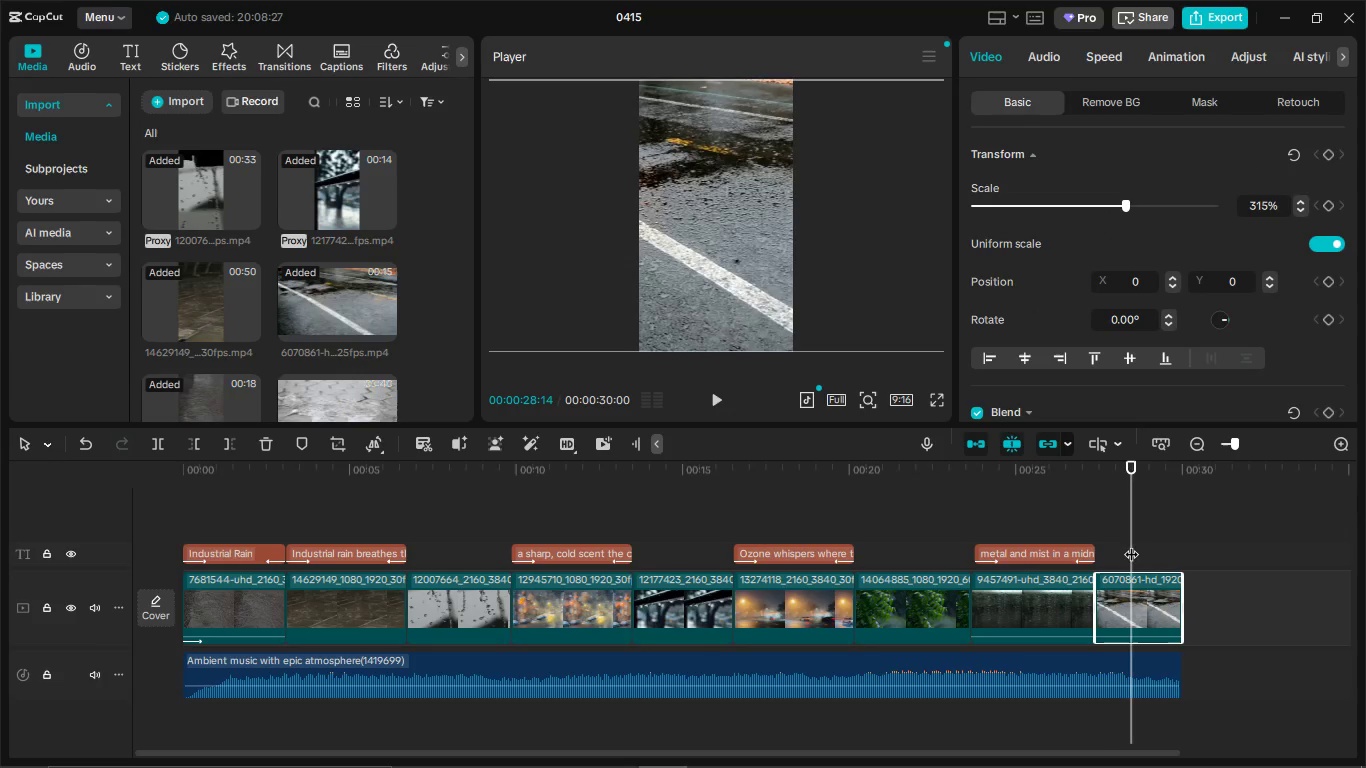 
left_click_drag(start_coordinate=[1131, 544], to_coordinate=[987, 544])
 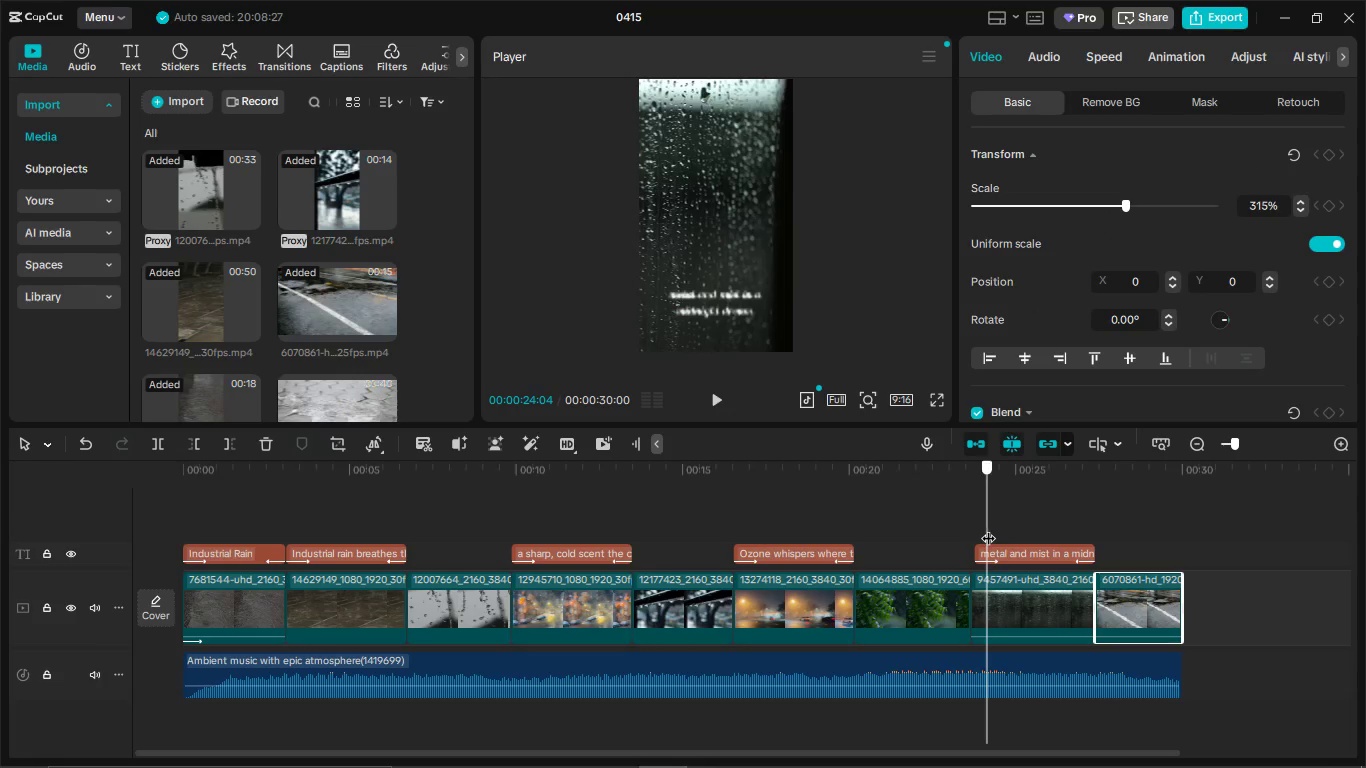 
left_click_drag(start_coordinate=[987, 528], to_coordinate=[1019, 532])
 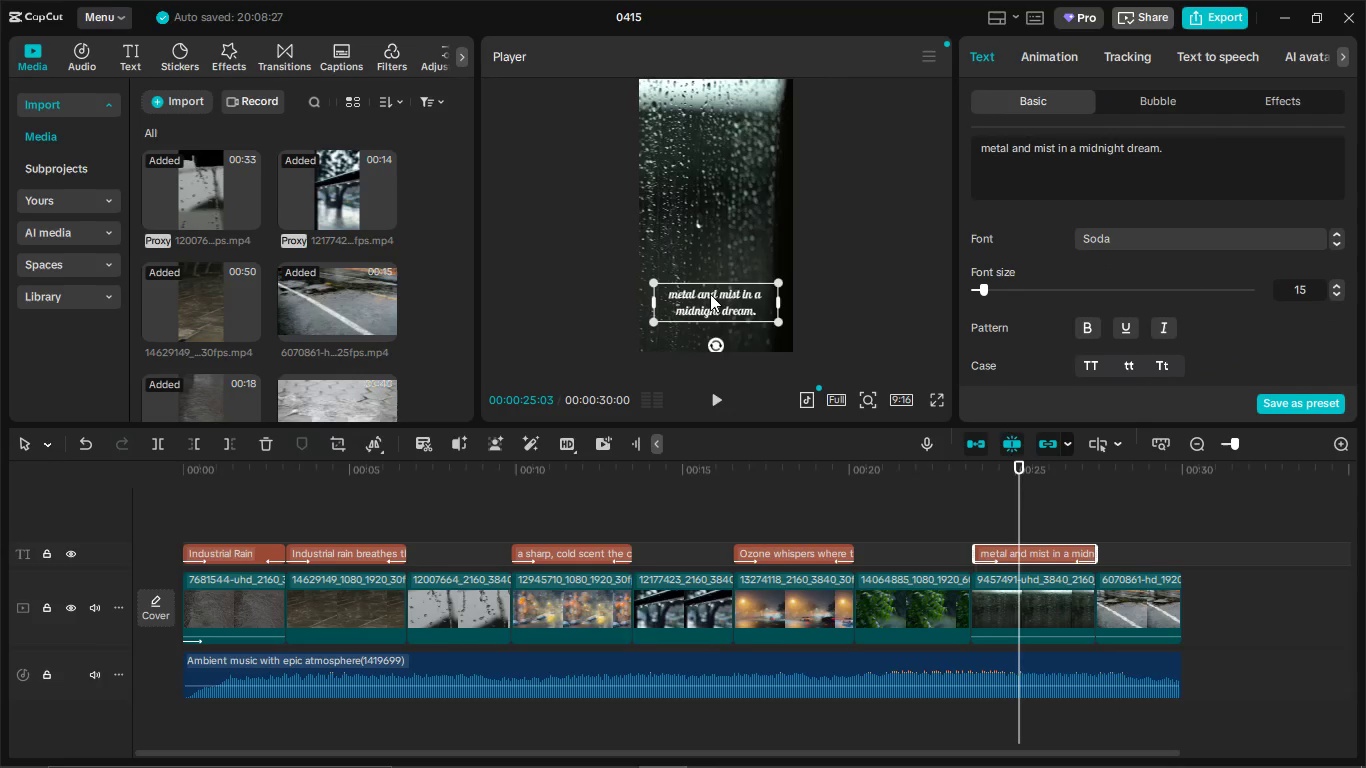 
left_click_drag(start_coordinate=[710, 294], to_coordinate=[708, 207])
 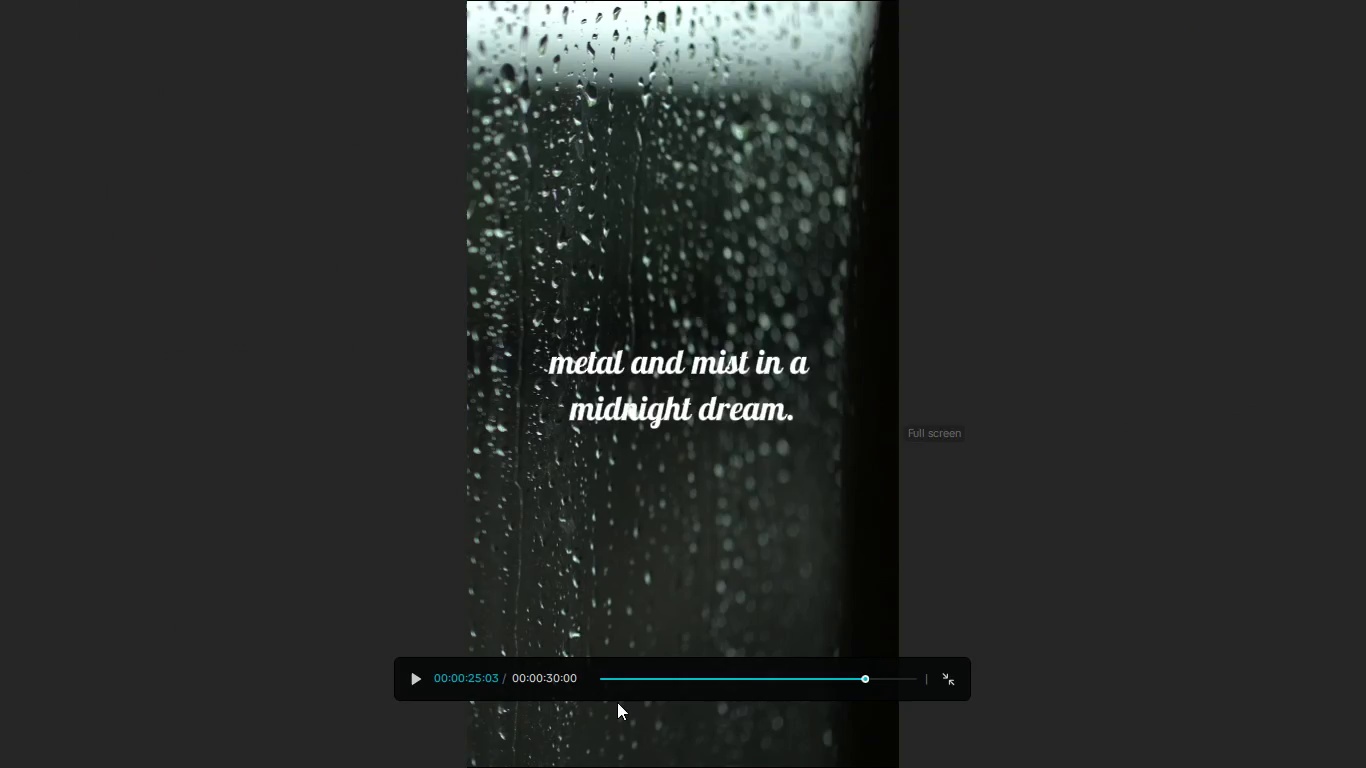 
left_click_drag(start_coordinate=[626, 681], to_coordinate=[529, 669])
 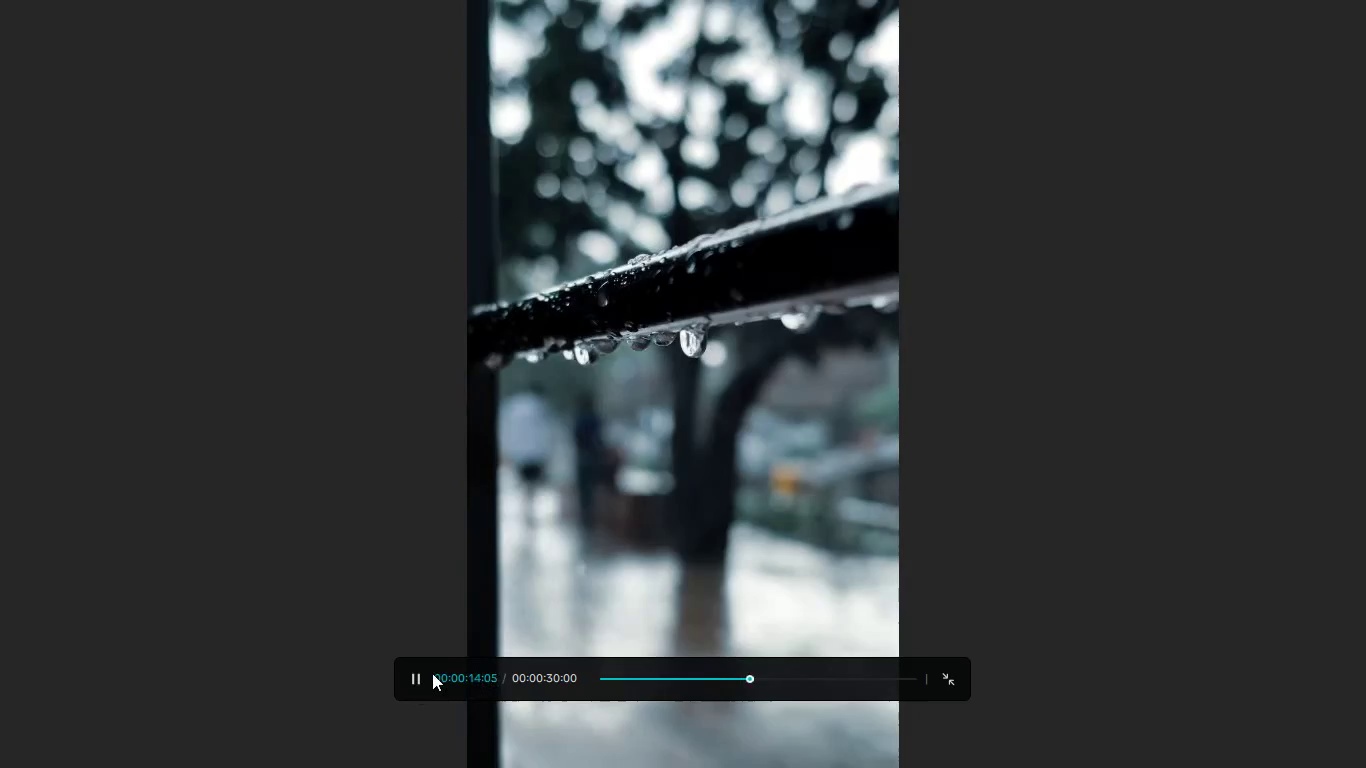 
wait(19.72)
 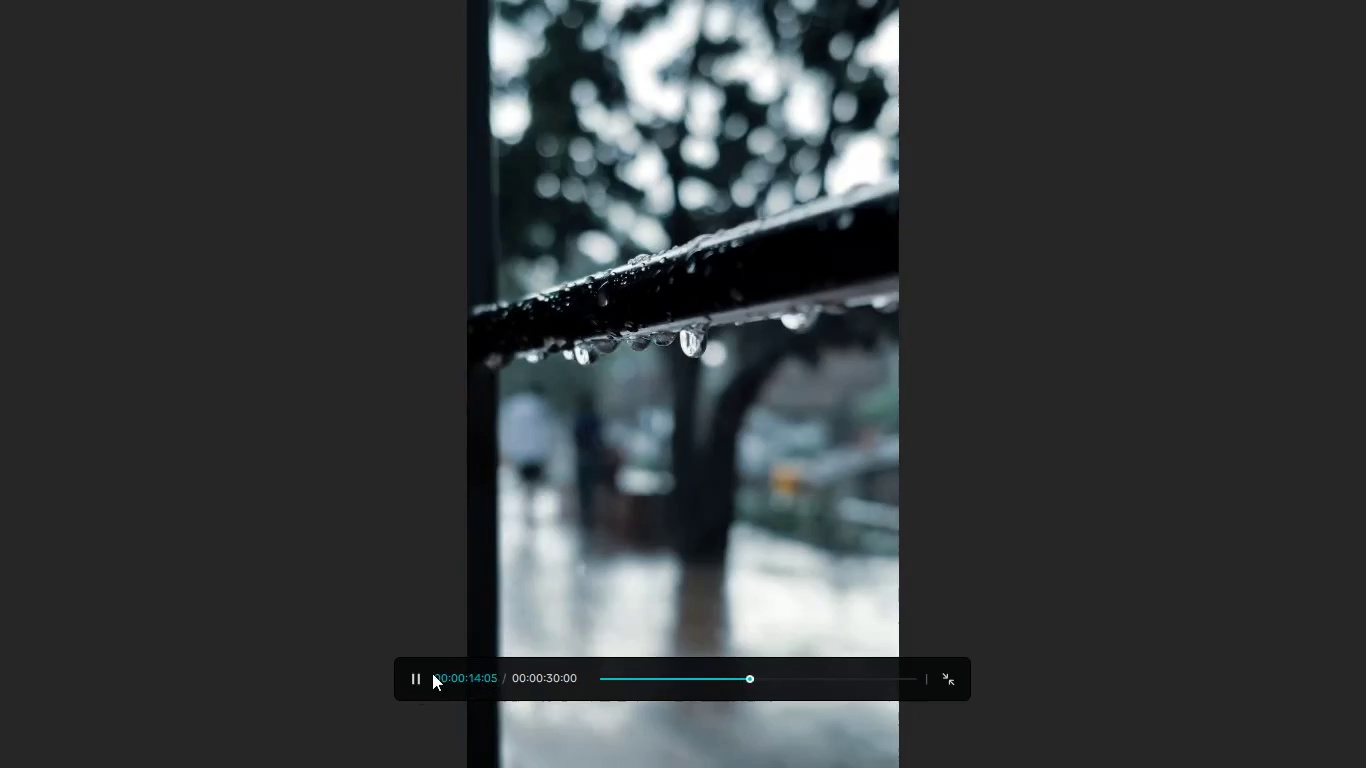 
left_click([414, 677])
 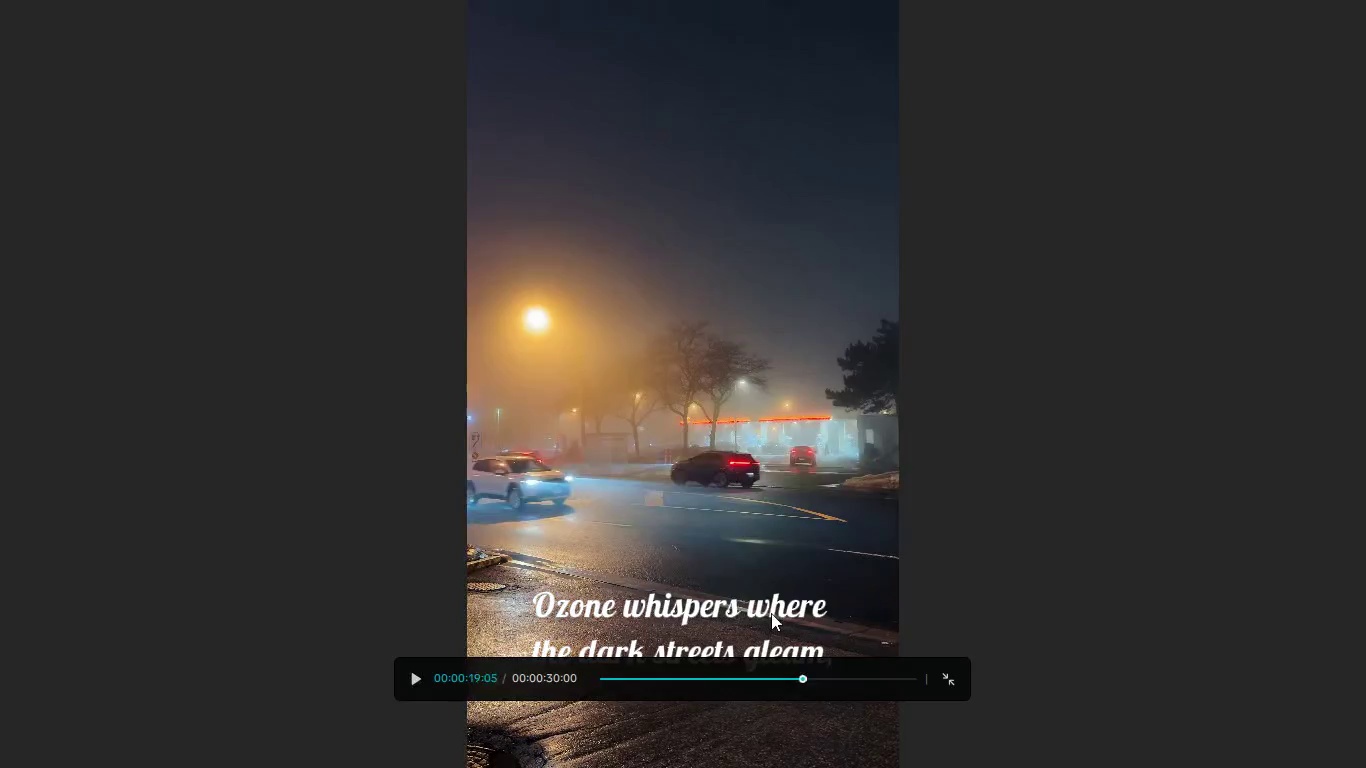 
key(Alt+AltLeft)
 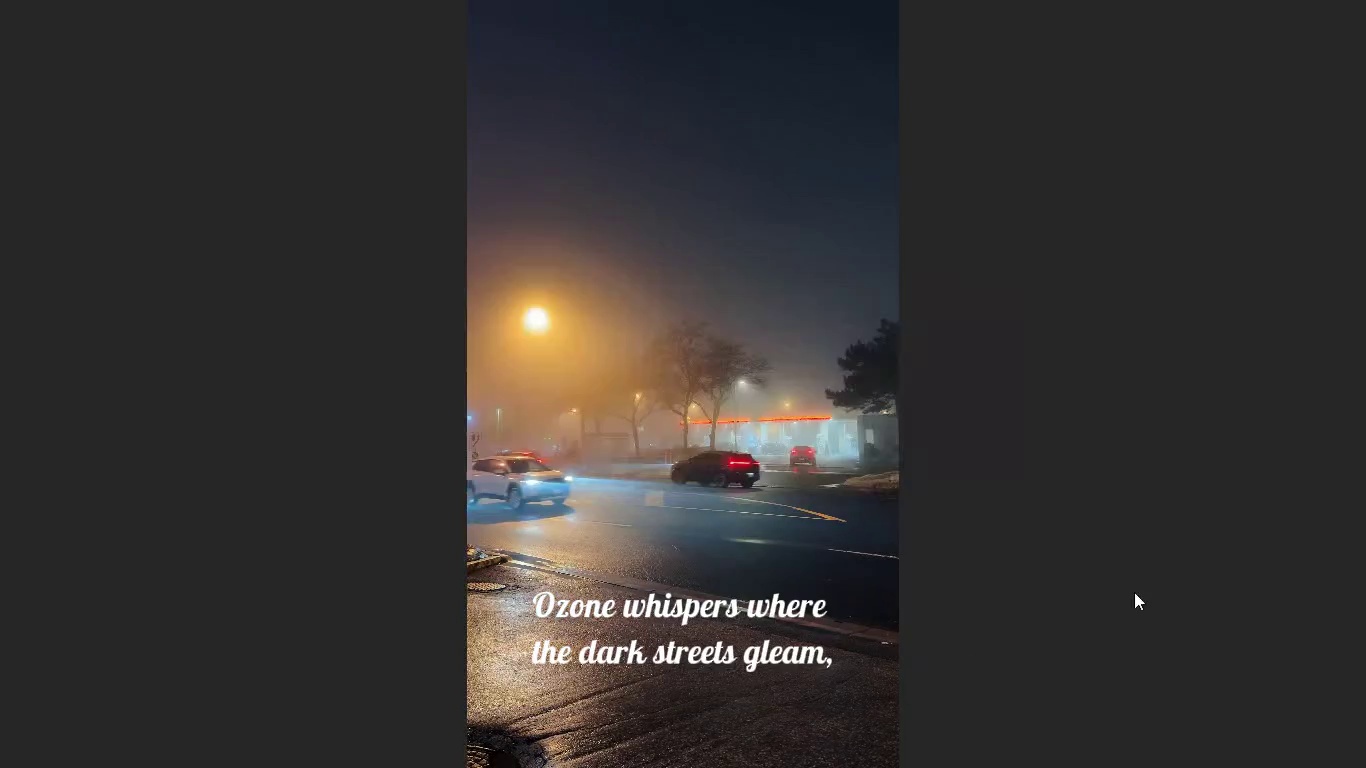 
key(Alt+Tab)
 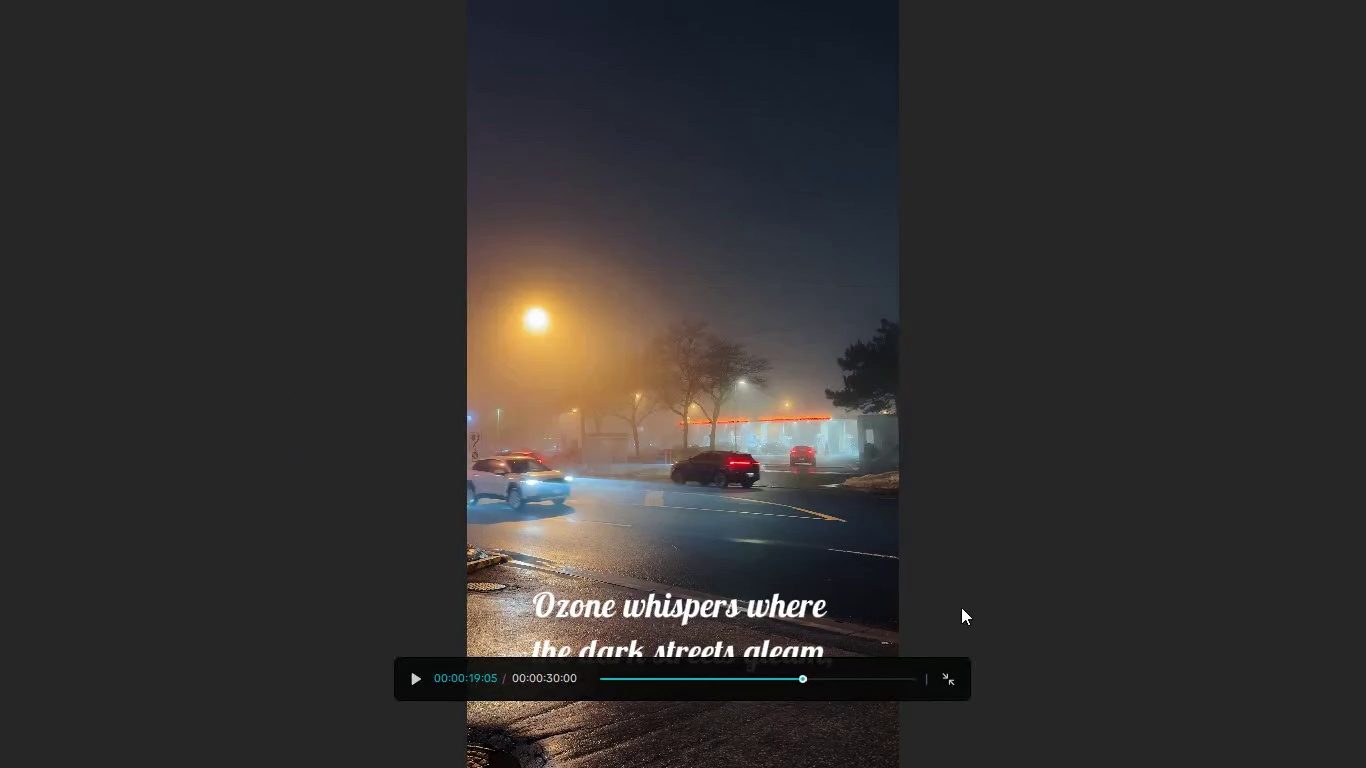 
key(Alt+Tab)
 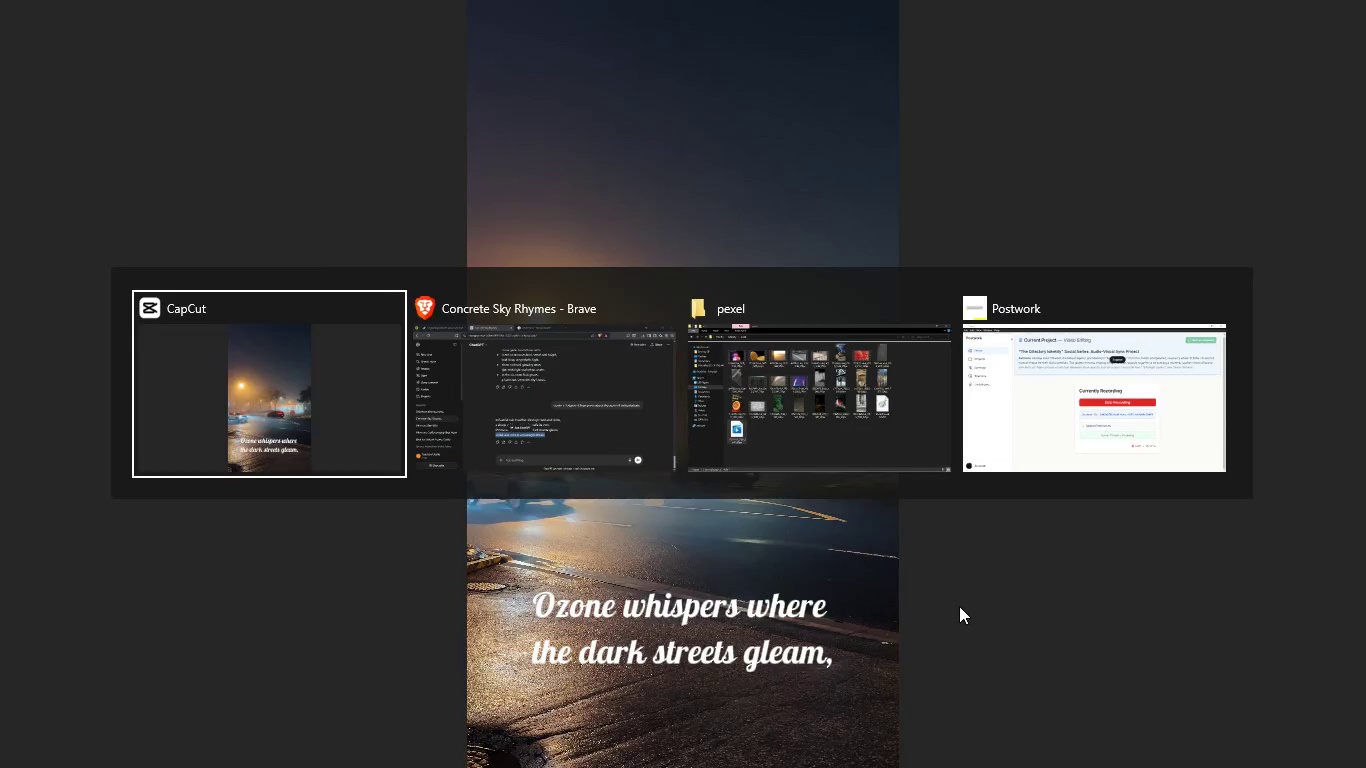 
key(Alt+Tab)
 